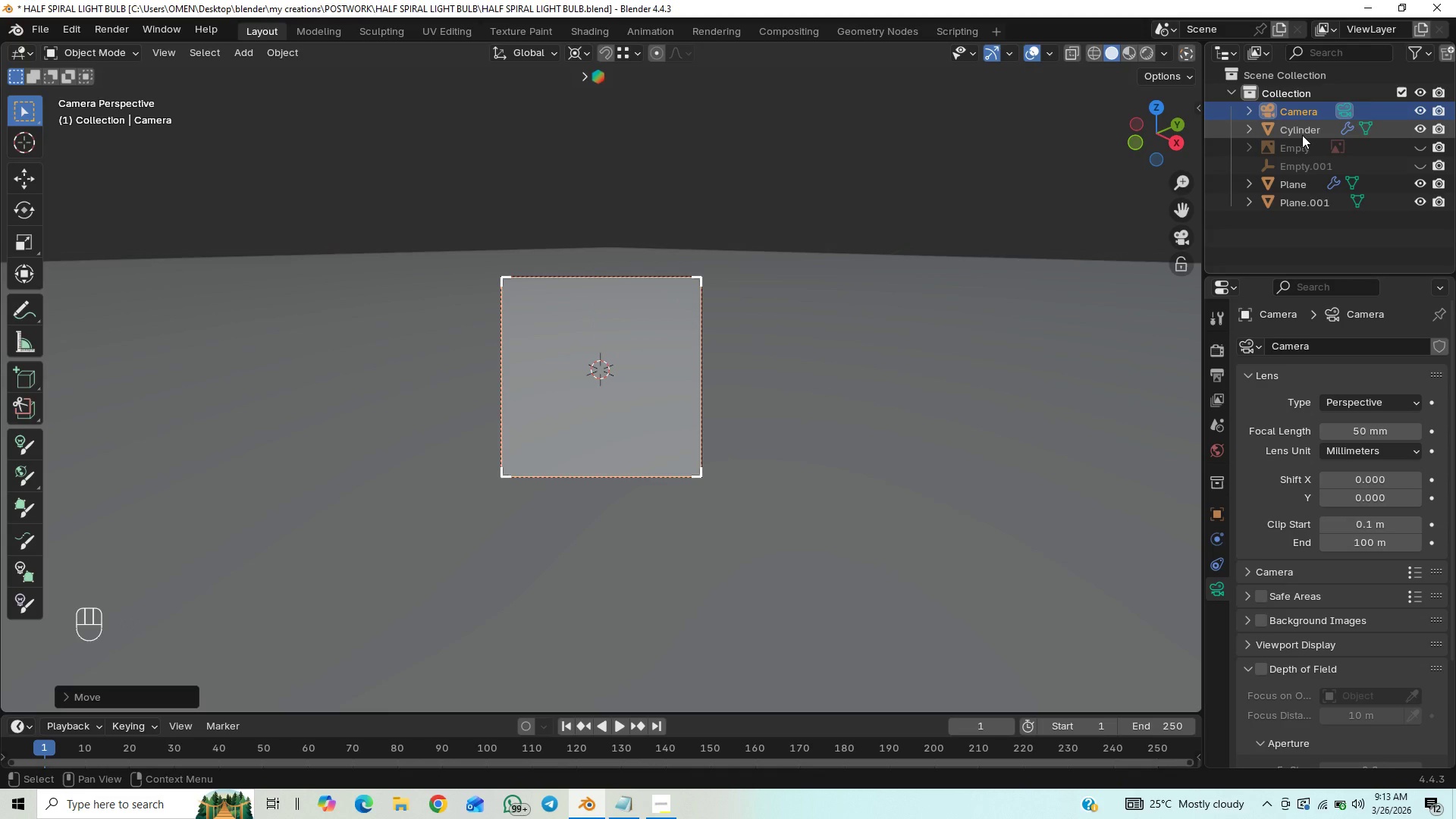 
left_click([1301, 127])
 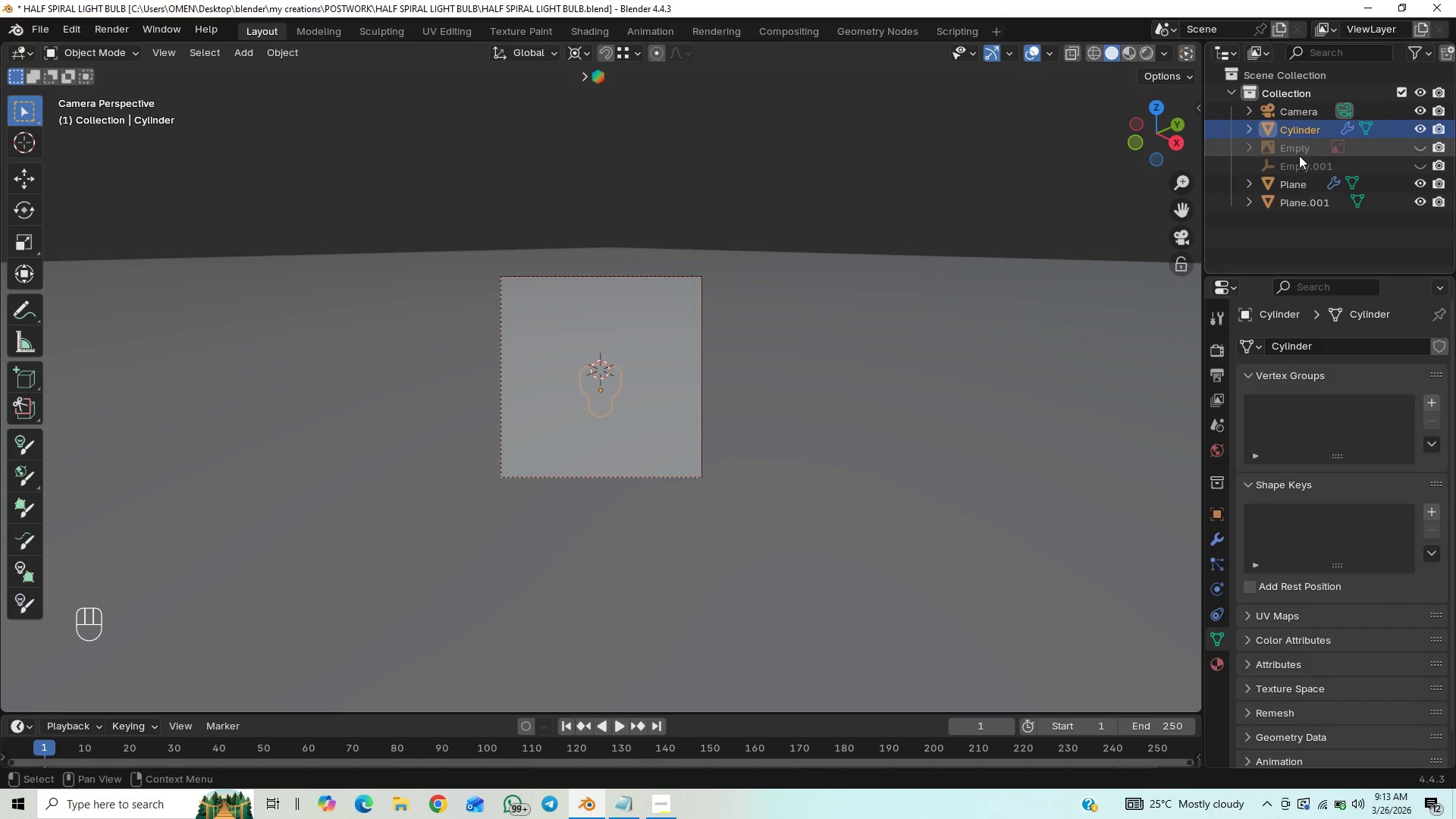 
hold_key(key=ShiftLeft, duration=1.31)
left_click([1295, 202])
 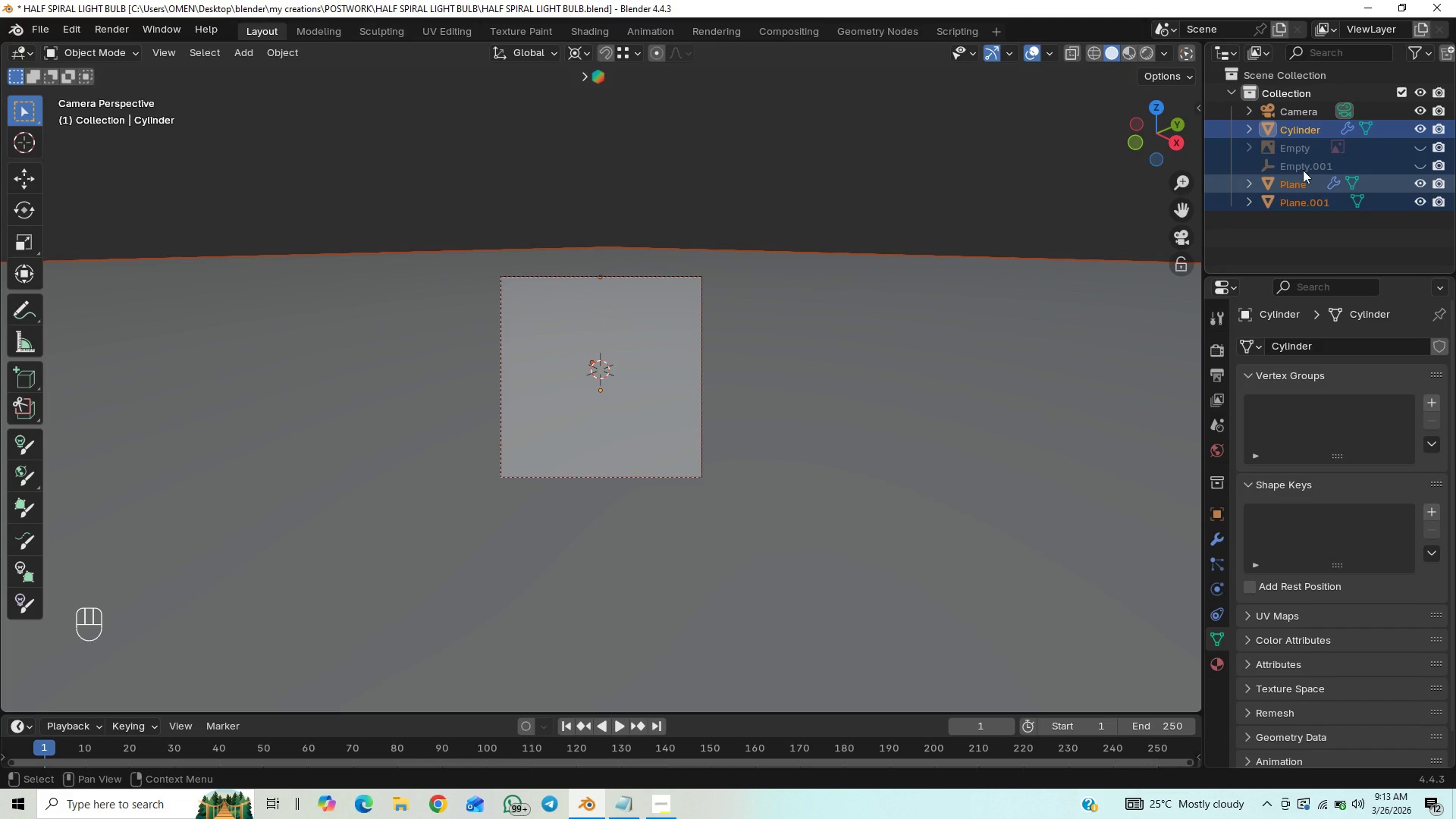 
hold_key(key=ControlLeft, duration=1.23)
left_click([1304, 167])
 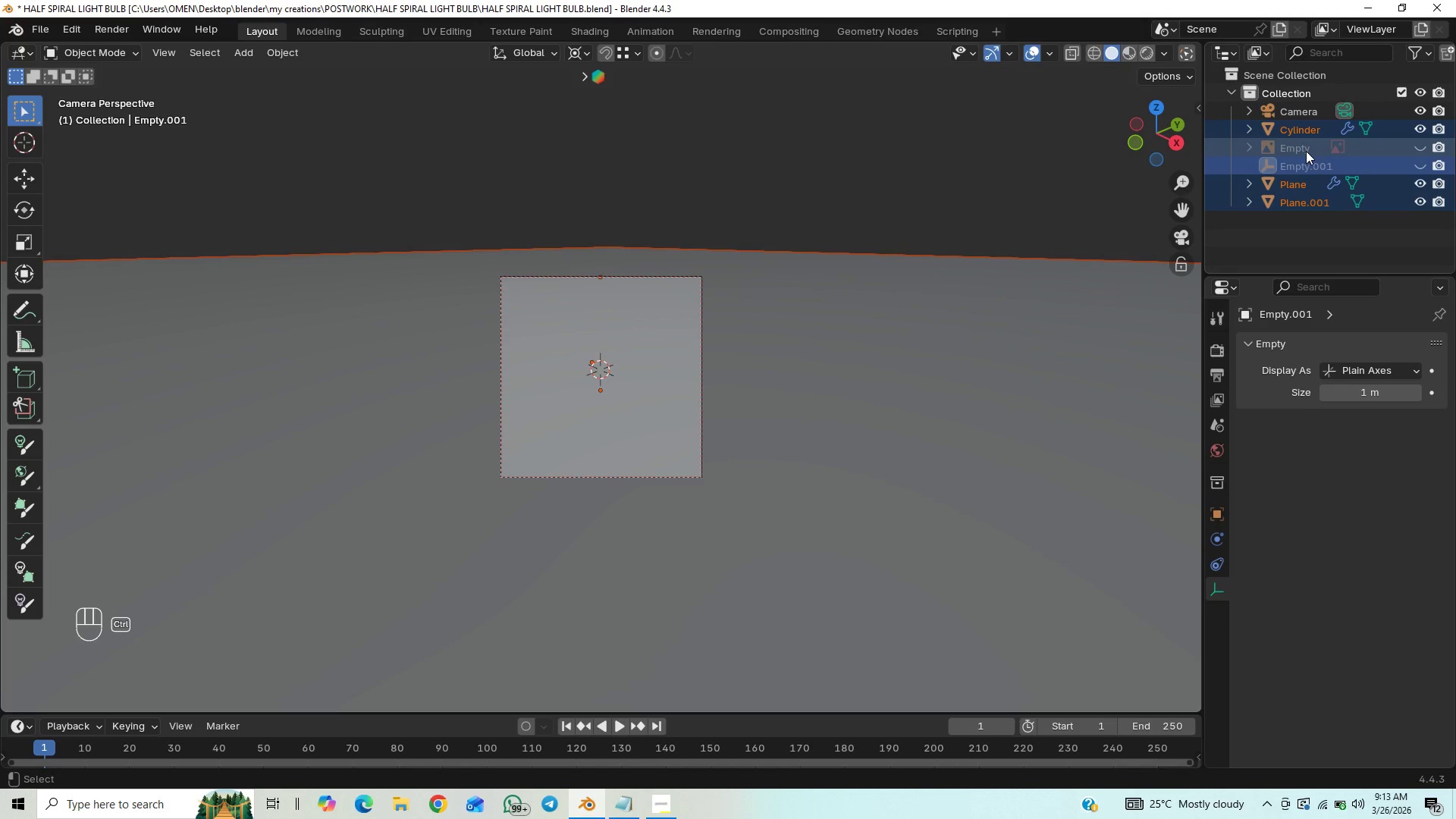 
left_click([1306, 151])
 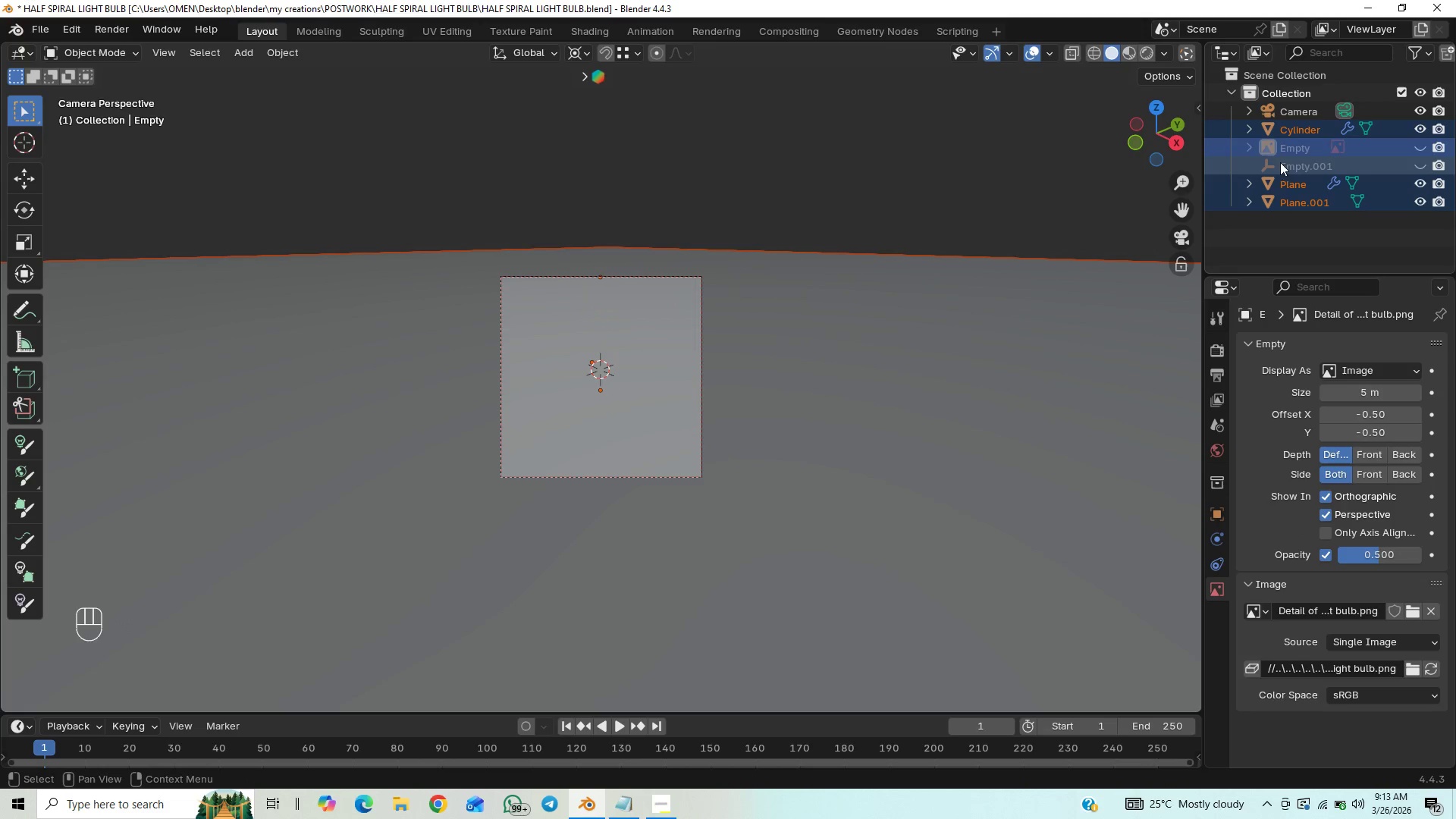 
left_click([1282, 151])
 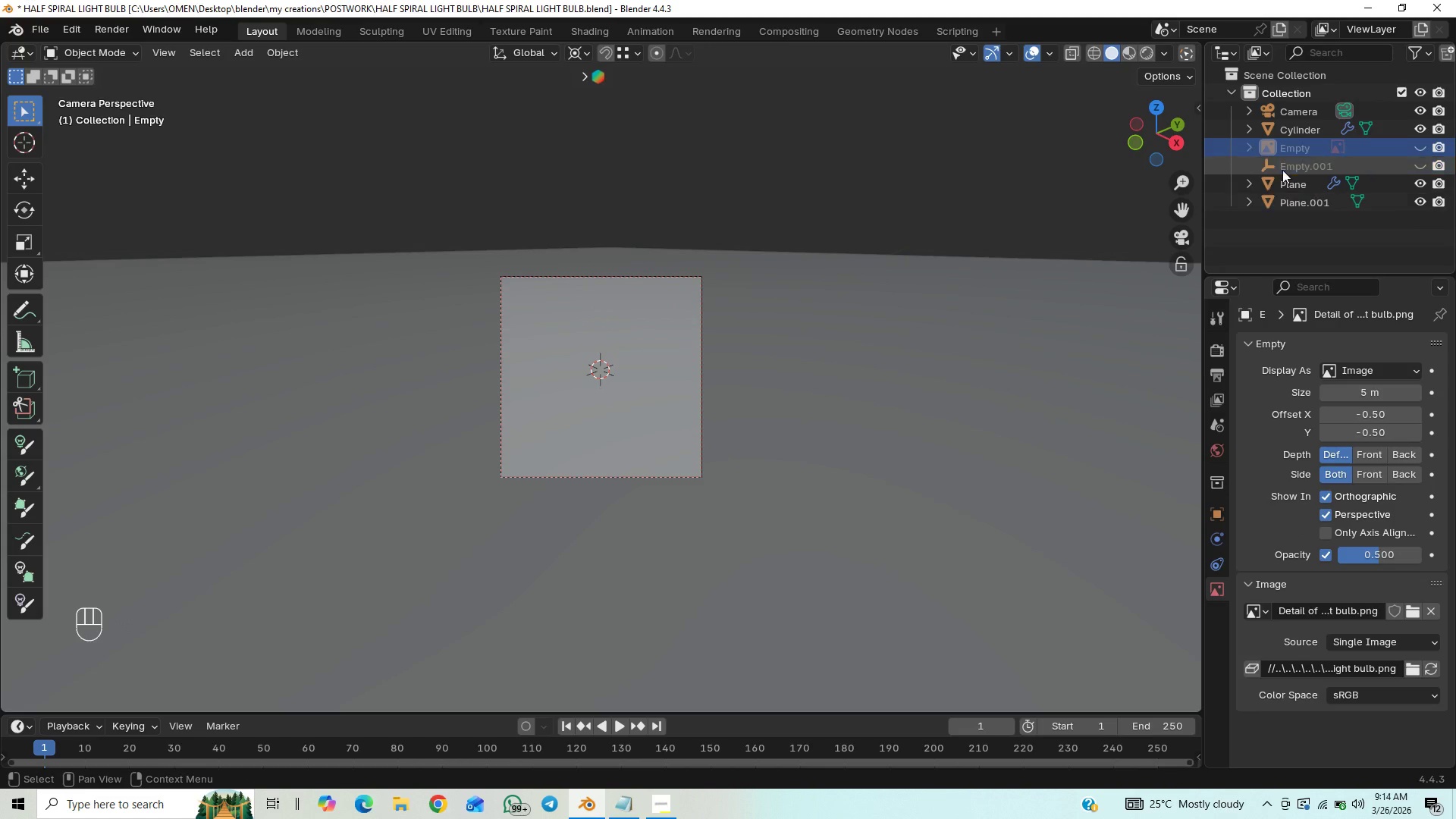 
left_click([1290, 165])
 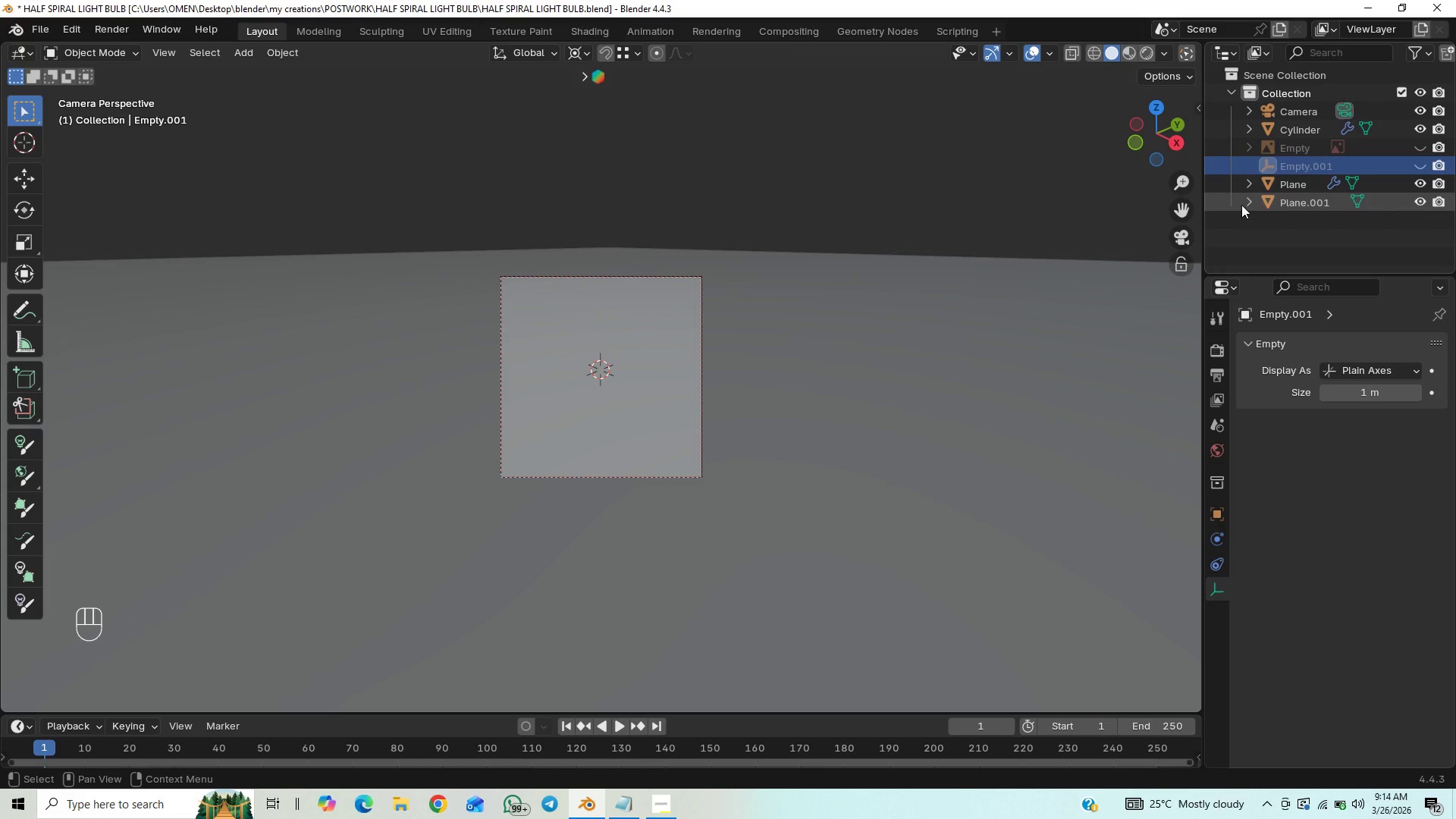 
left_click([1285, 196])
 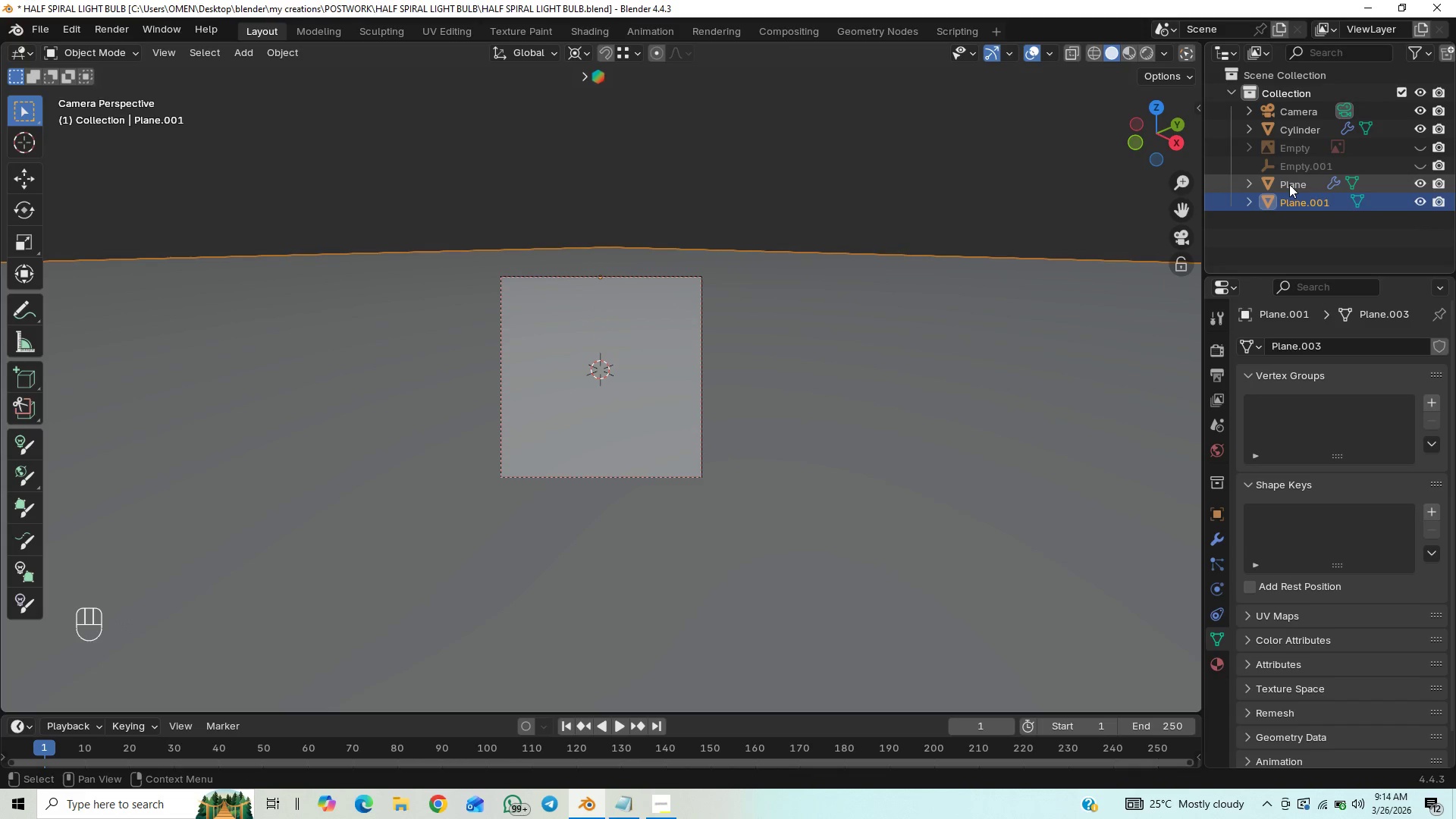 
hold_key(key=ControlLeft, duration=0.53)
 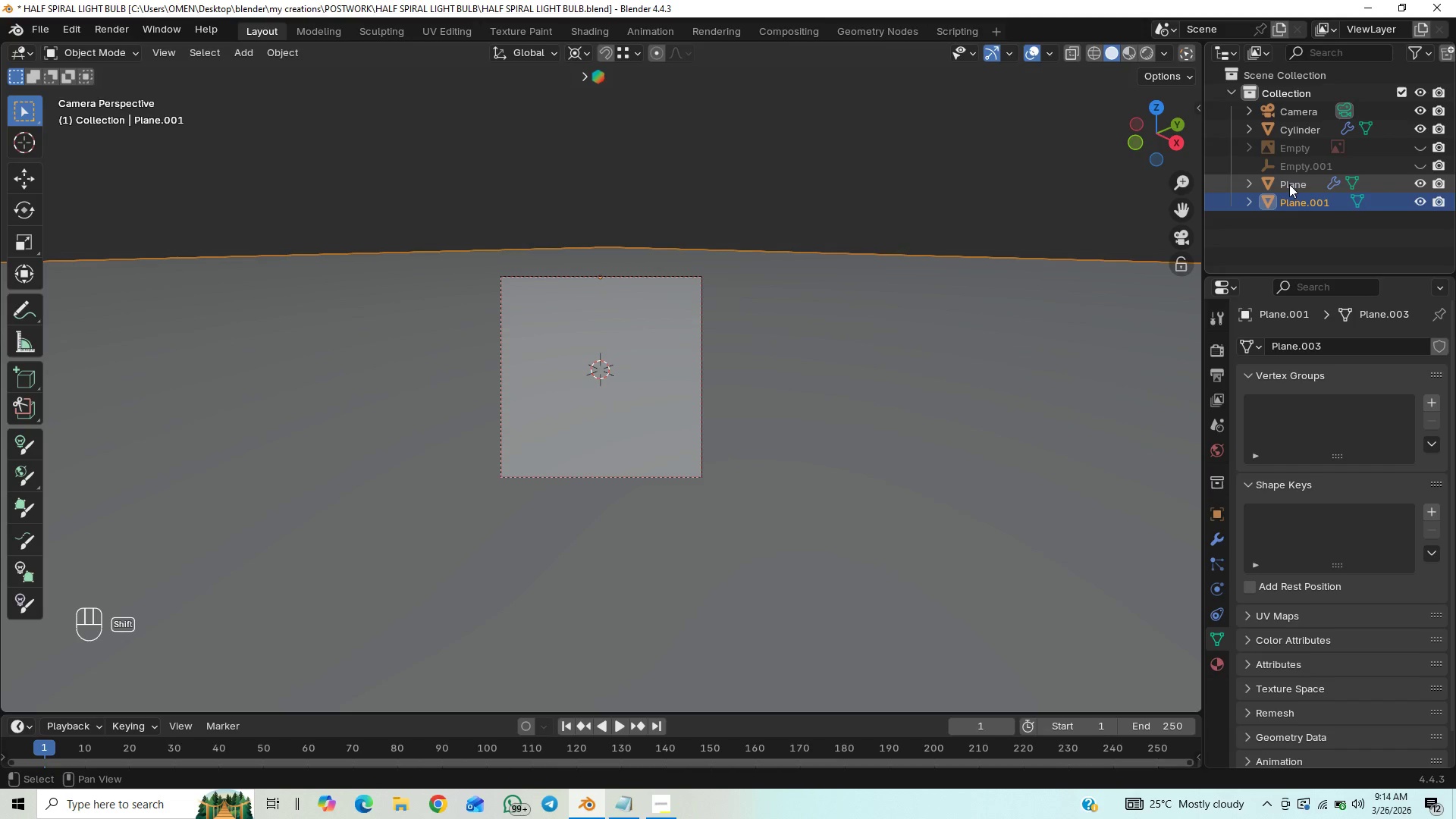 
hold_key(key=ShiftLeft, duration=0.42)
left_click([1289, 184])
 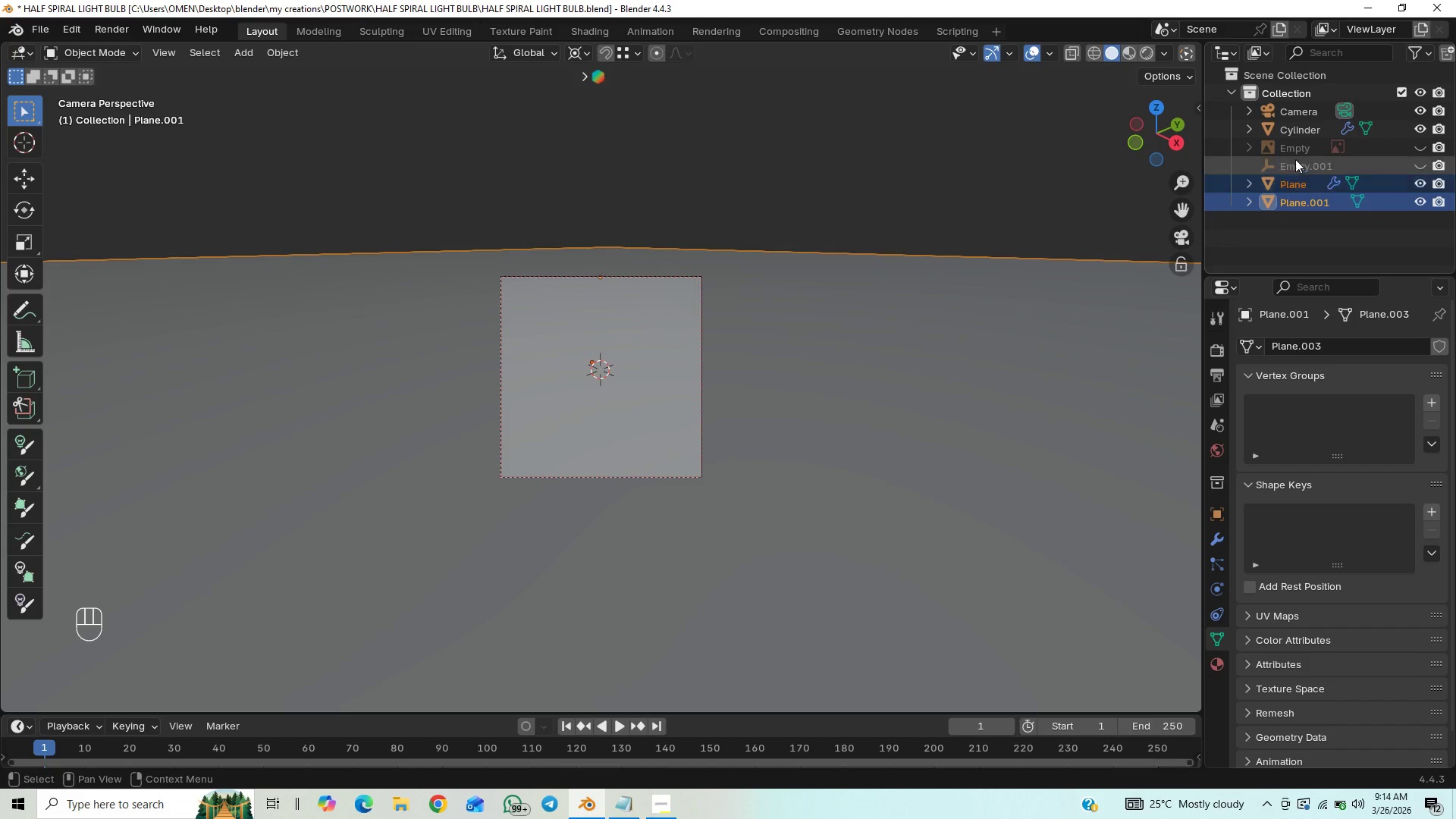 
hold_key(key=ControlLeft, duration=1.09)
left_click([1298, 134])
 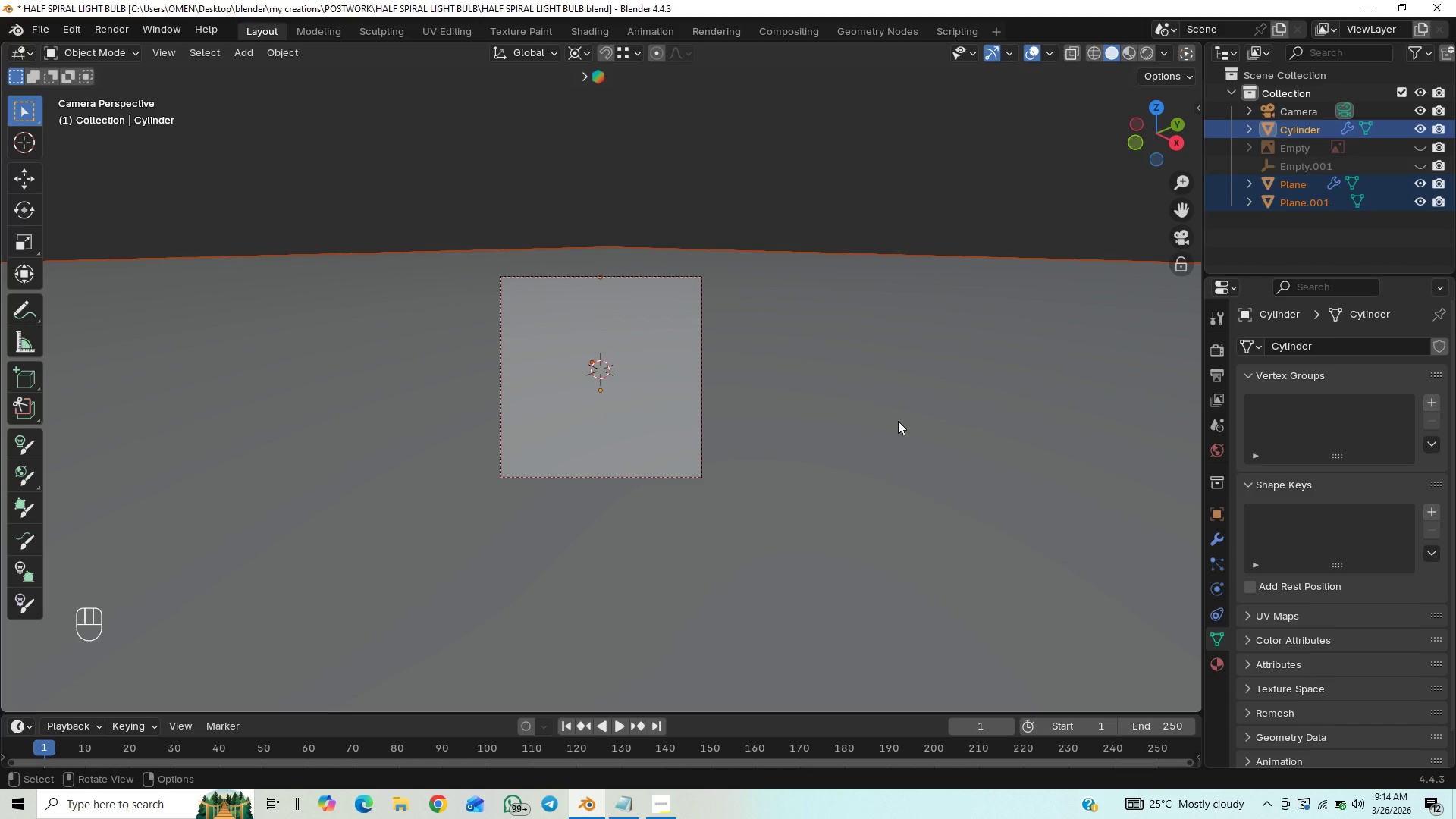 
type(gz)
 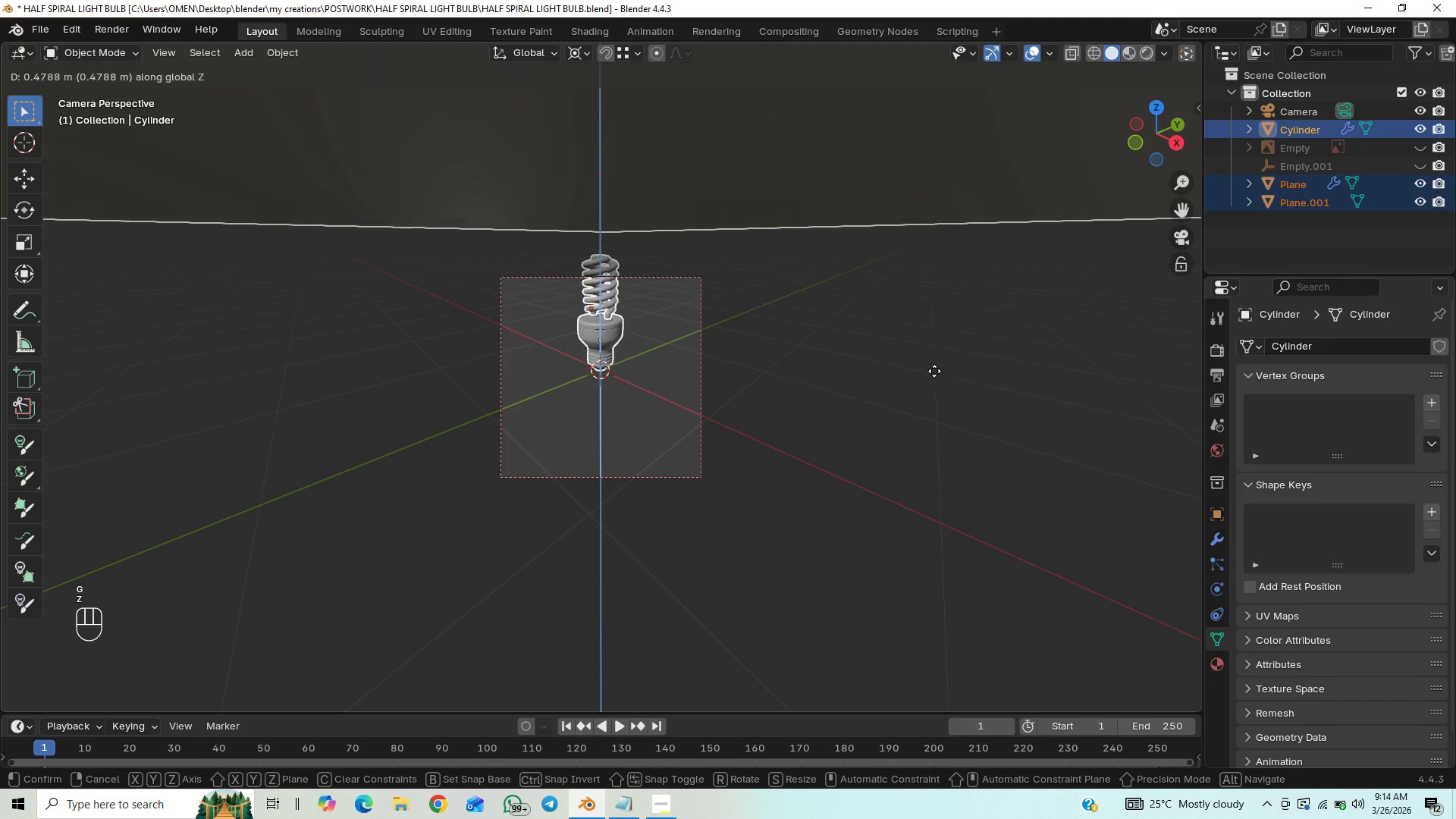 
right_click([936, 385])
 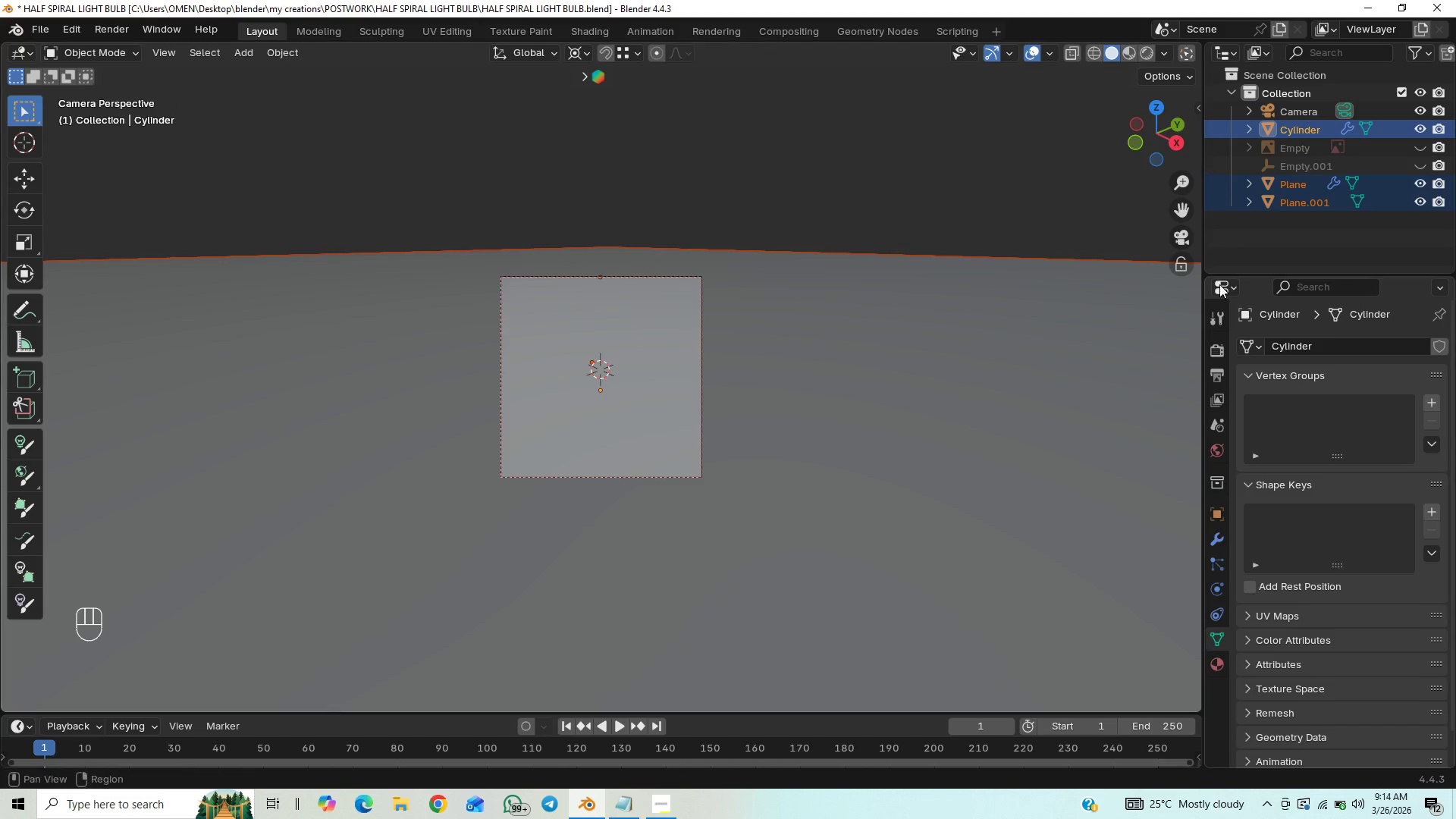 
hold_key(key=ControlLeft, duration=1.51)
left_click([1283, 202])
 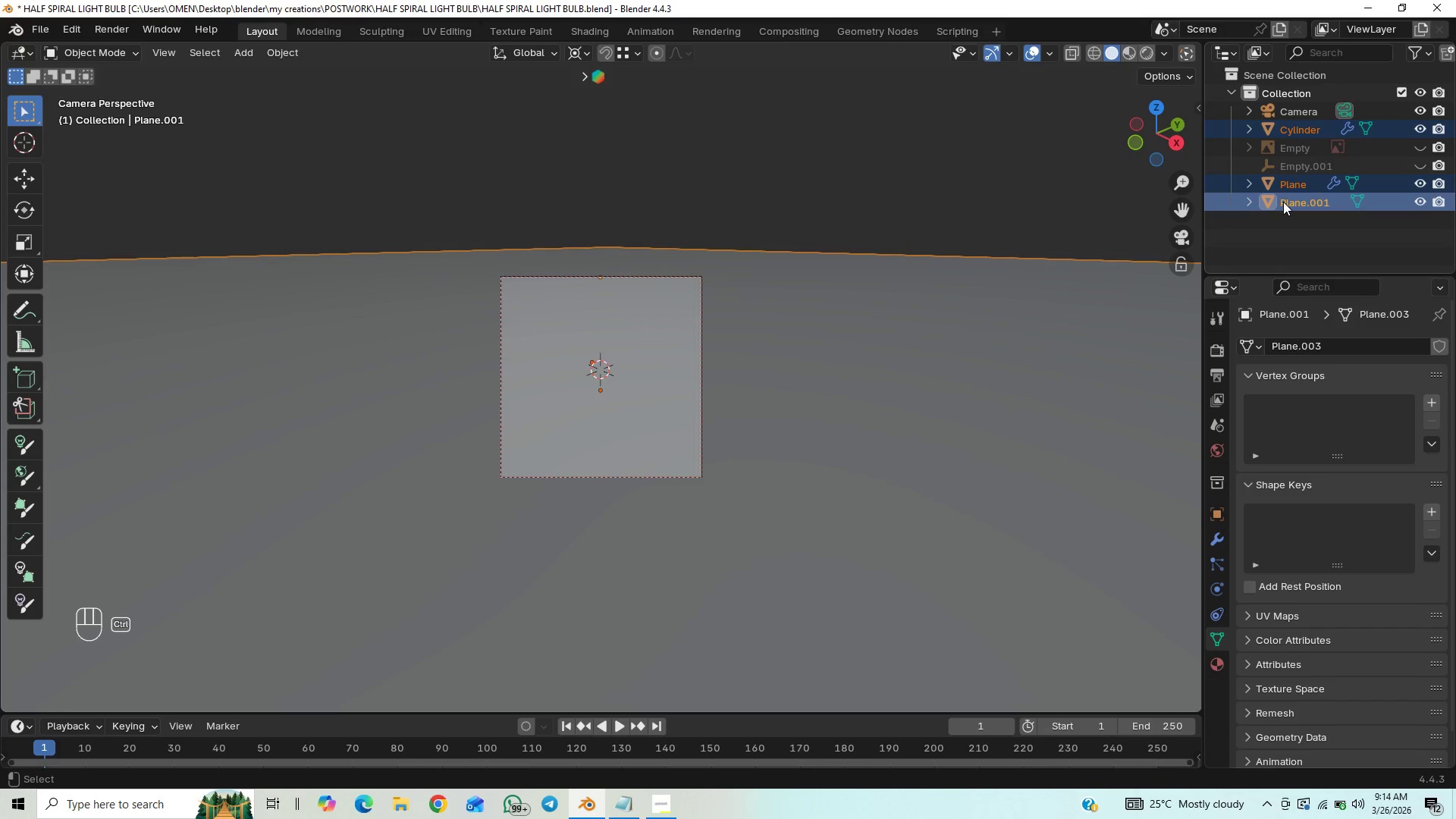 
double_click([1283, 202])
 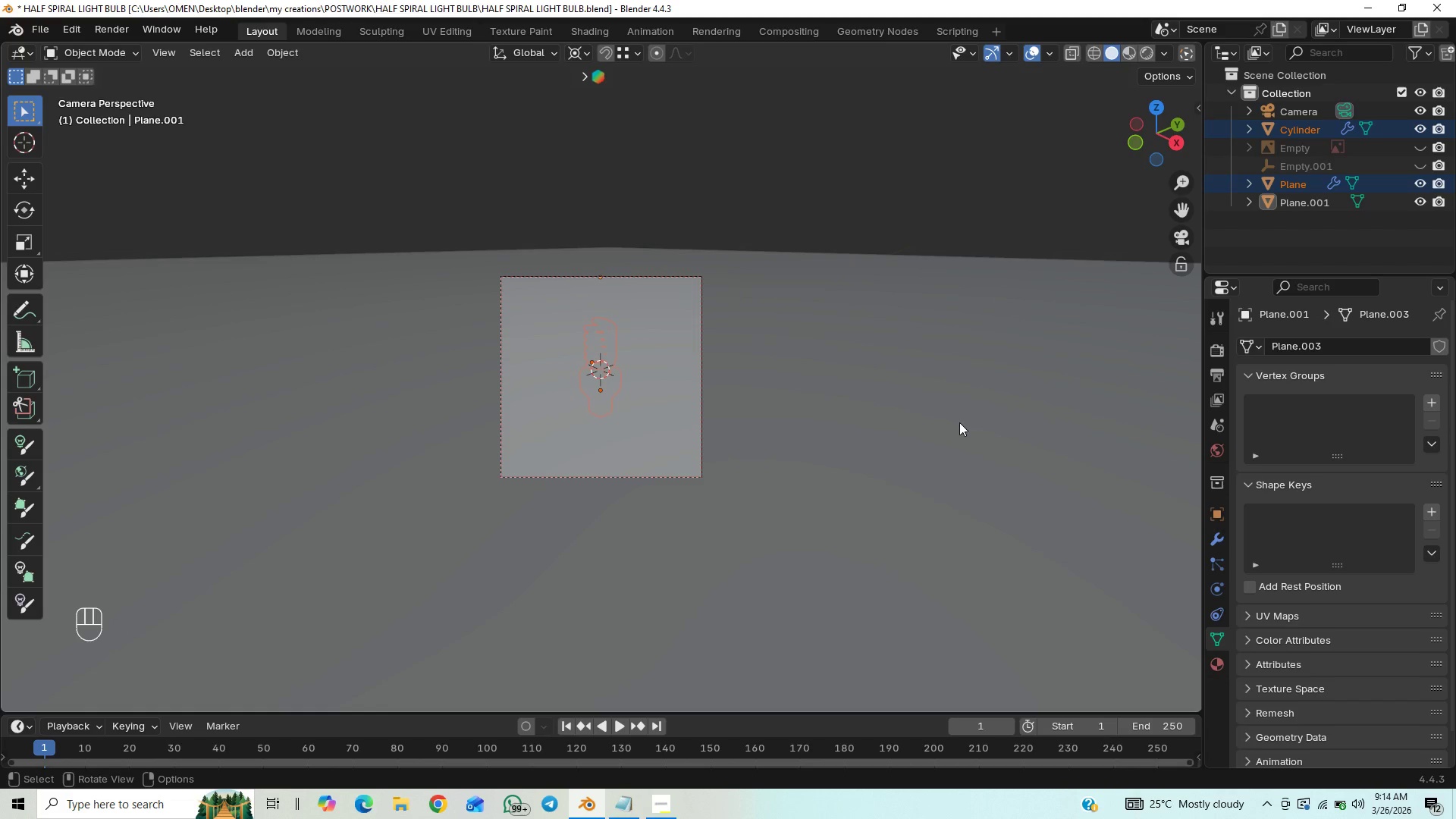 
type(gz)
 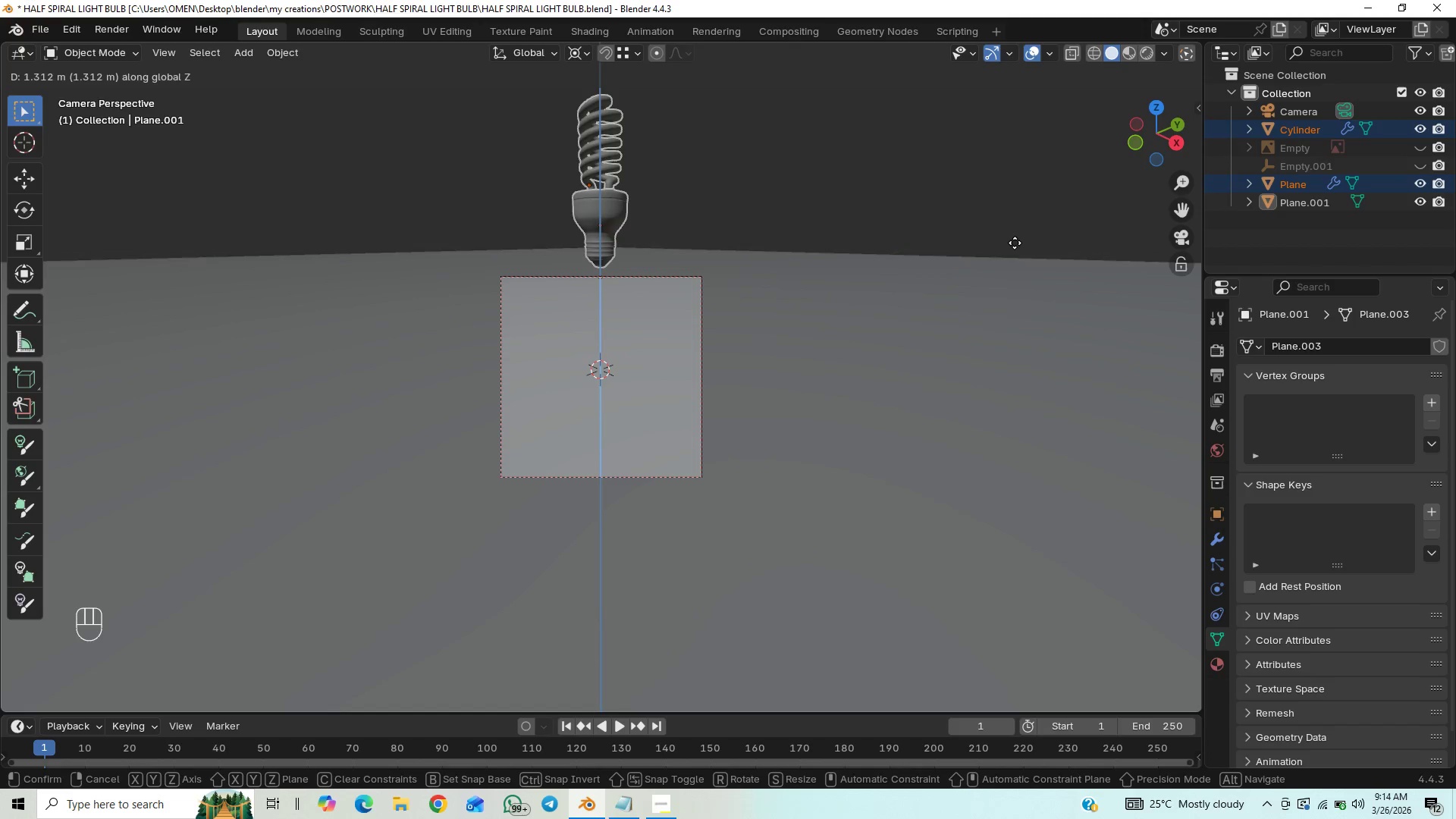 
wait(5.92)
 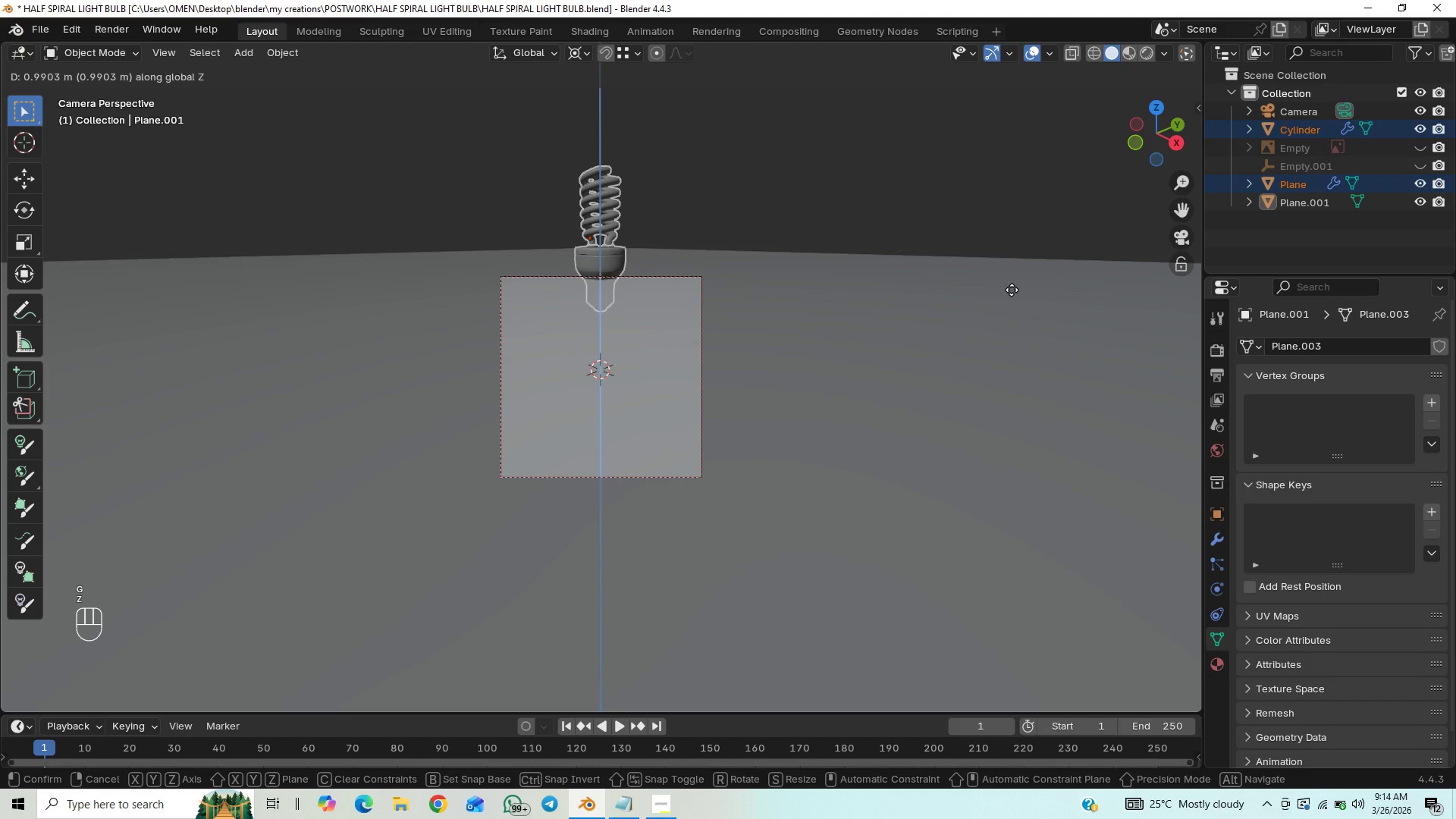 
left_click([1009, 252])
 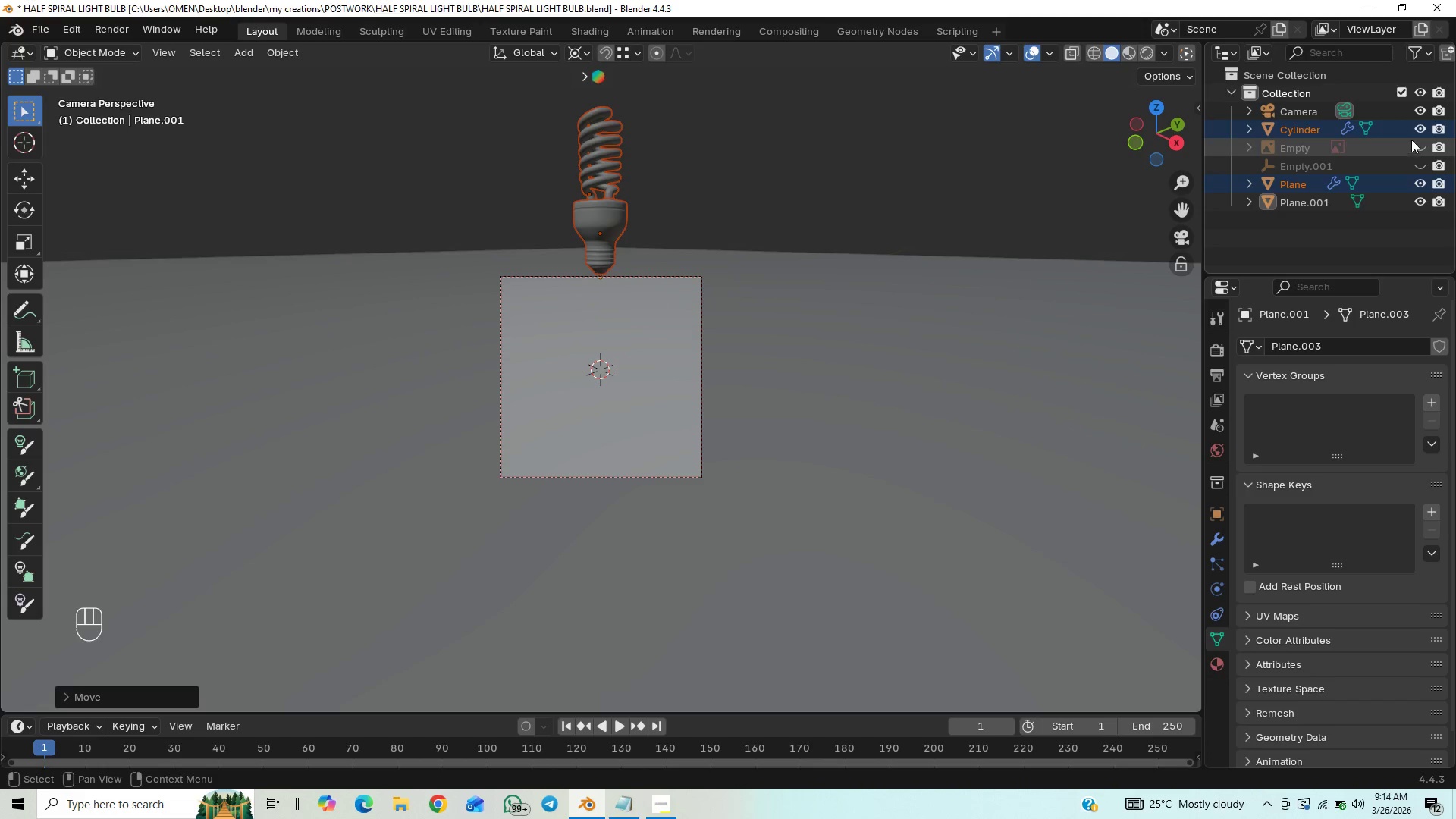 
left_click([1419, 114])
 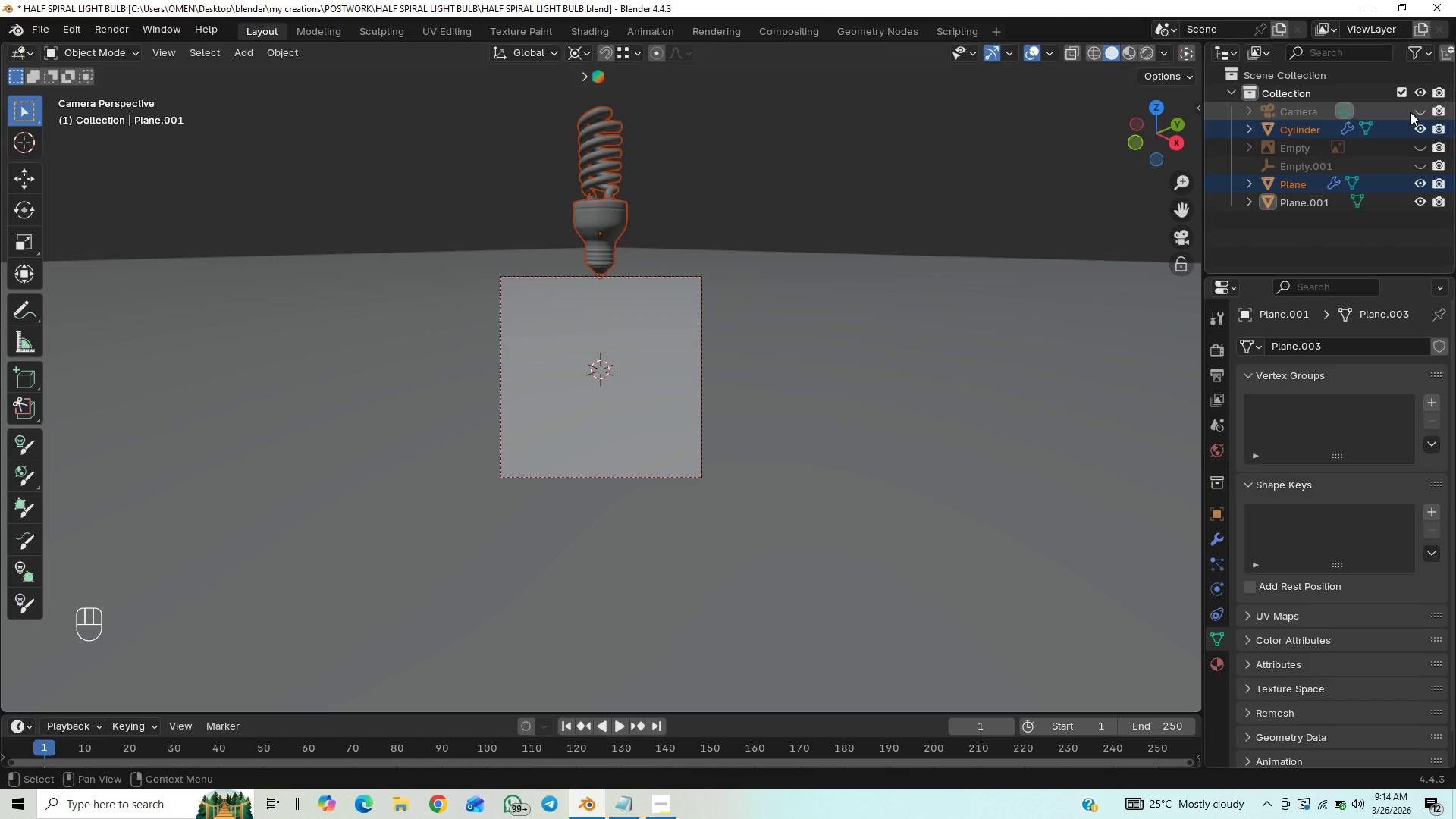 
left_click([1422, 110])
 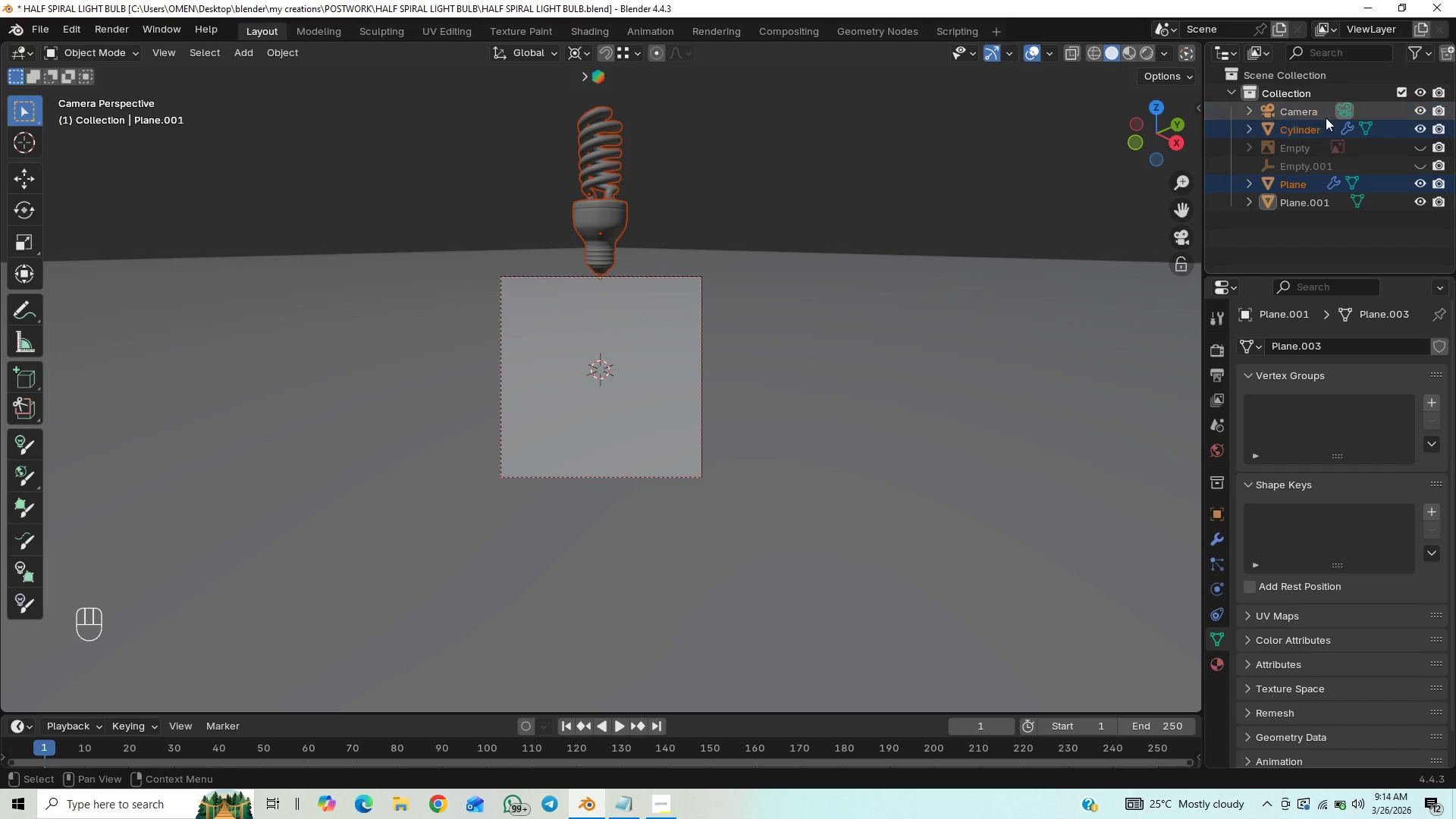 
left_click([1312, 111])
 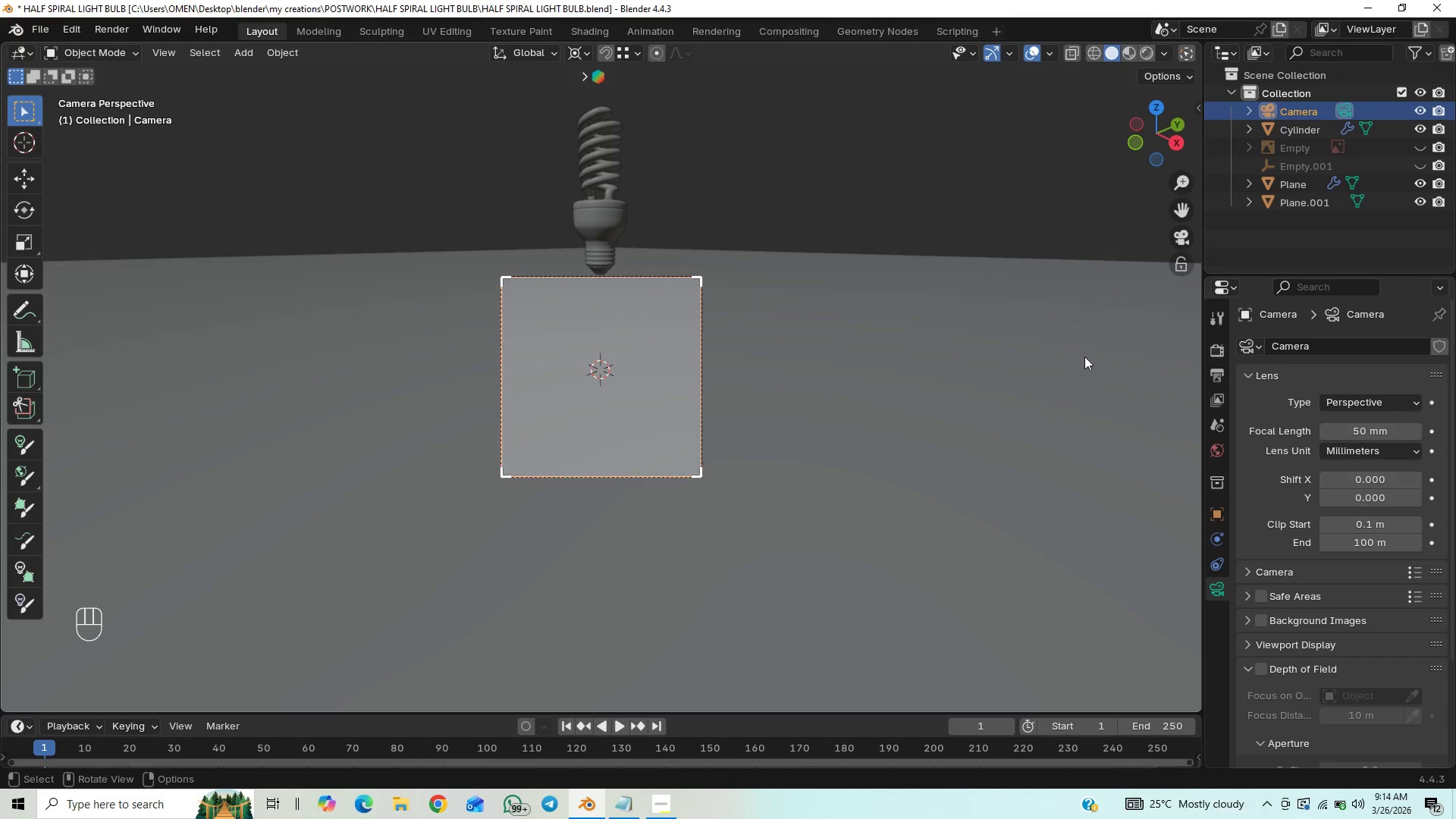 
type(gz)
 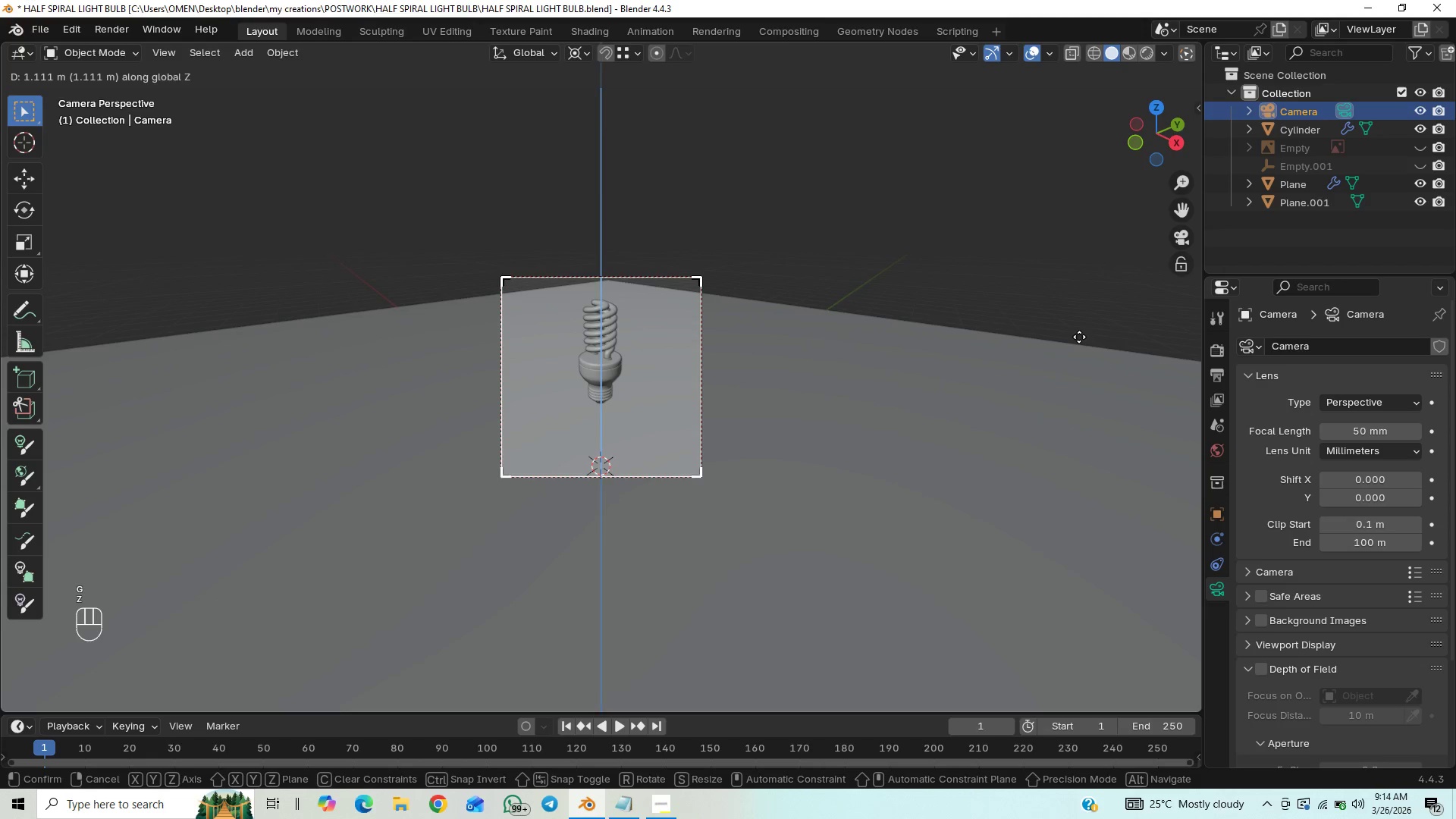 
left_click([1079, 337])
 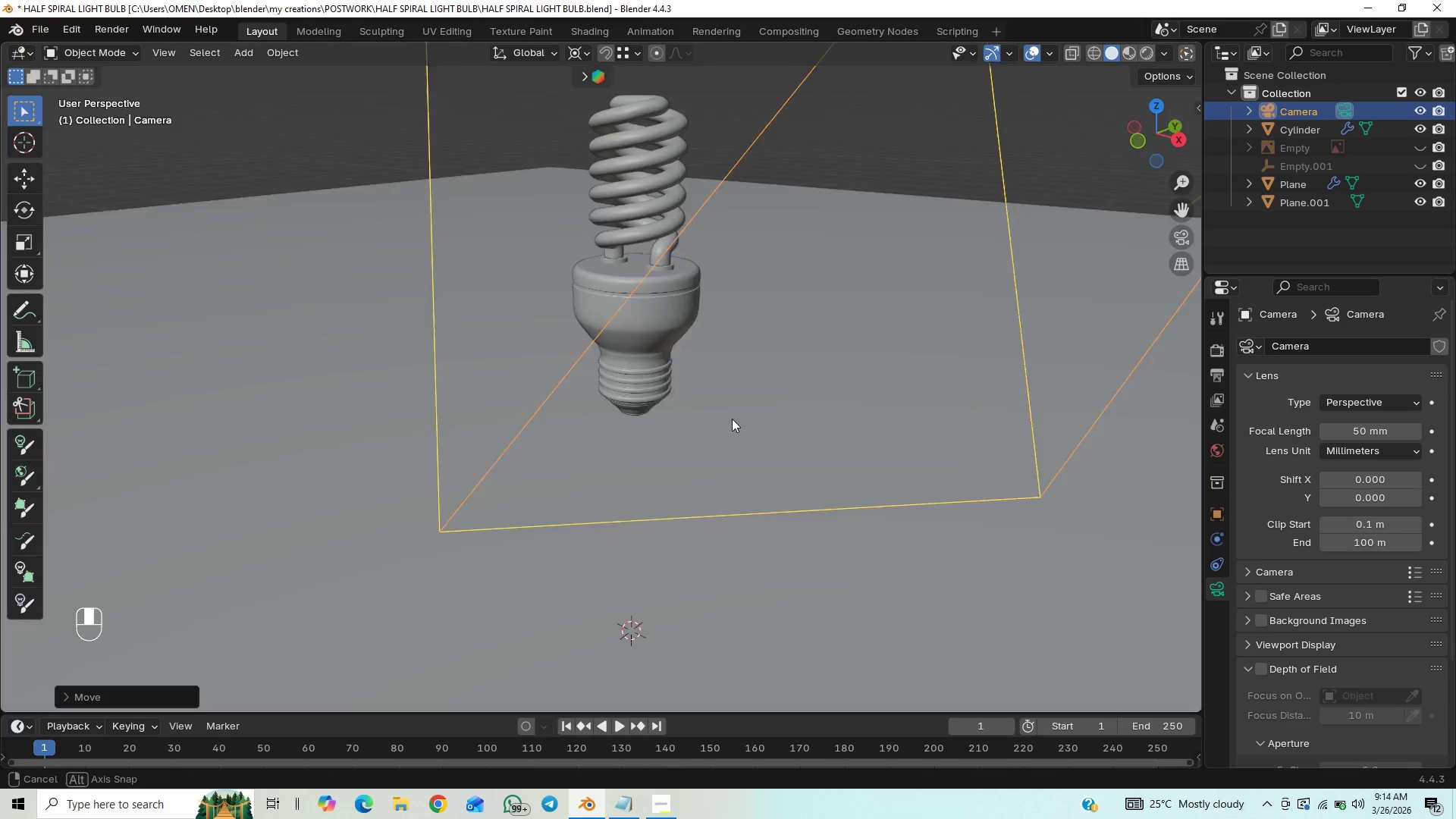 
scroll: coordinate [747, 398], scroll_direction: down, amount: 12.0
 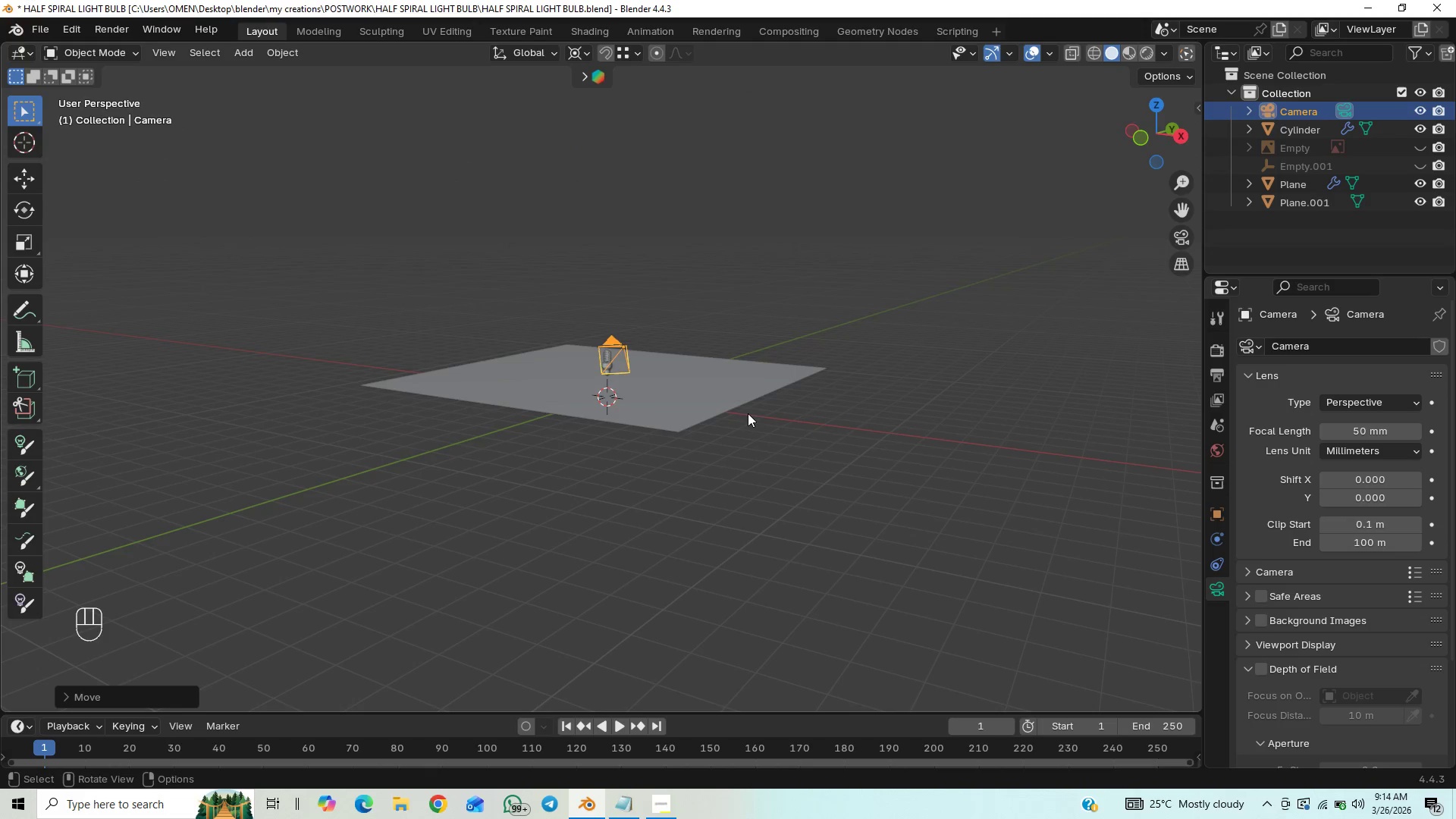 
key(End)
 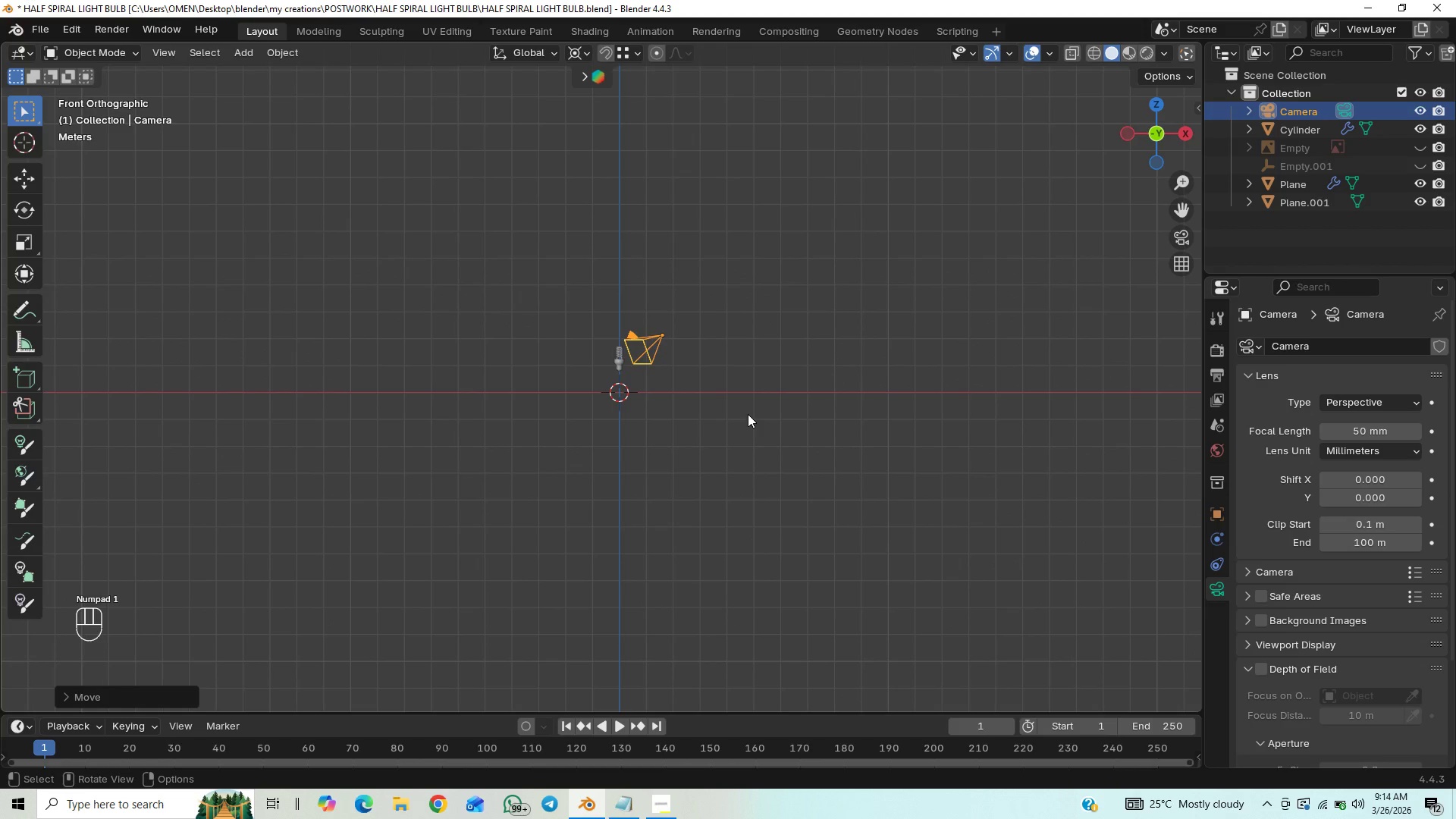 
scroll: coordinate [748, 414], scroll_direction: up, amount: 16.0
 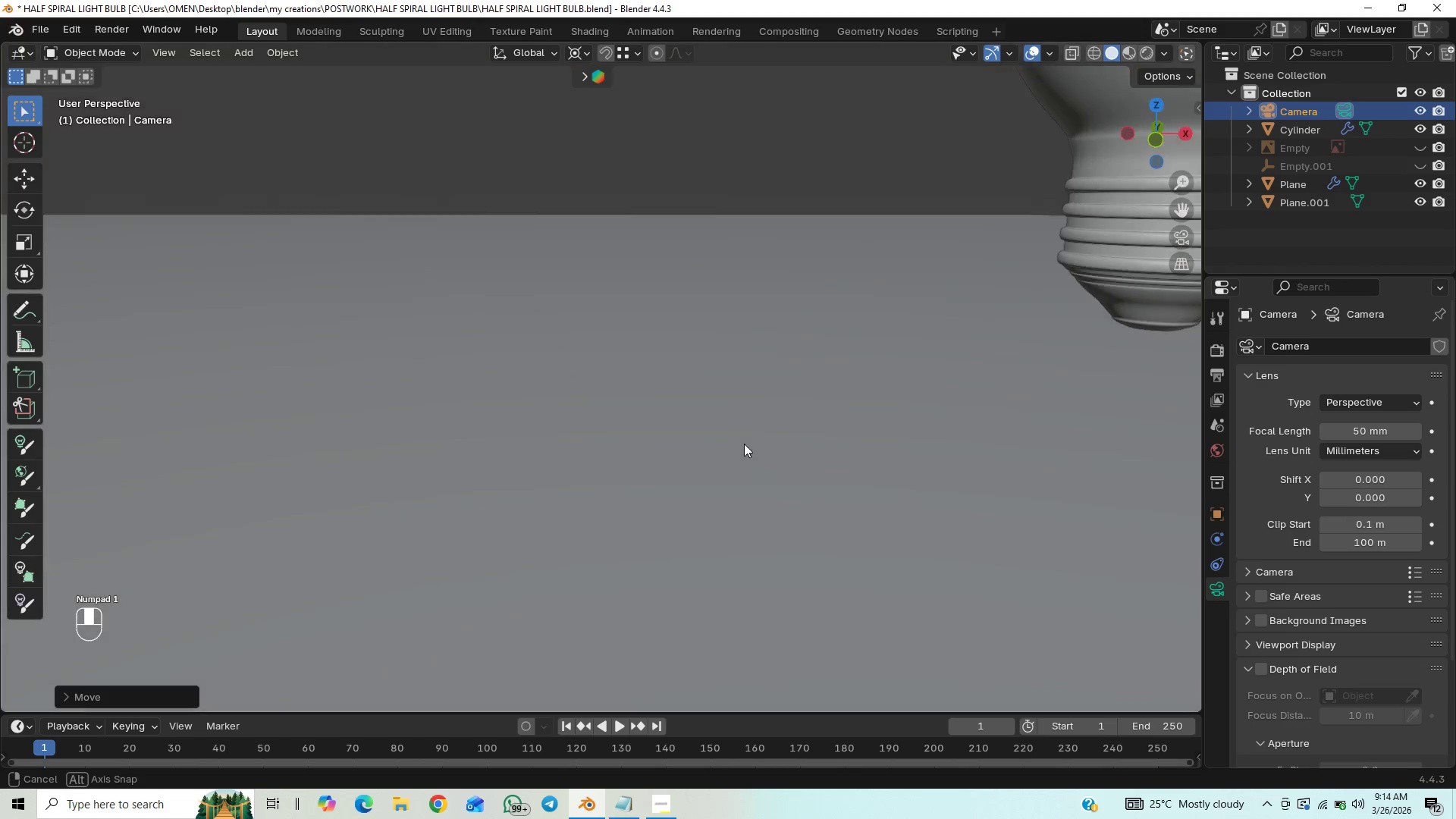 
hold_key(key=ShiftLeft, duration=0.67)
 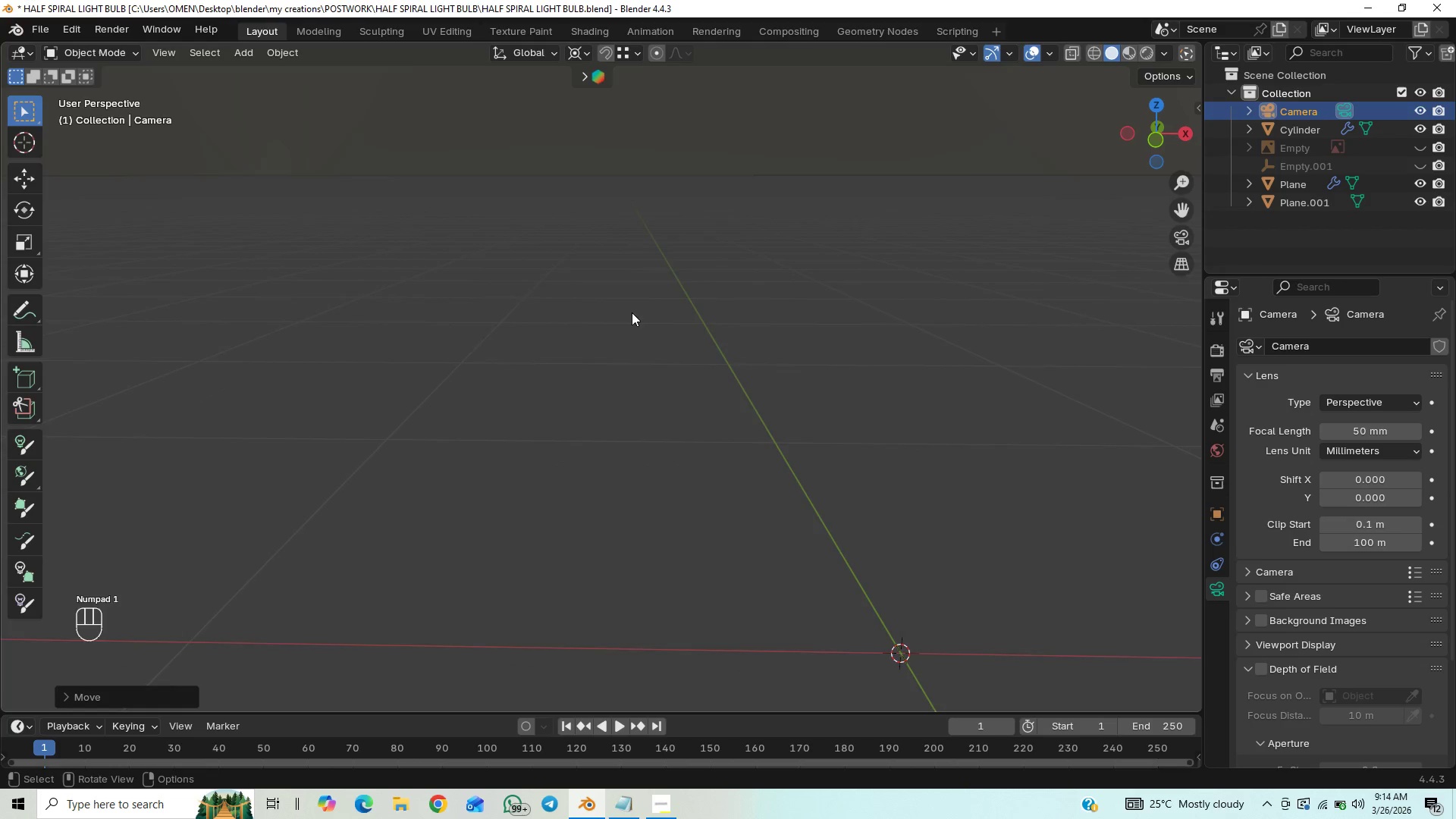 
scroll: coordinate [726, 466], scroll_direction: down, amount: 11.0
 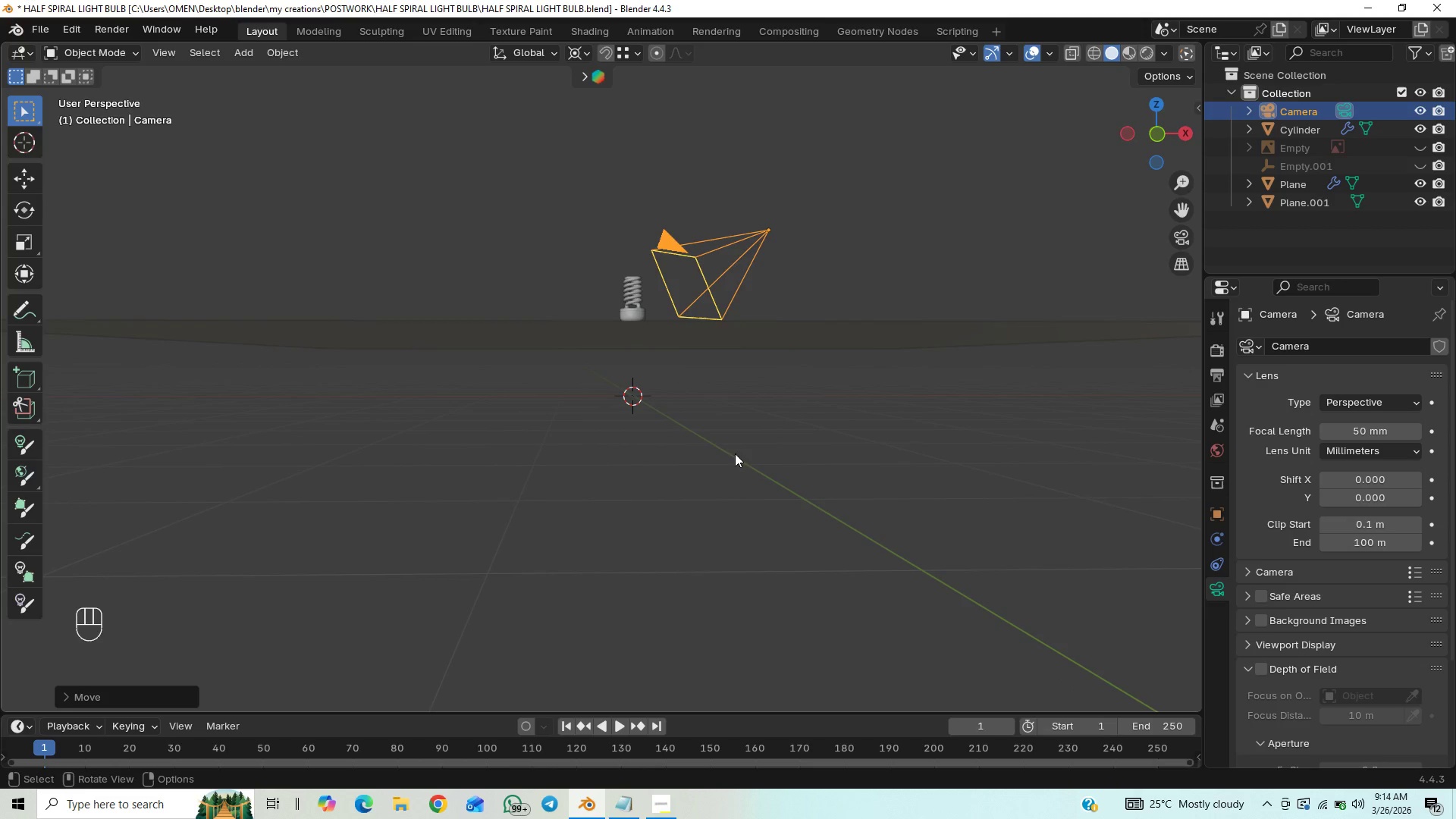 
middle_click([729, 496])
 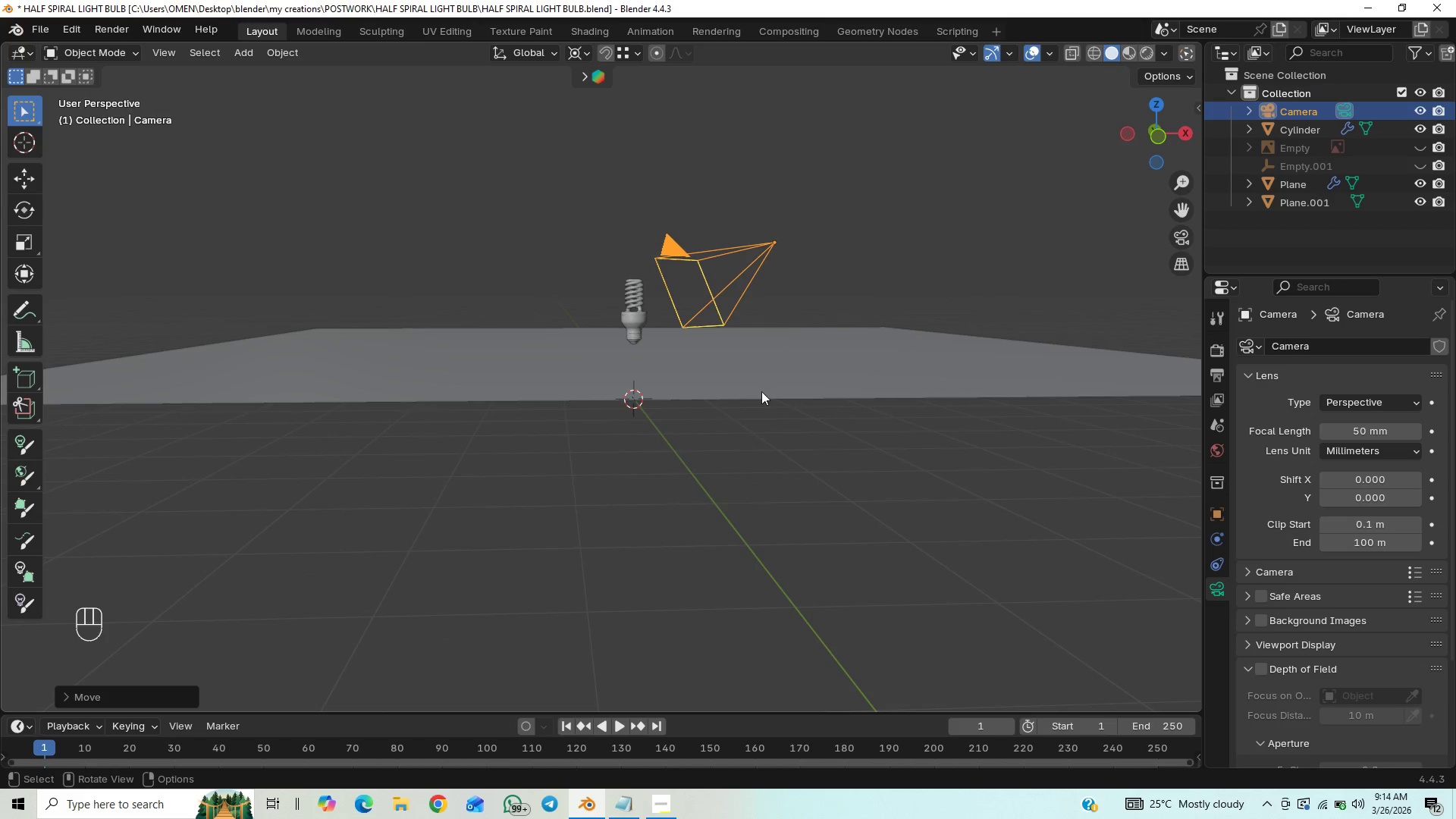 
left_click([761, 385])
 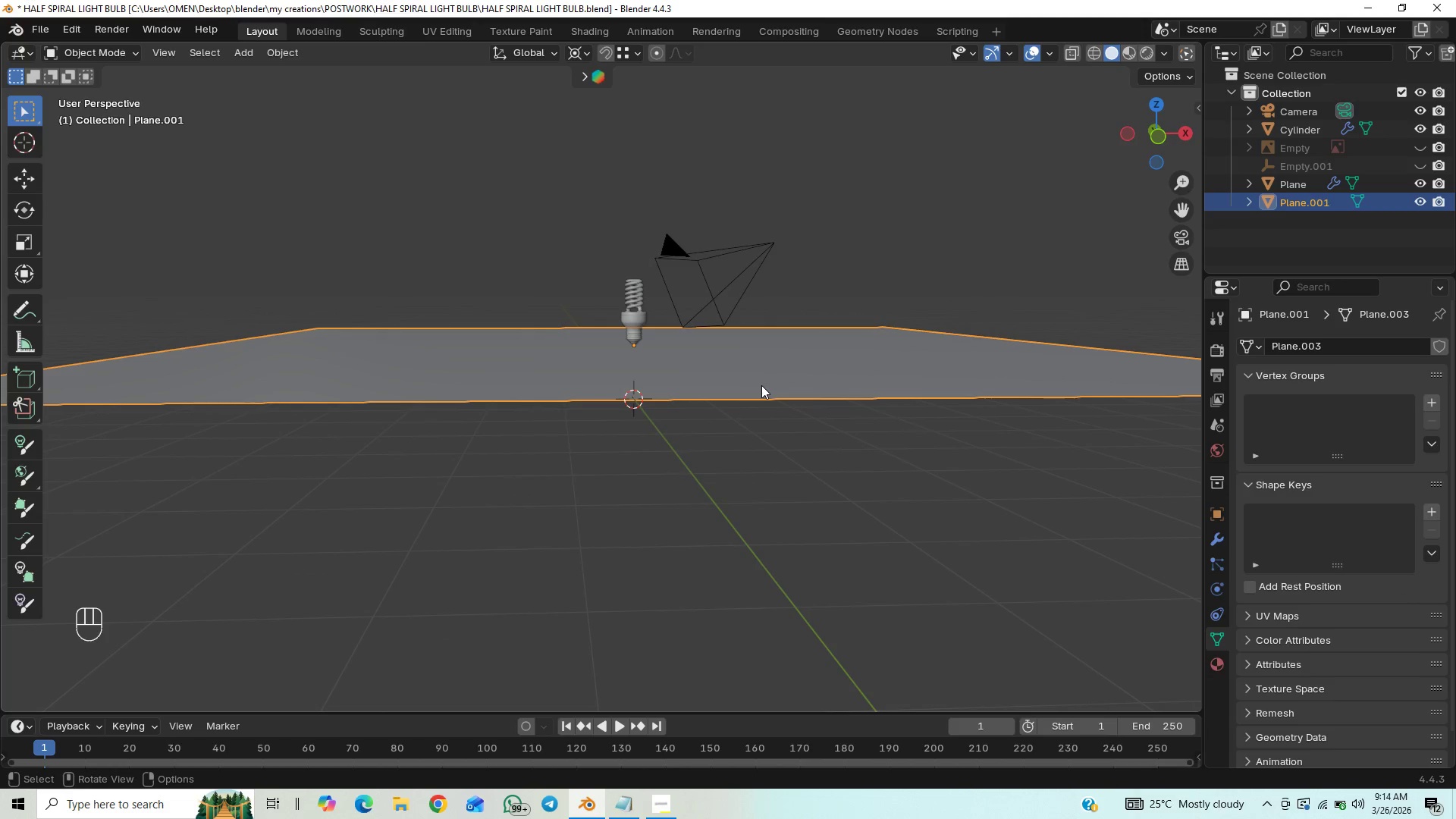 
hold_key(key=ShiftLeft, duration=0.31)
 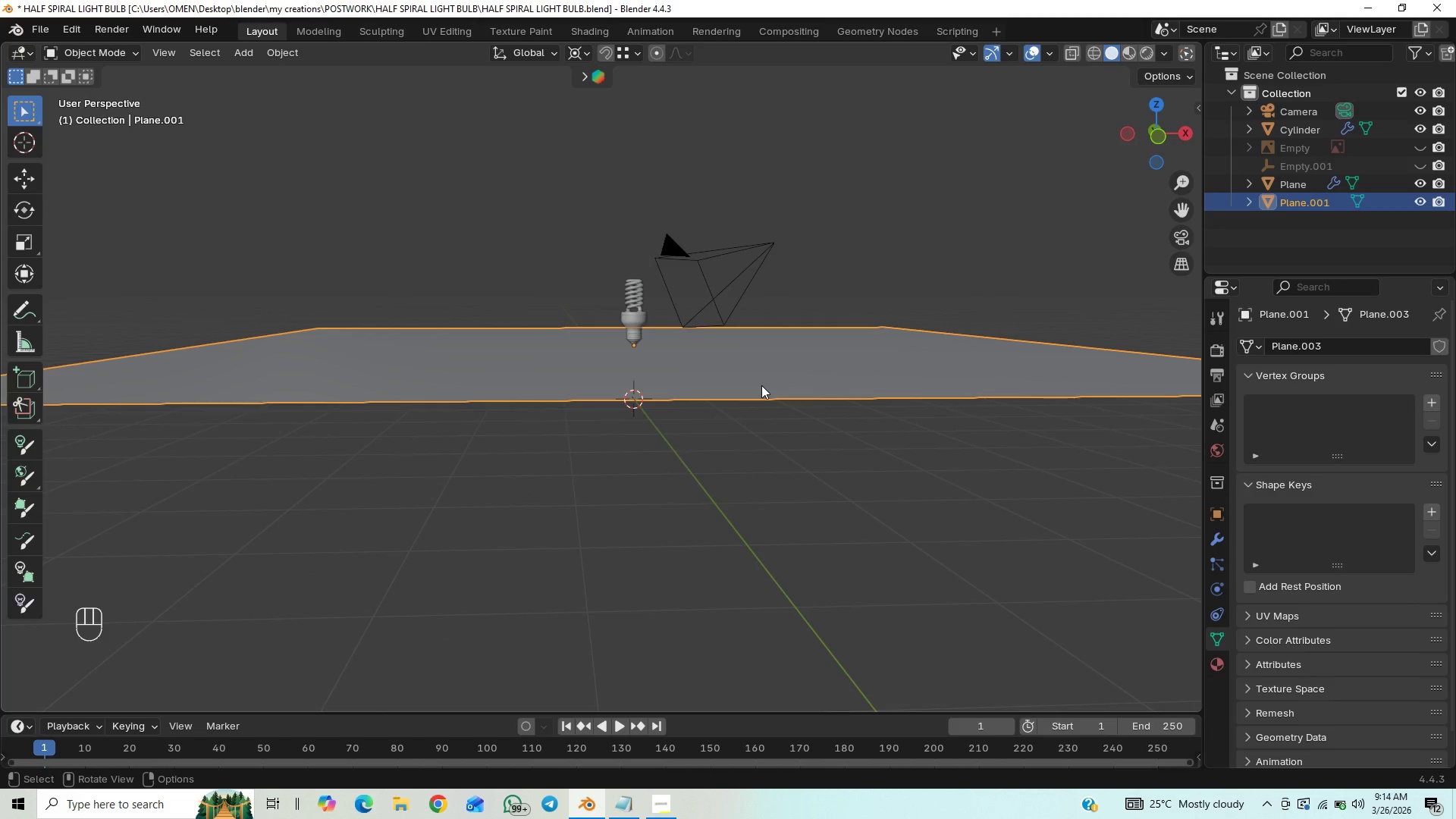 
key(Shift+S)
 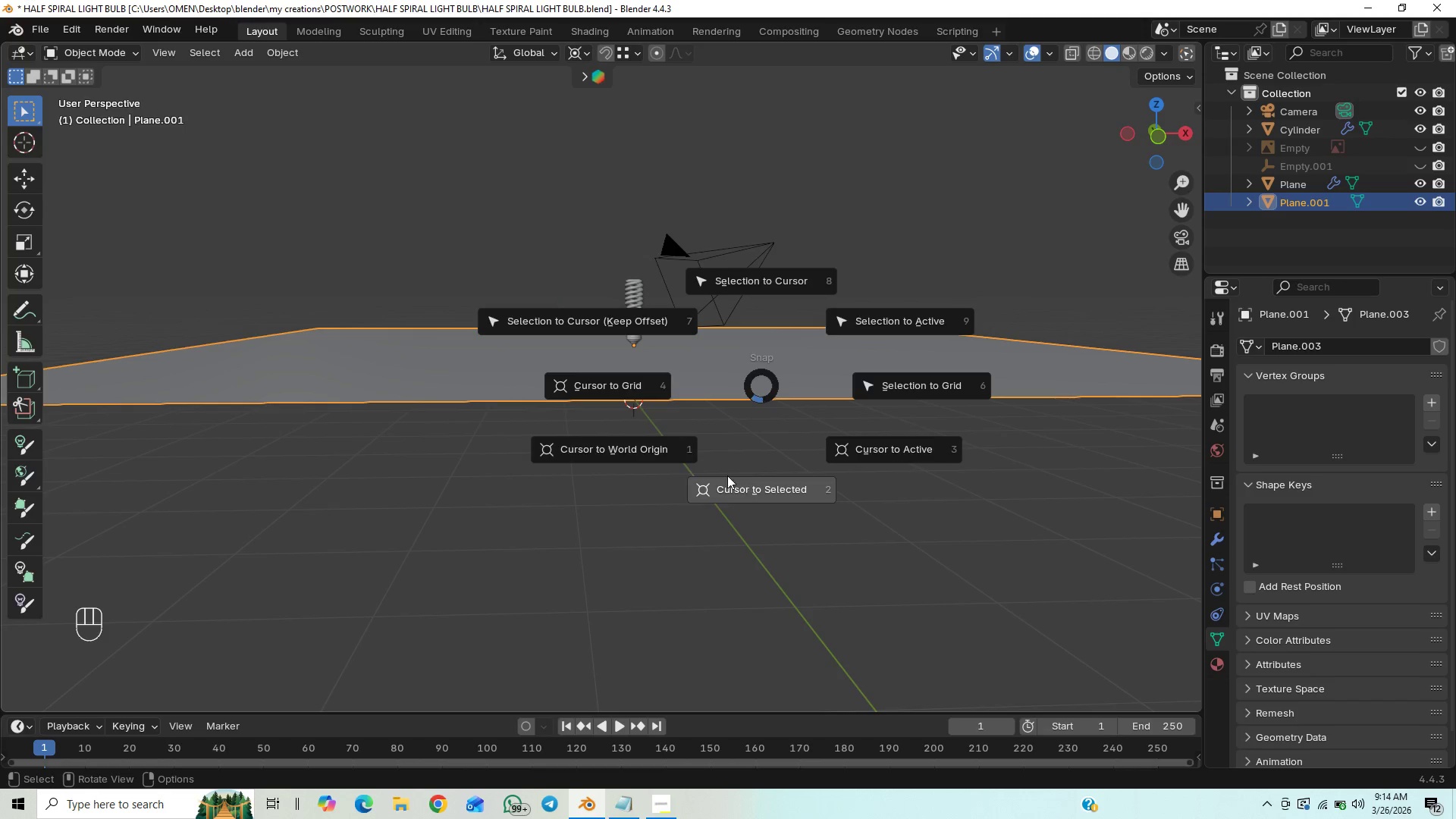 
wait(5.97)
 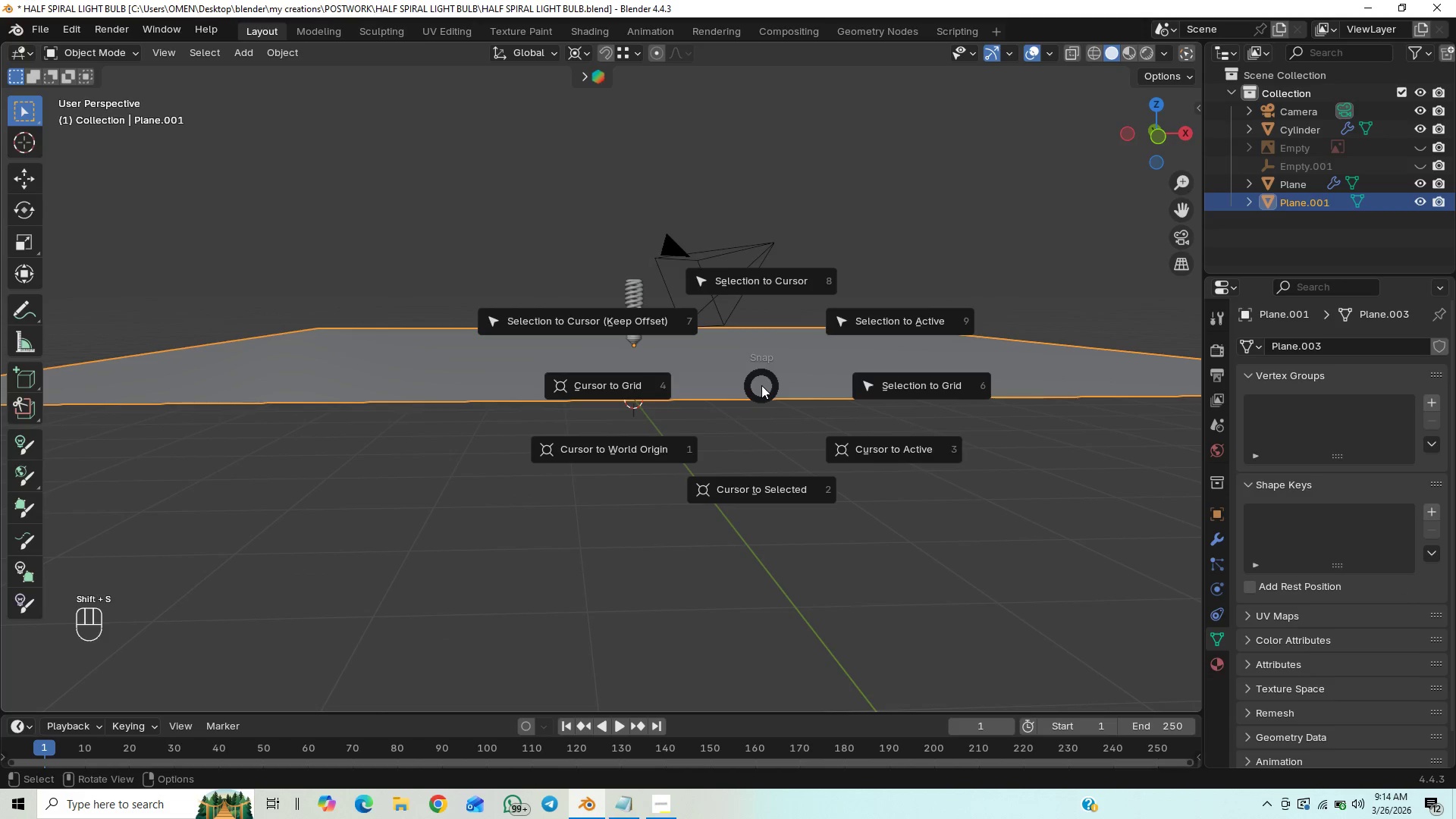 
left_click([756, 284])
 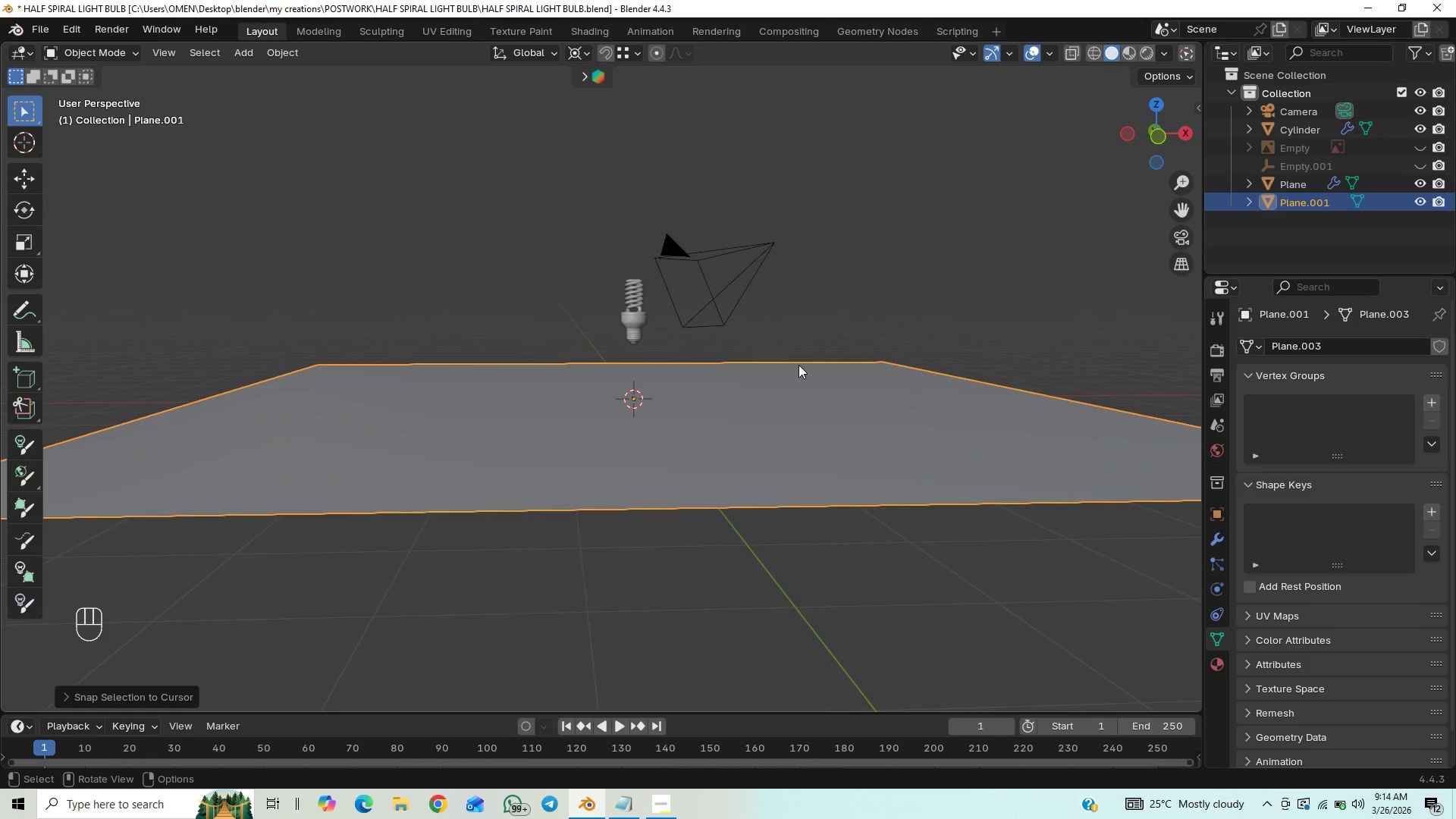 
key(End)
 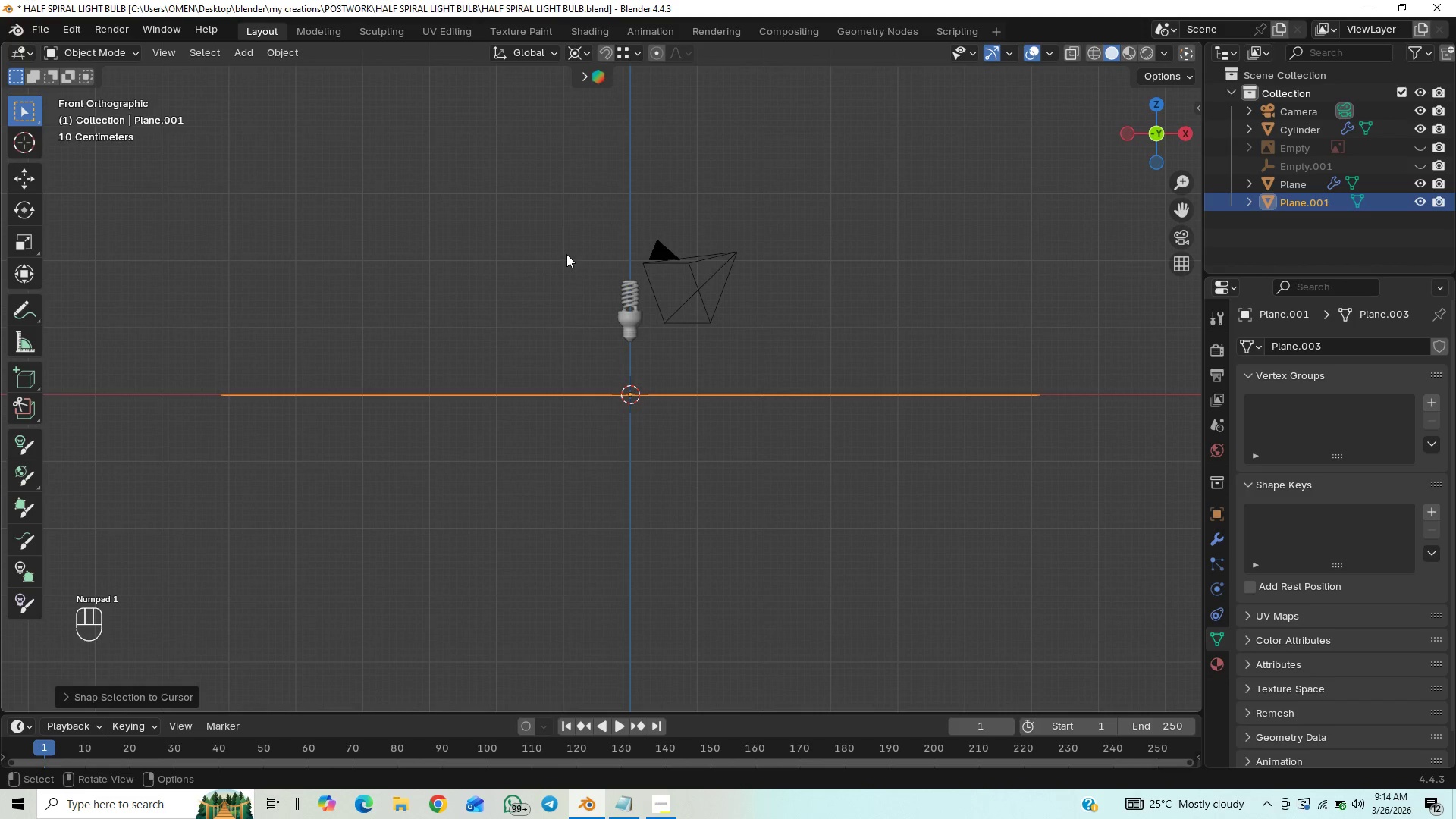 
left_click_drag(start_coordinate=[574, 246], to_coordinate=[643, 372])
 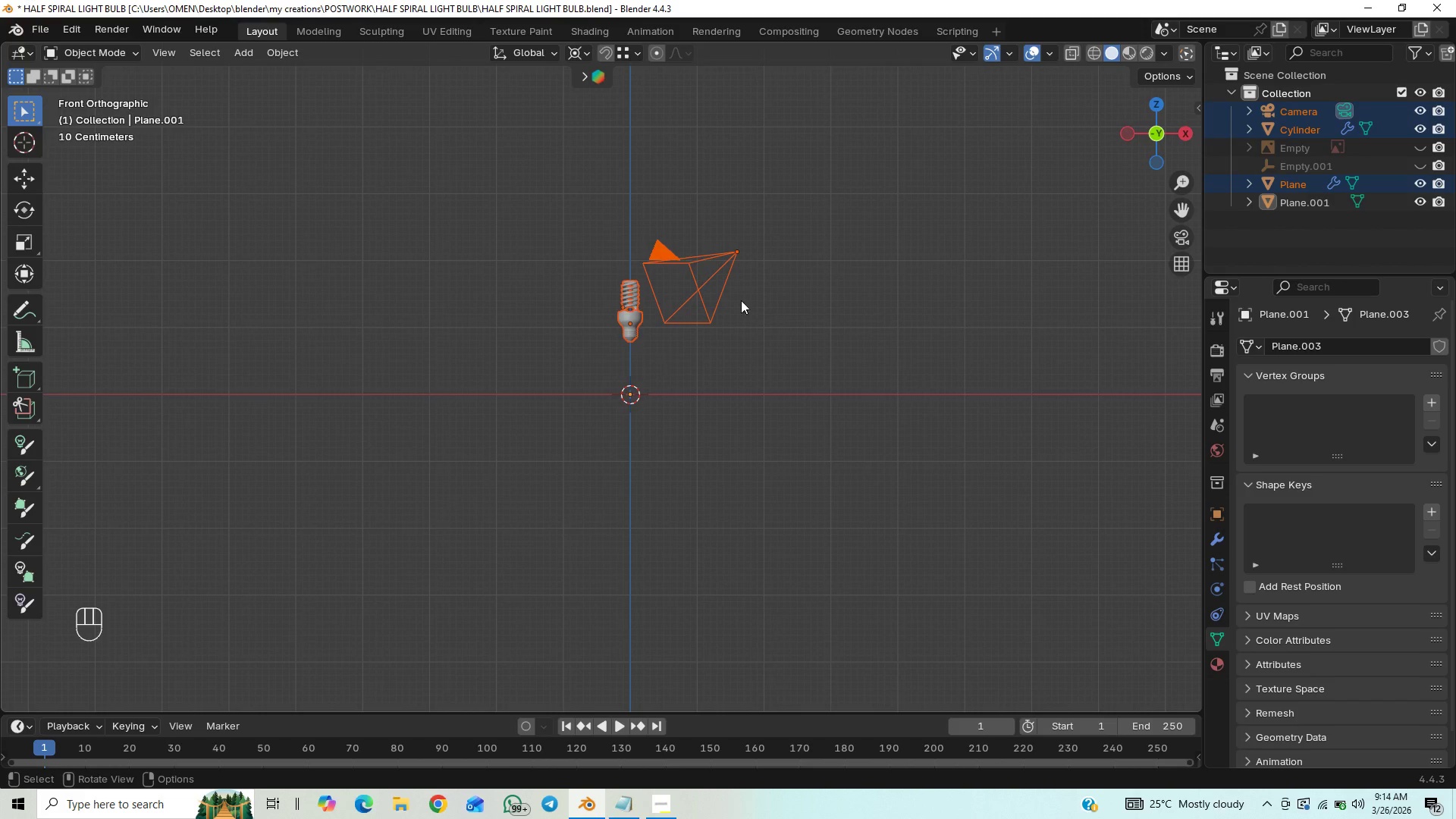 
hold_key(key=ControlLeft, duration=0.55)
left_click_drag(start_coordinate=[792, 227], to_coordinate=[698, 307])
 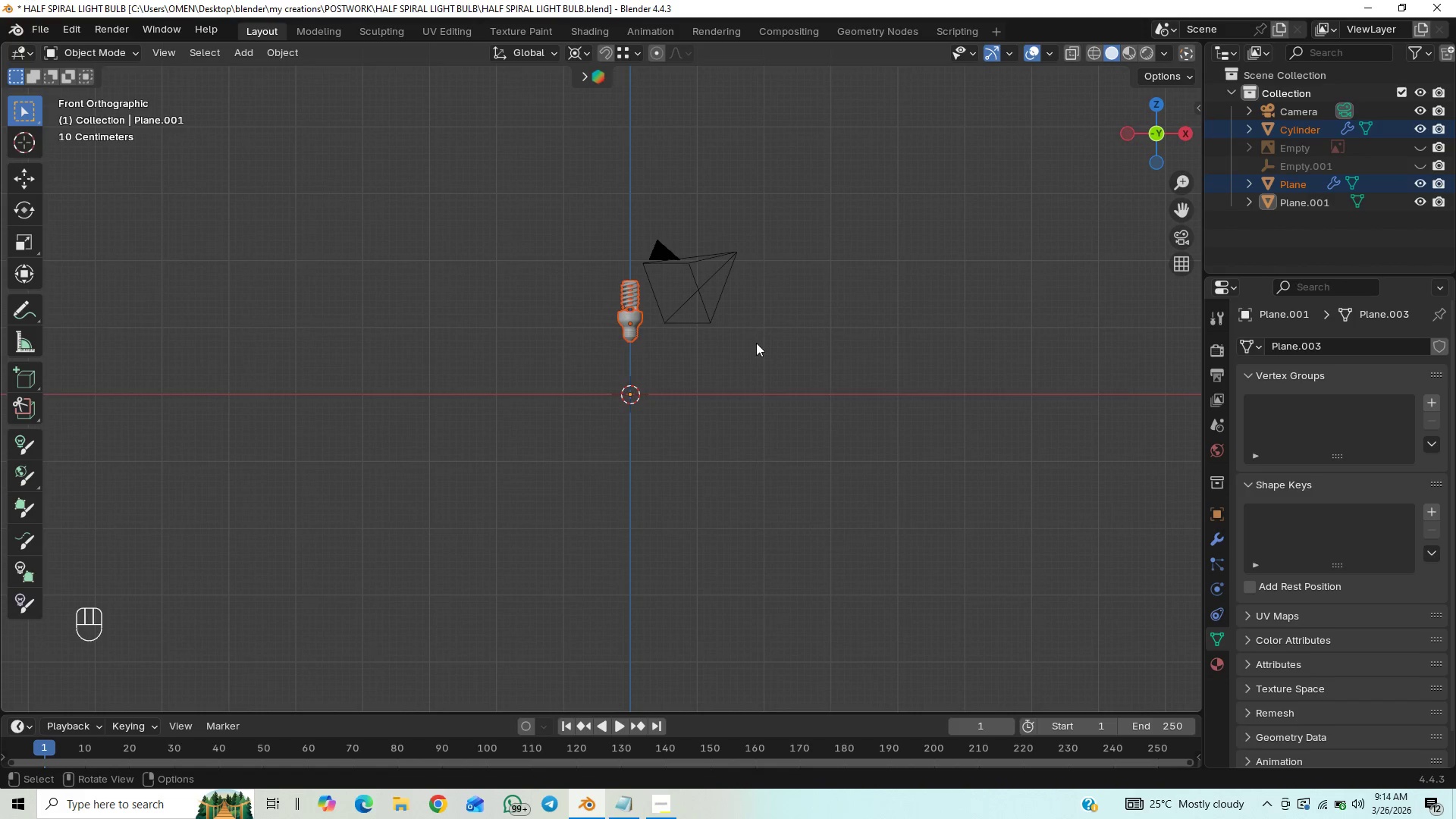 
type(gz)
 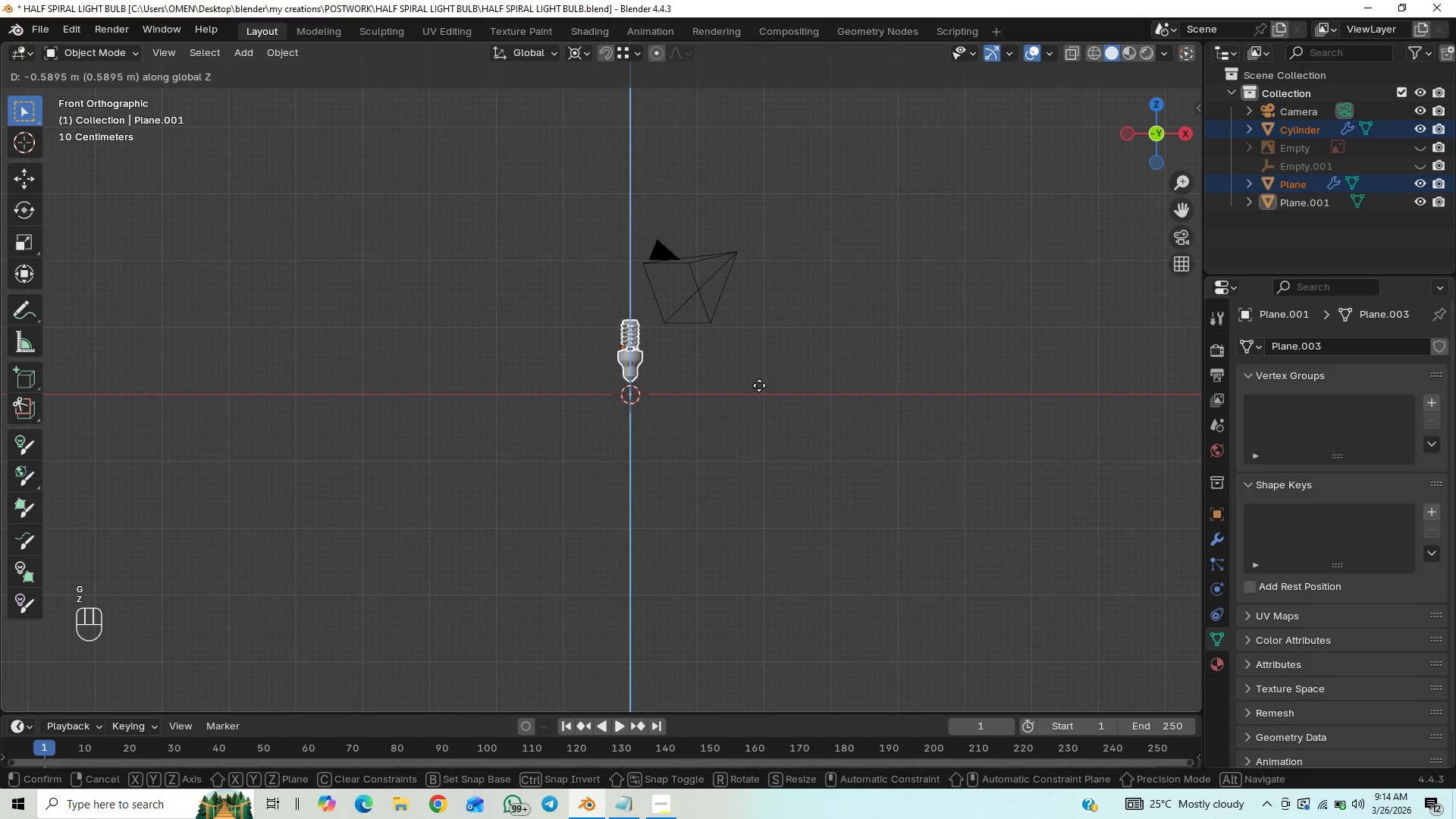 
left_click([755, 381])
 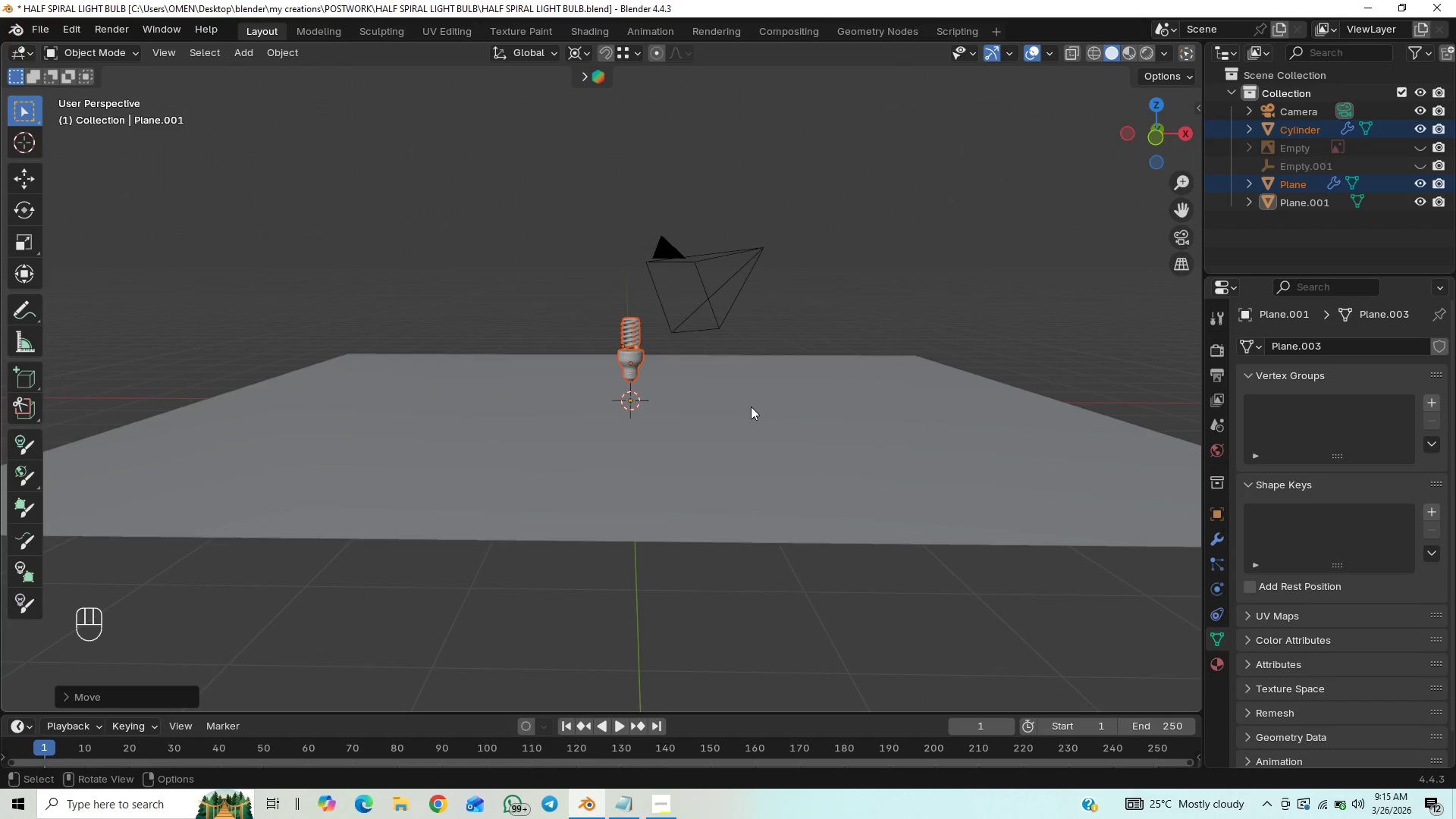 
type(gz)
 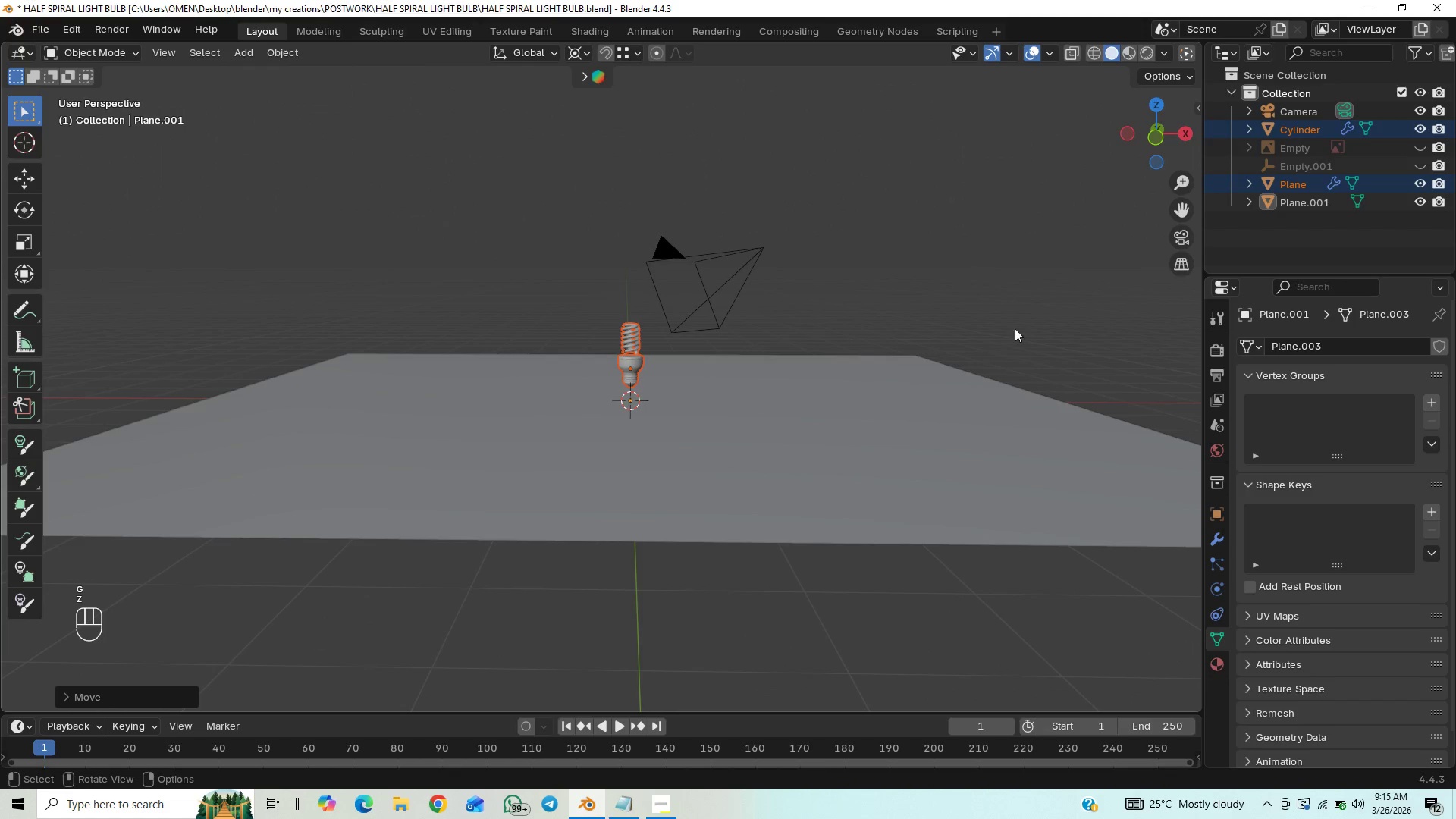 
left_click([1177, 236])
 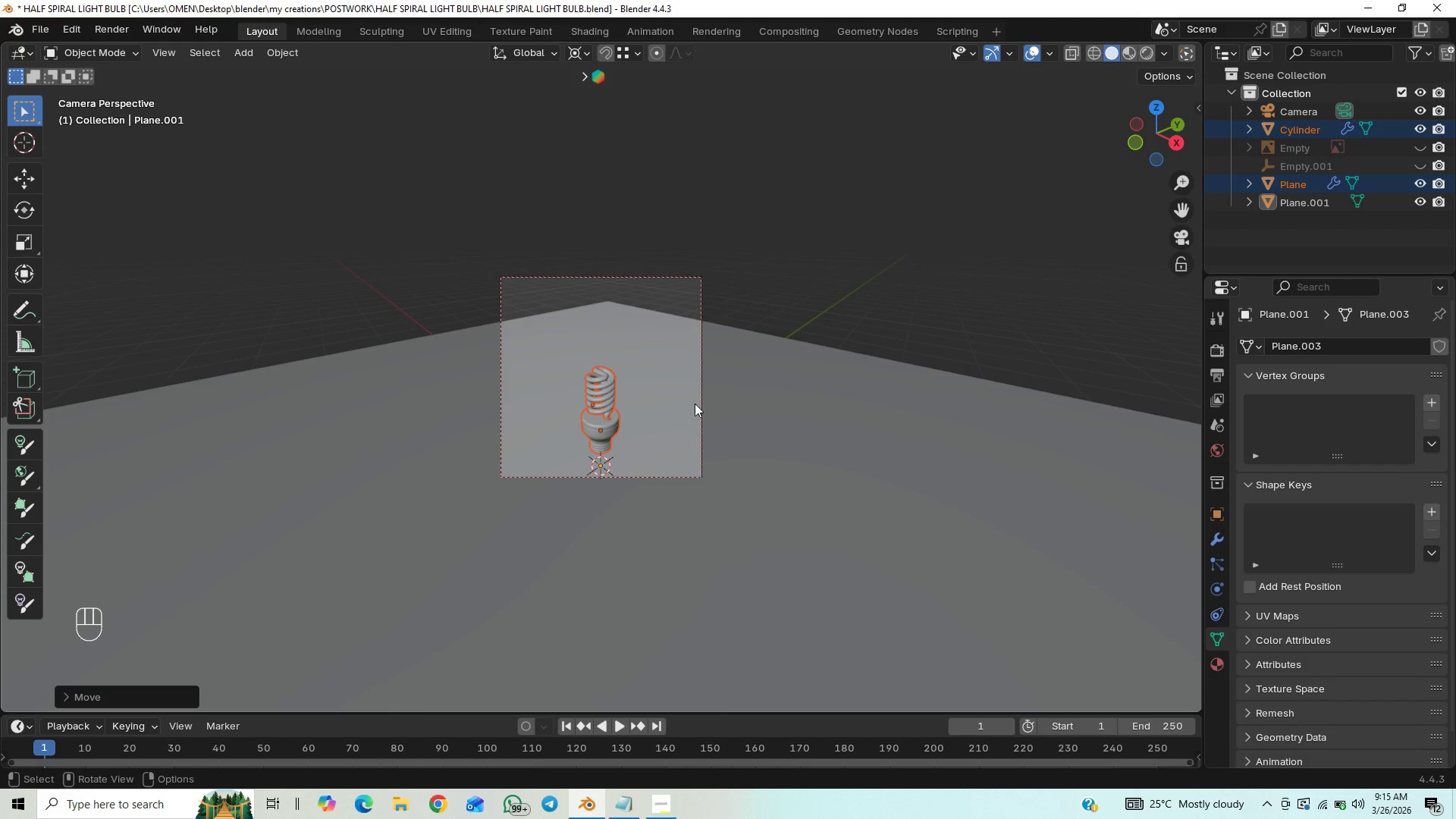 
left_click([698, 406])
 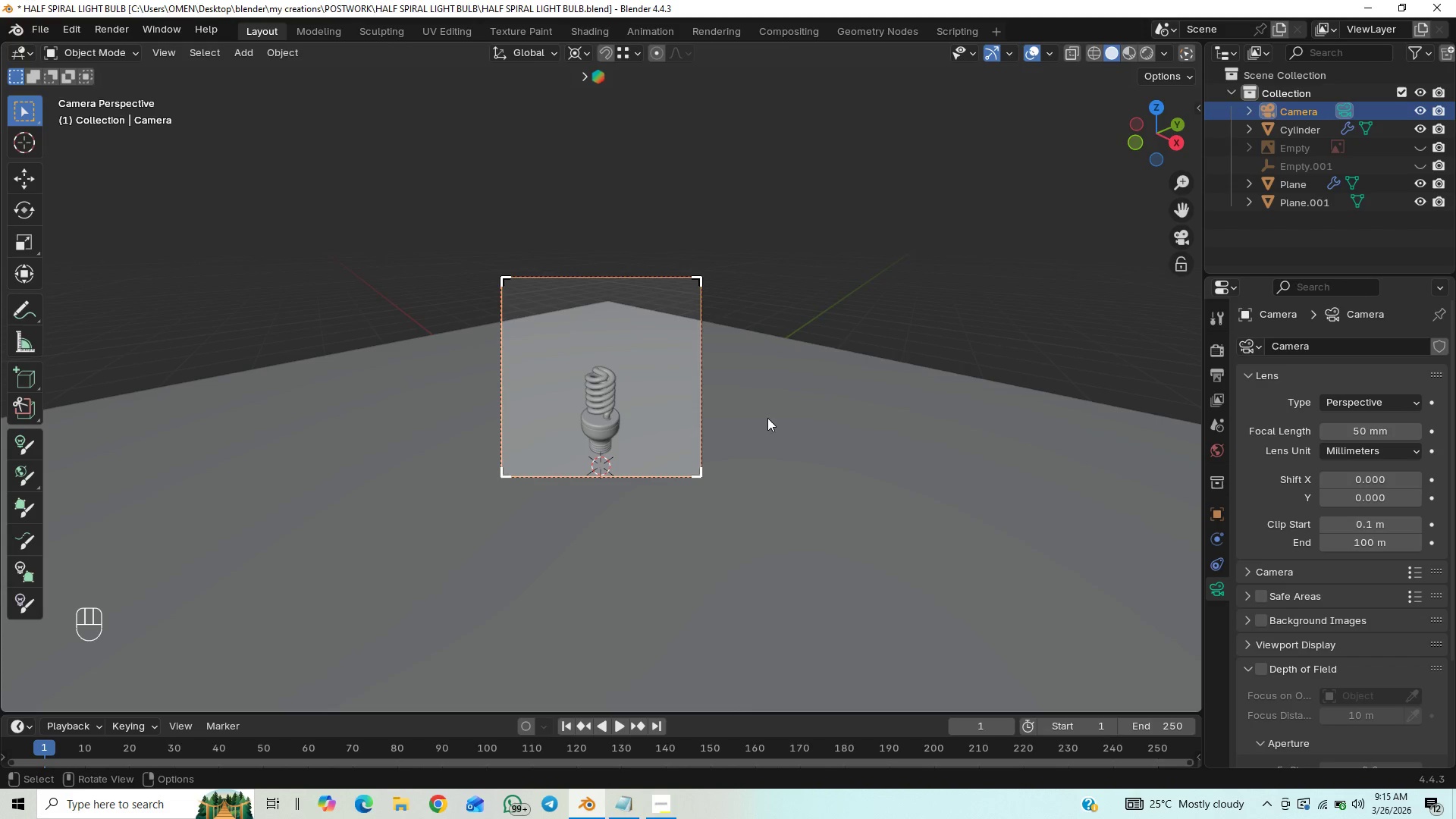 
type(gz)
 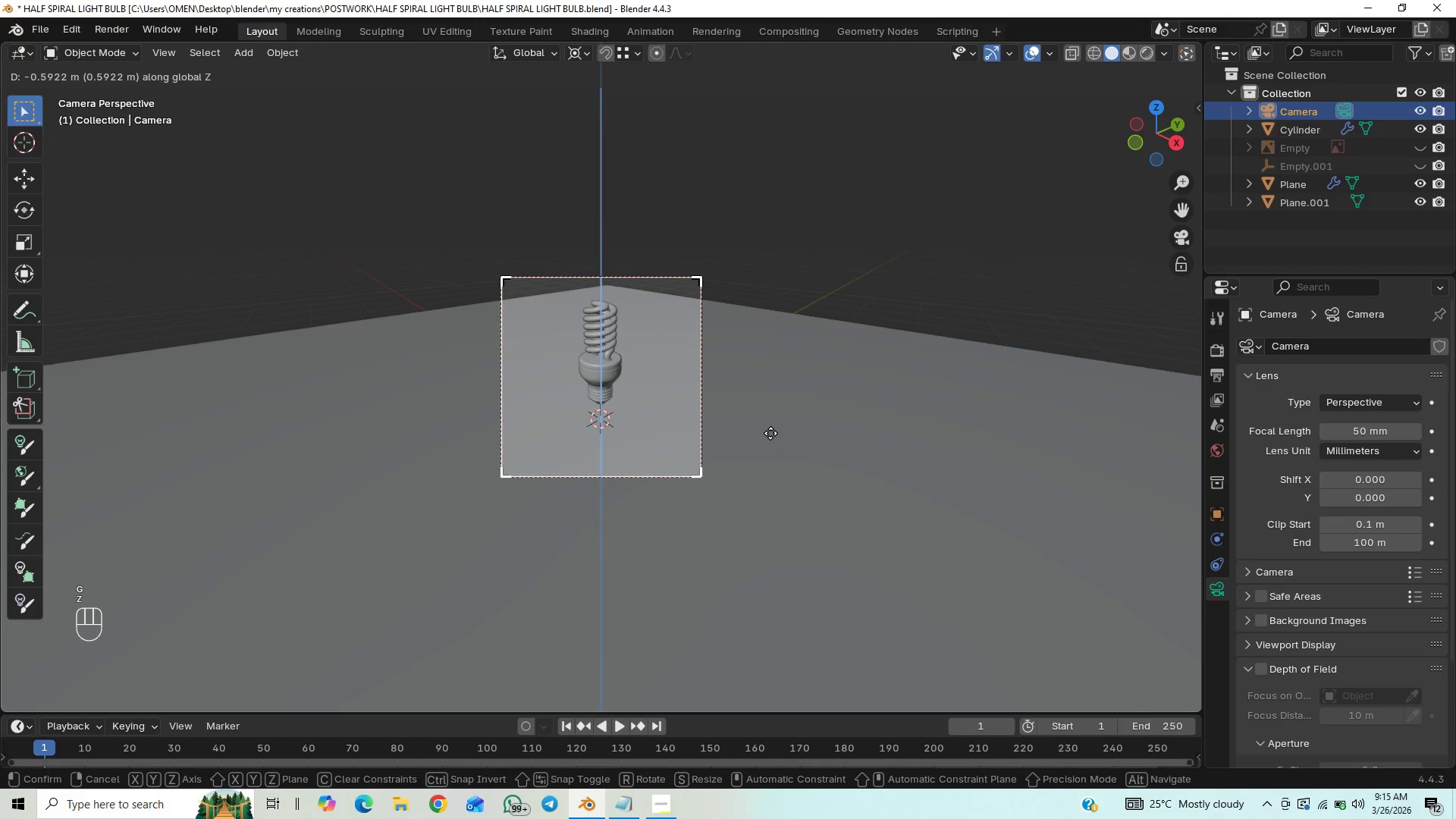 
left_click([771, 433])
 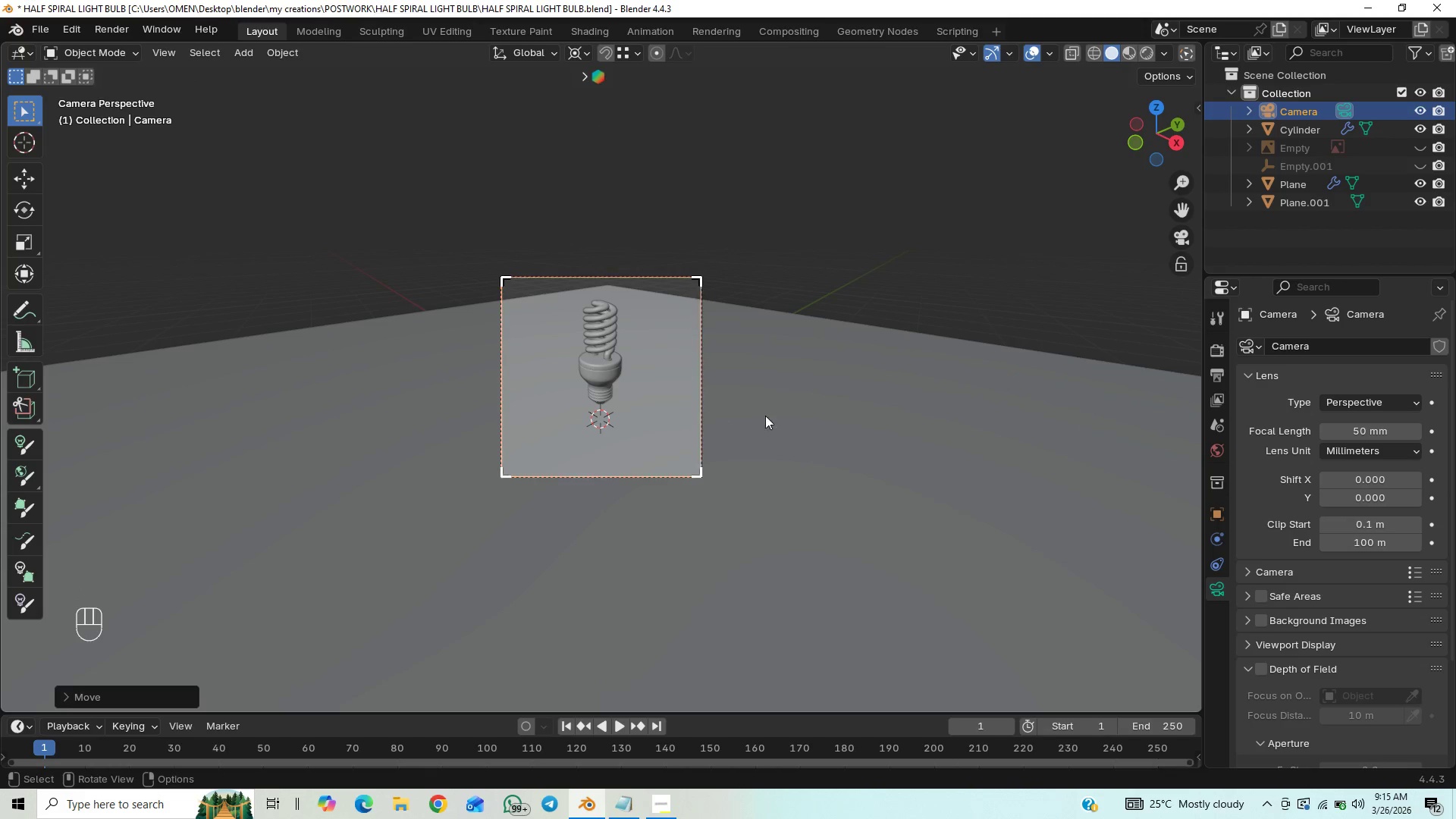 
key(G)
 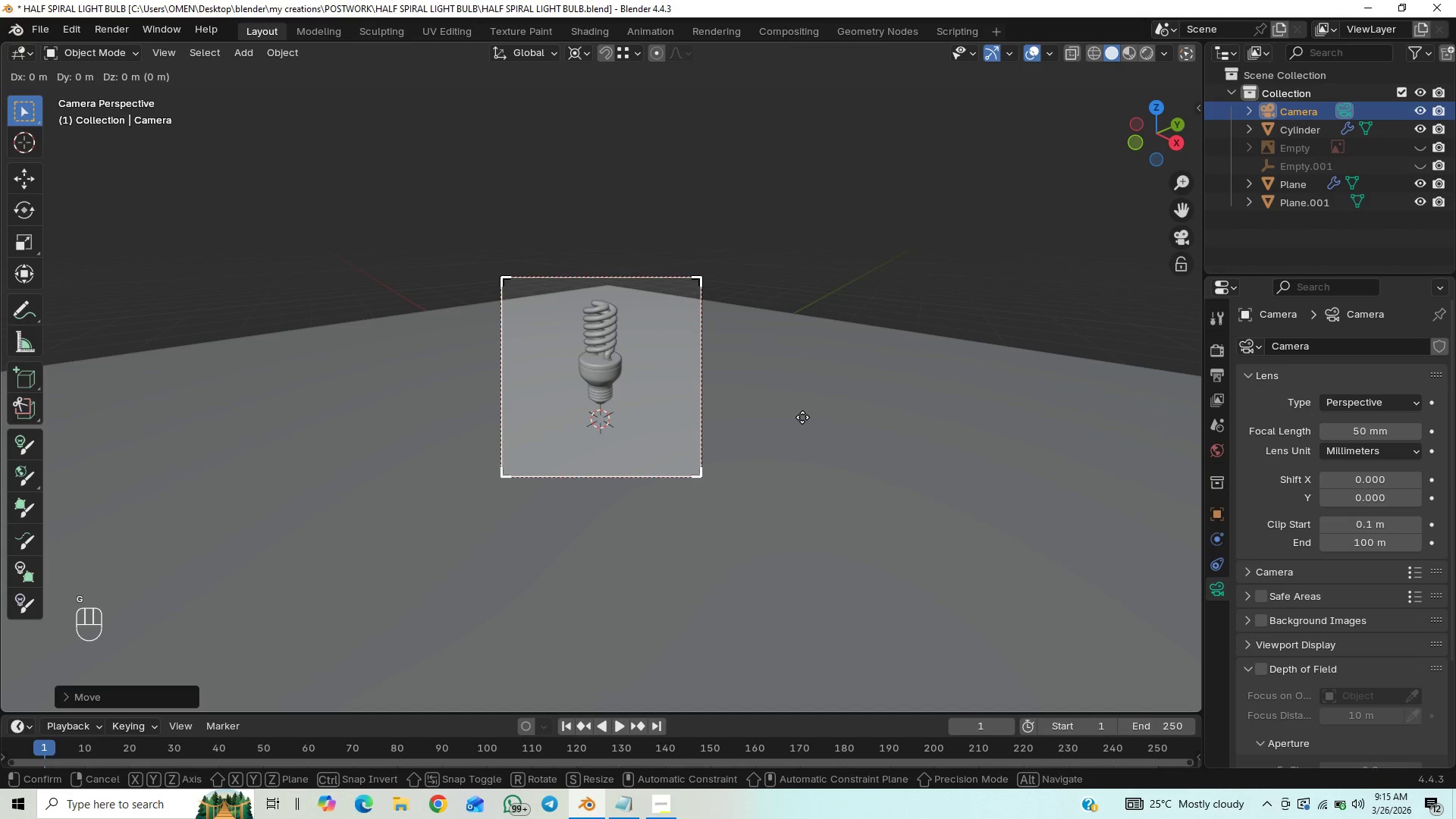 
hold_key(key=ShiftLeft, duration=1.5)
 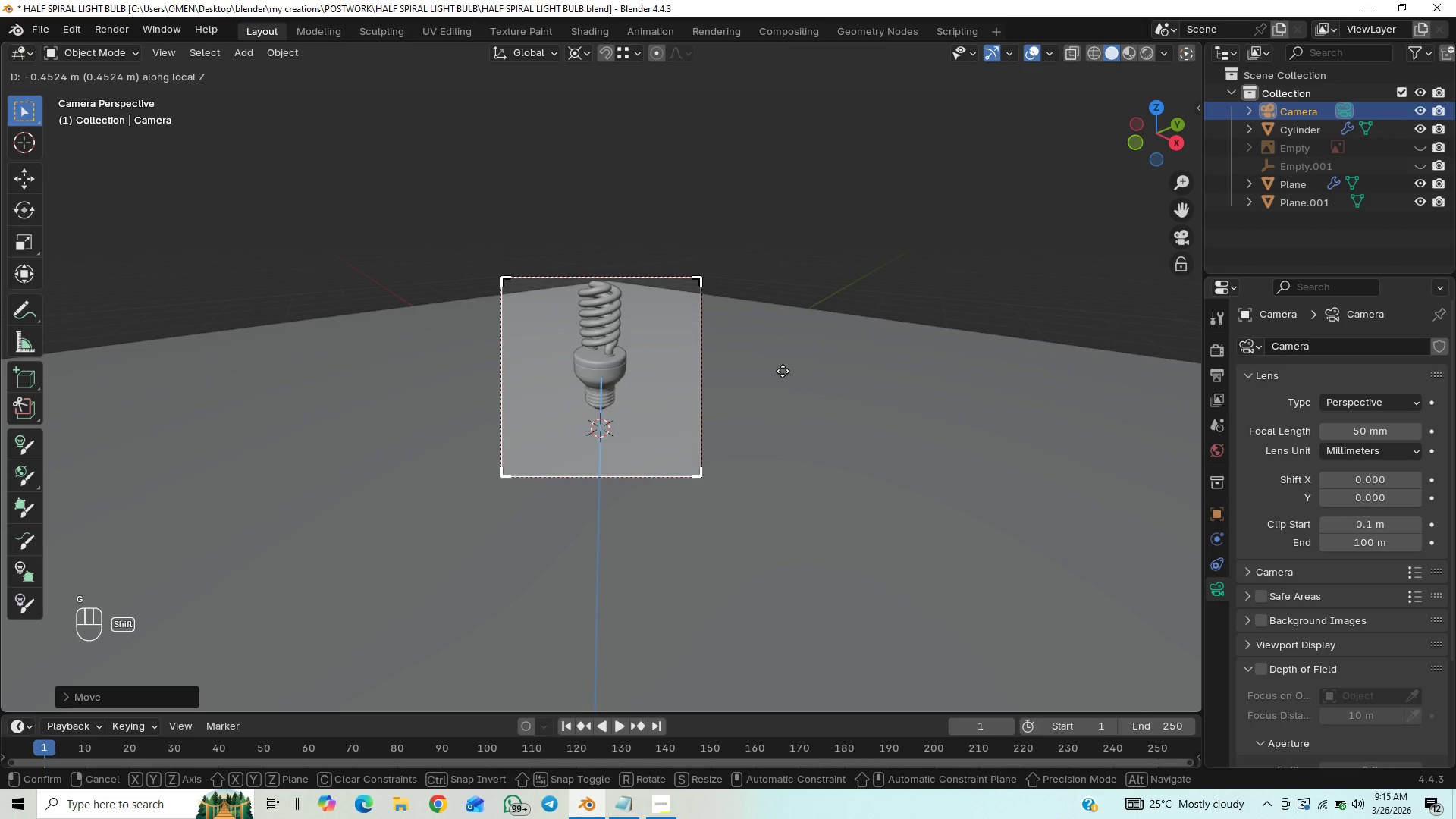 
type(gz)
 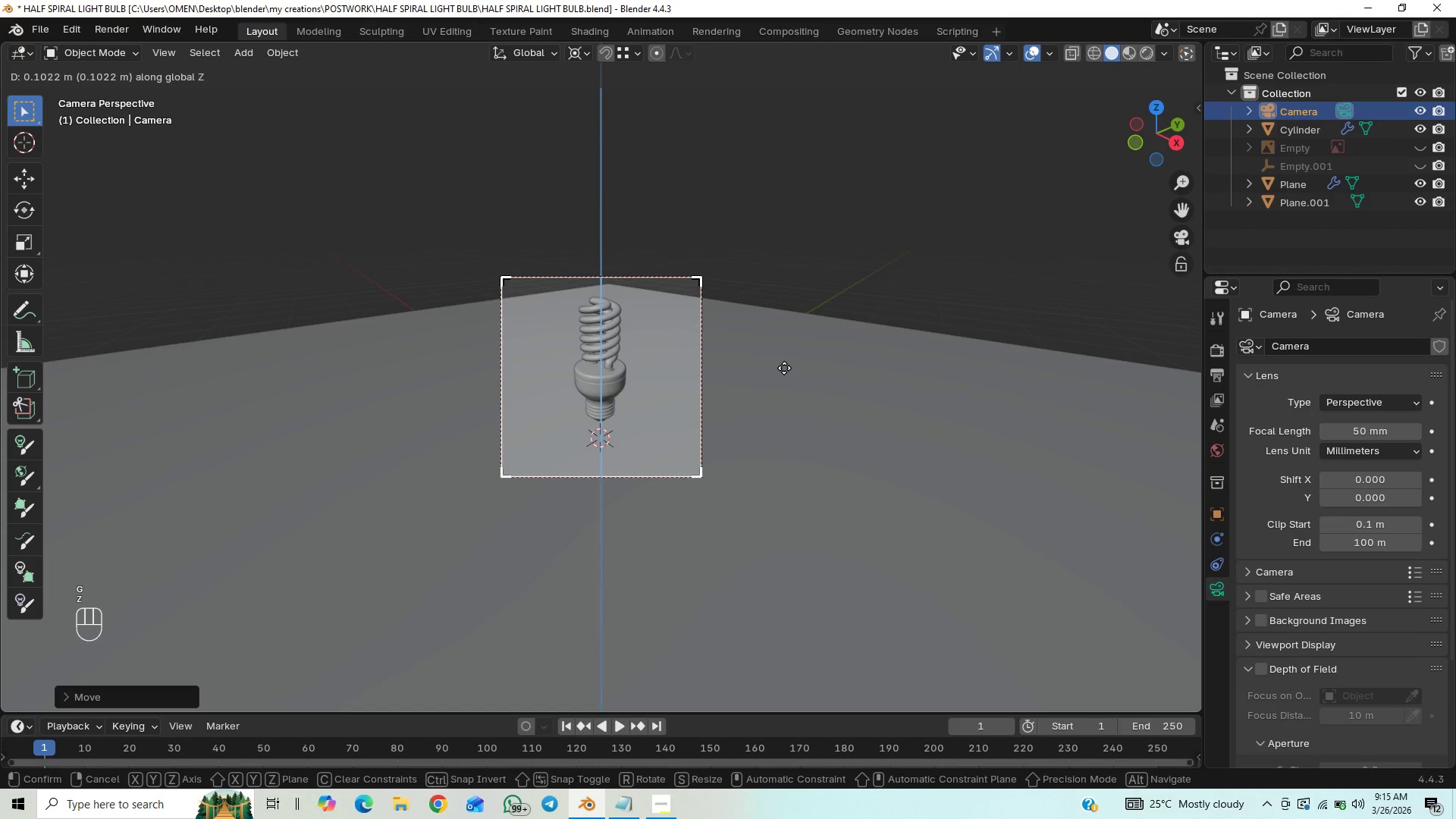 
left_click([784, 363])
 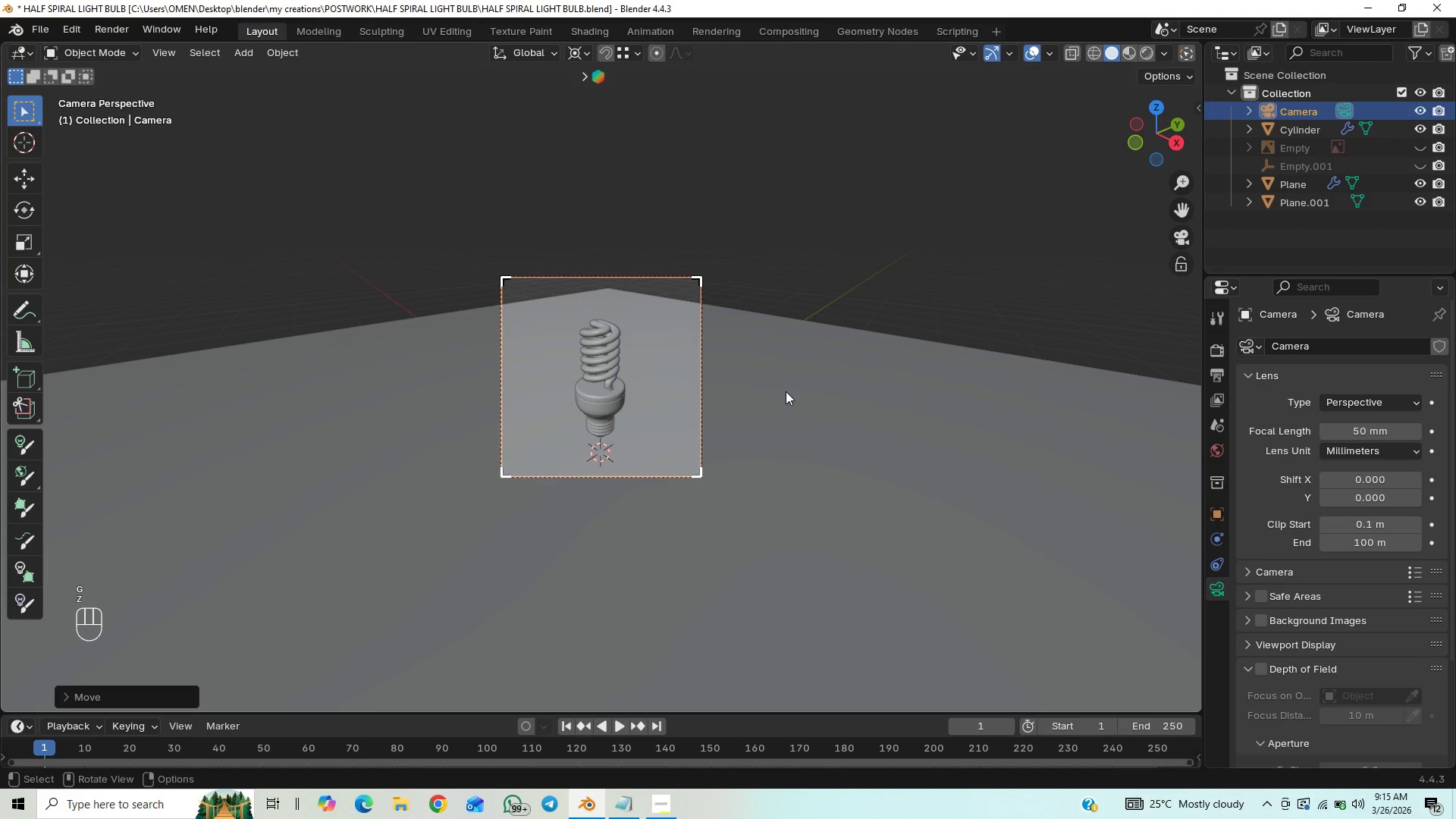 
type(gz)
 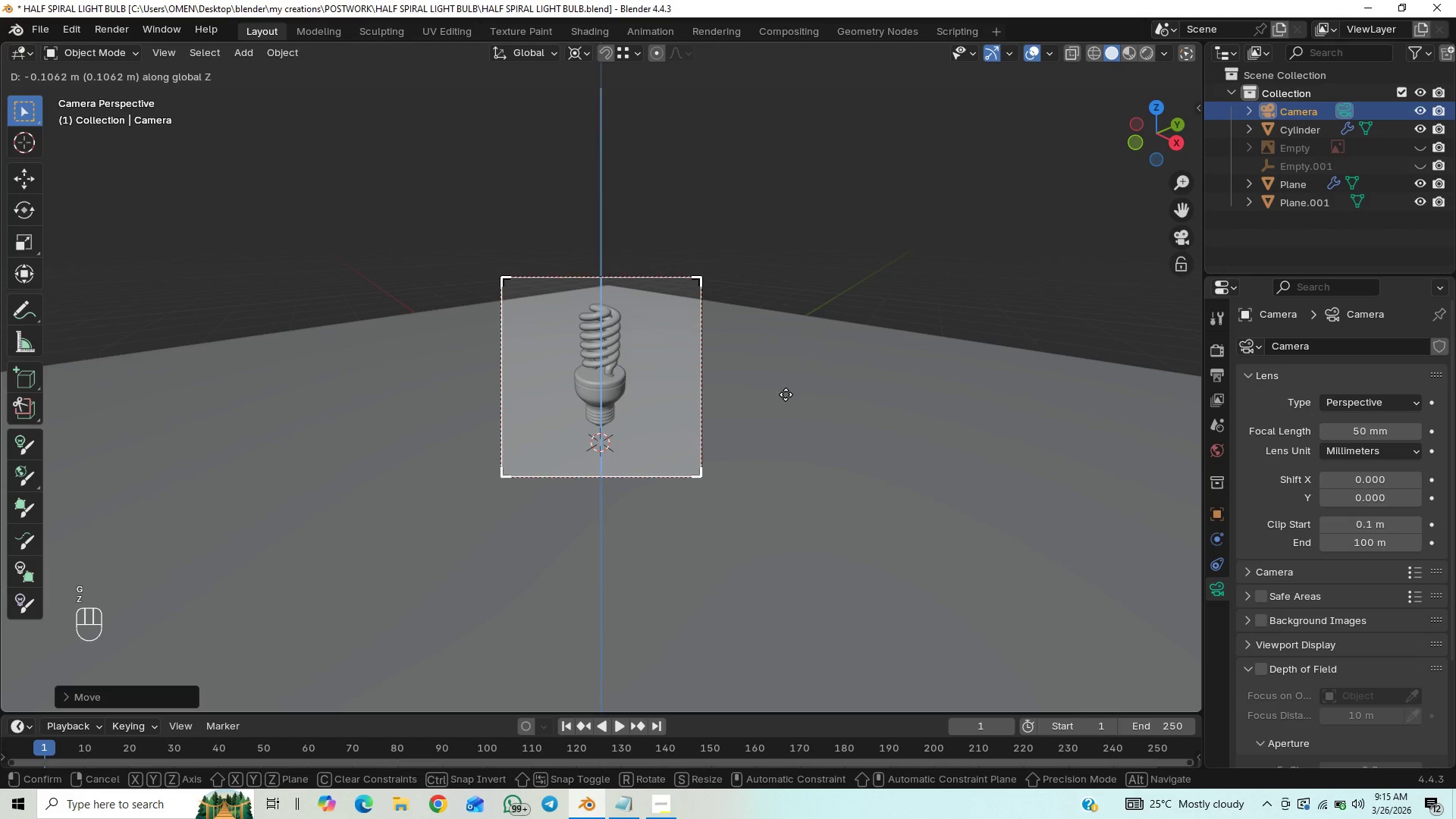 
double_click([786, 394])
 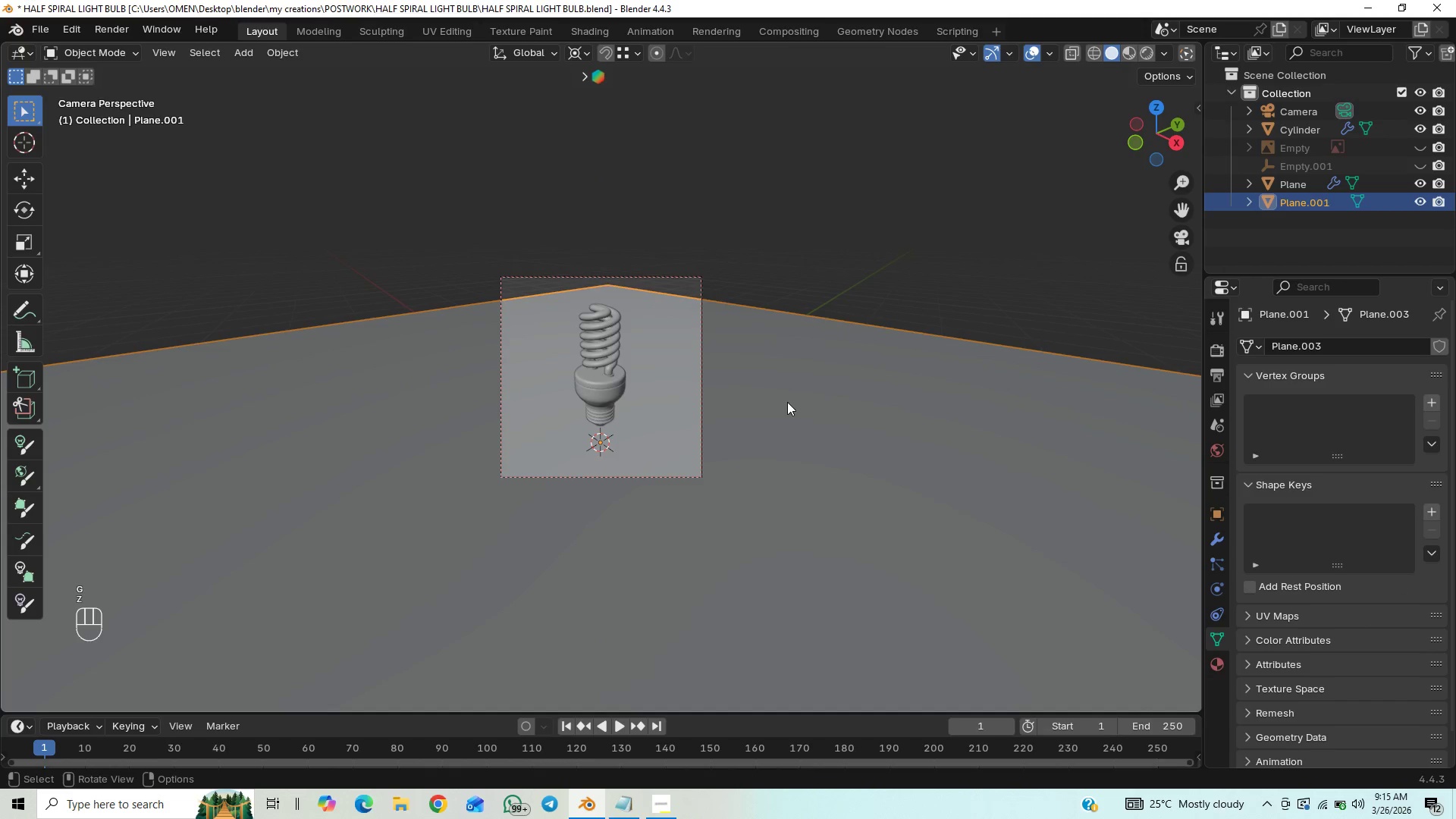 
key(S)
 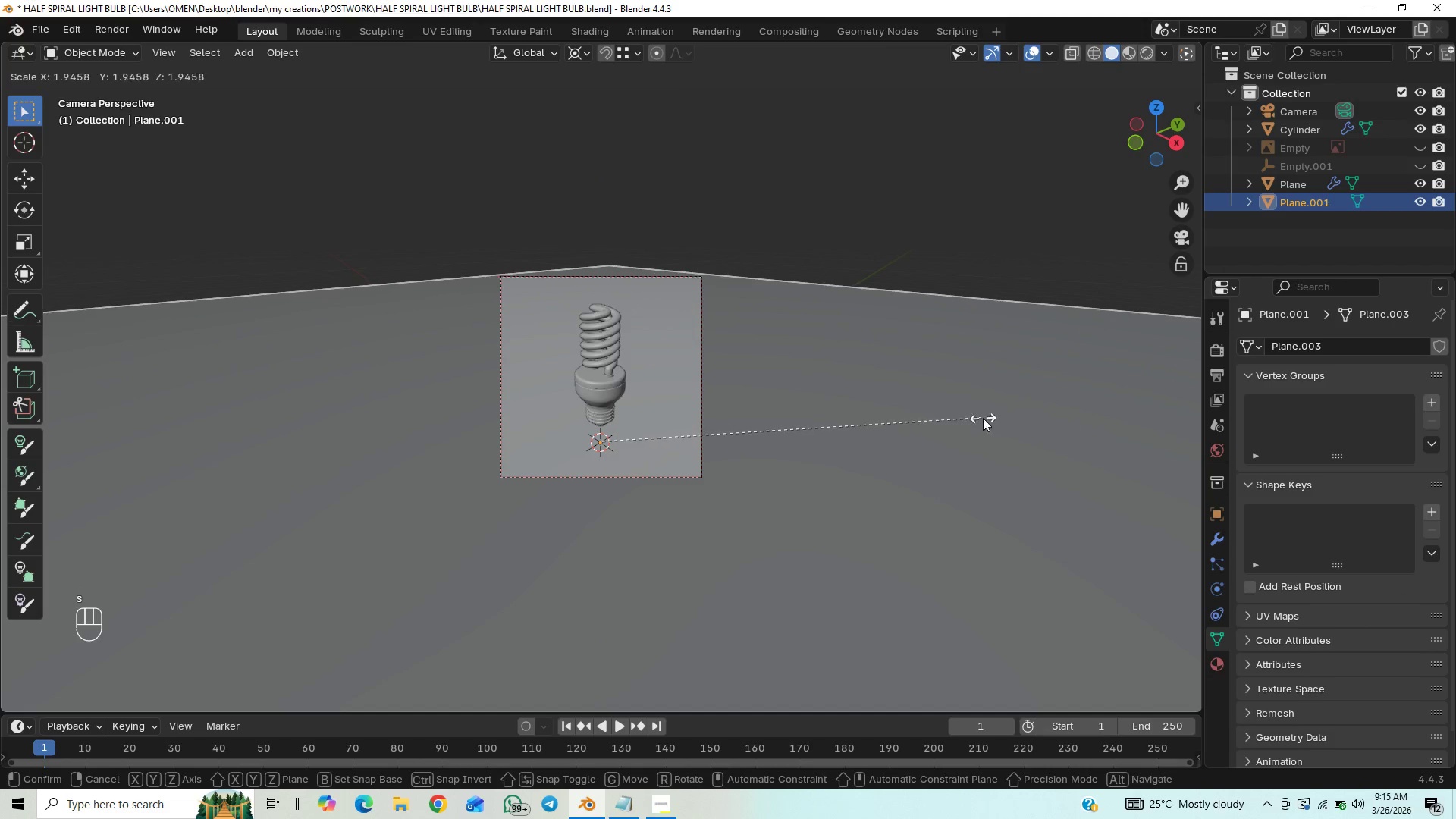 
left_click([993, 416])
 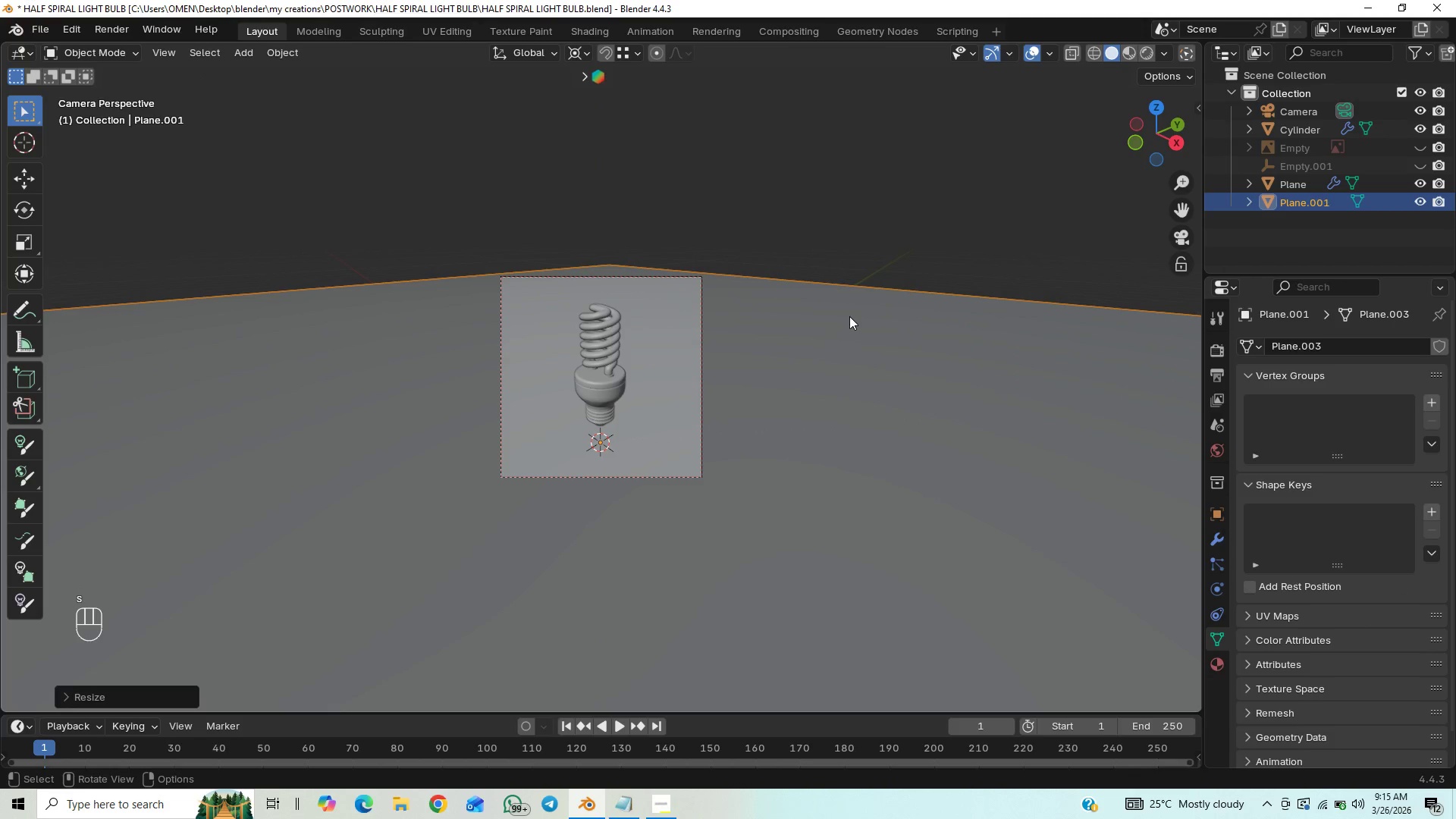 
key(Tab)
 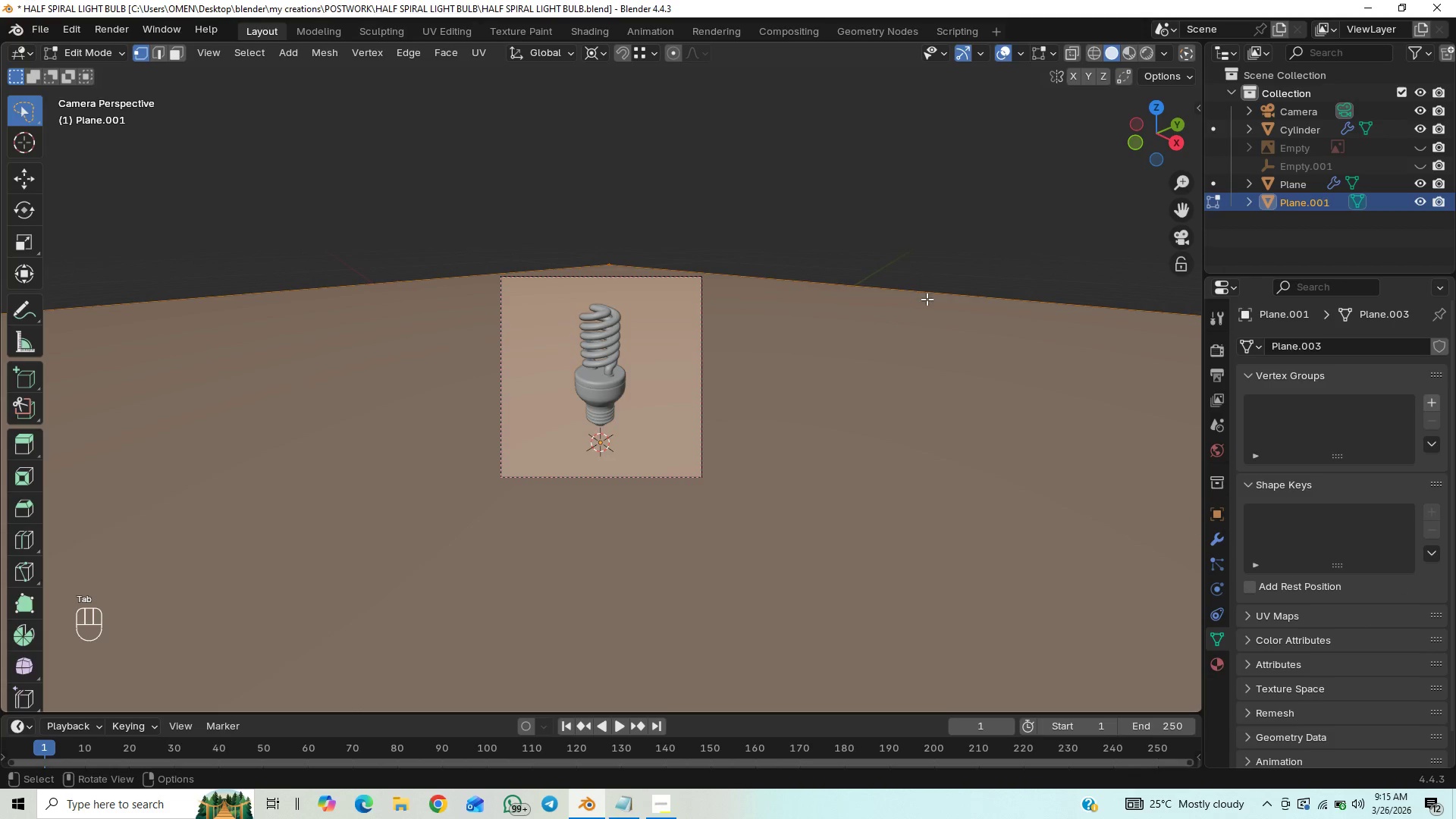 
left_click([930, 293])
 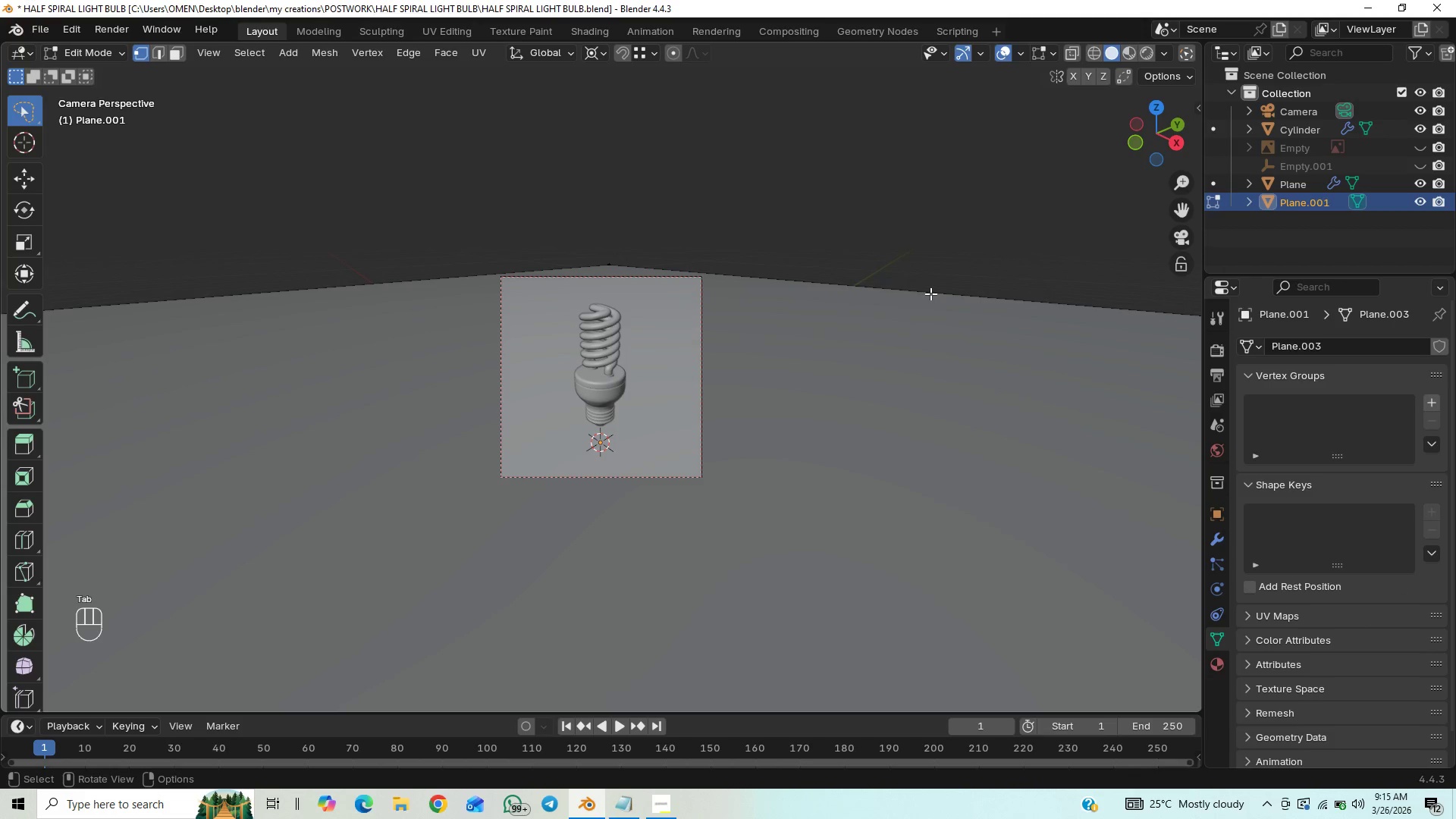 
key(2)
 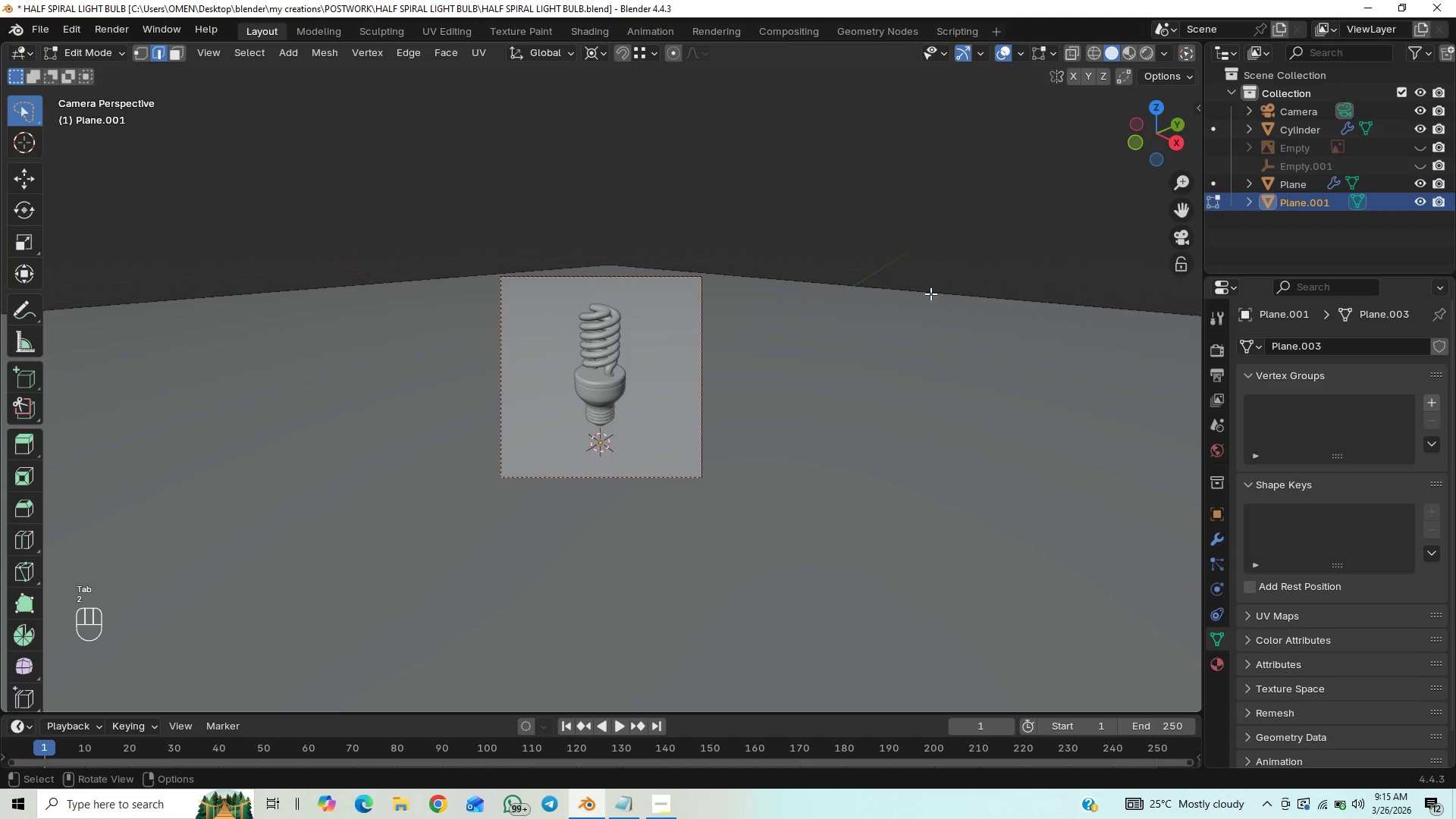 
left_click([930, 293])
 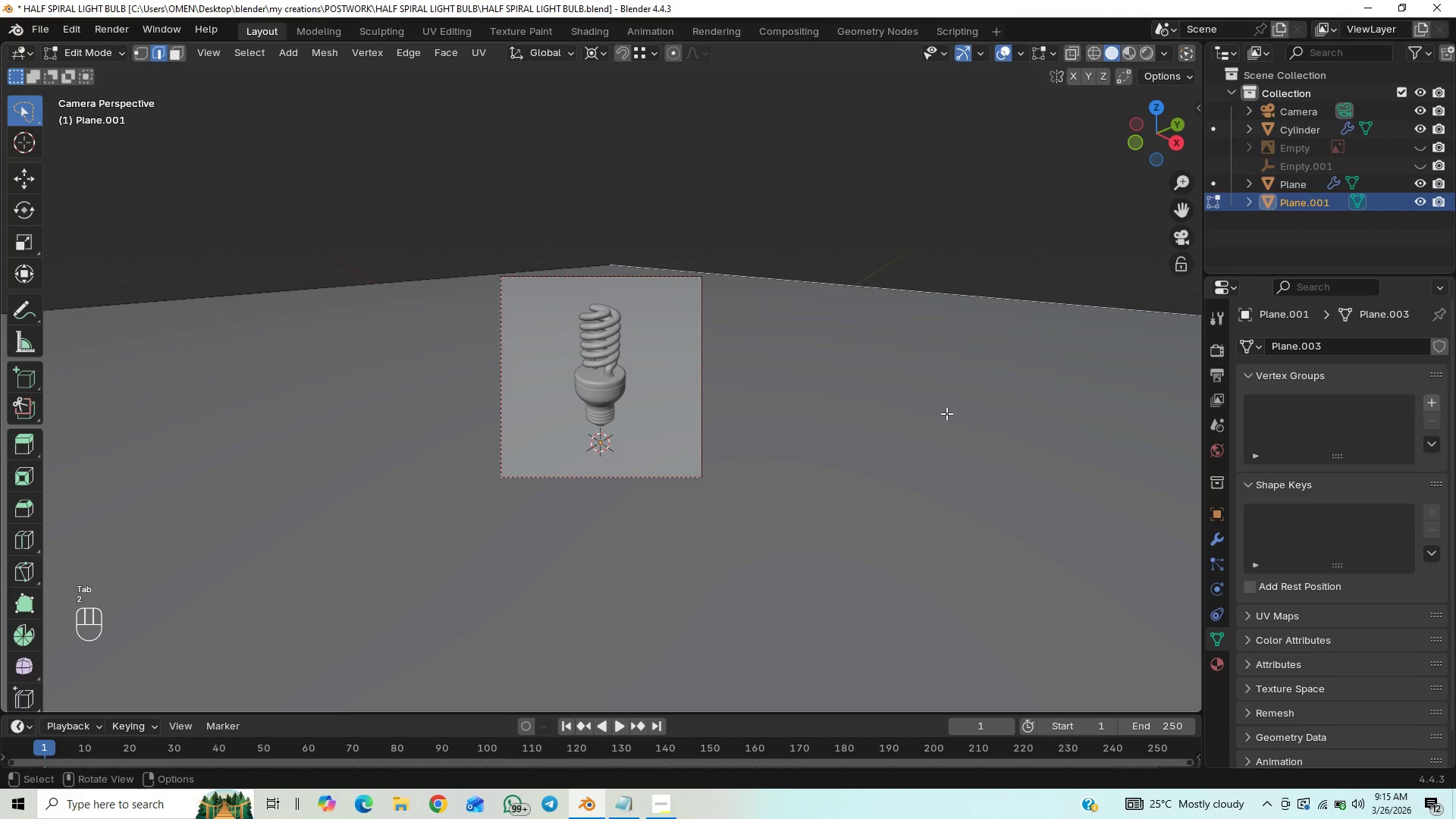 
scroll: coordinate [948, 437], scroll_direction: down, amount: 35.0
 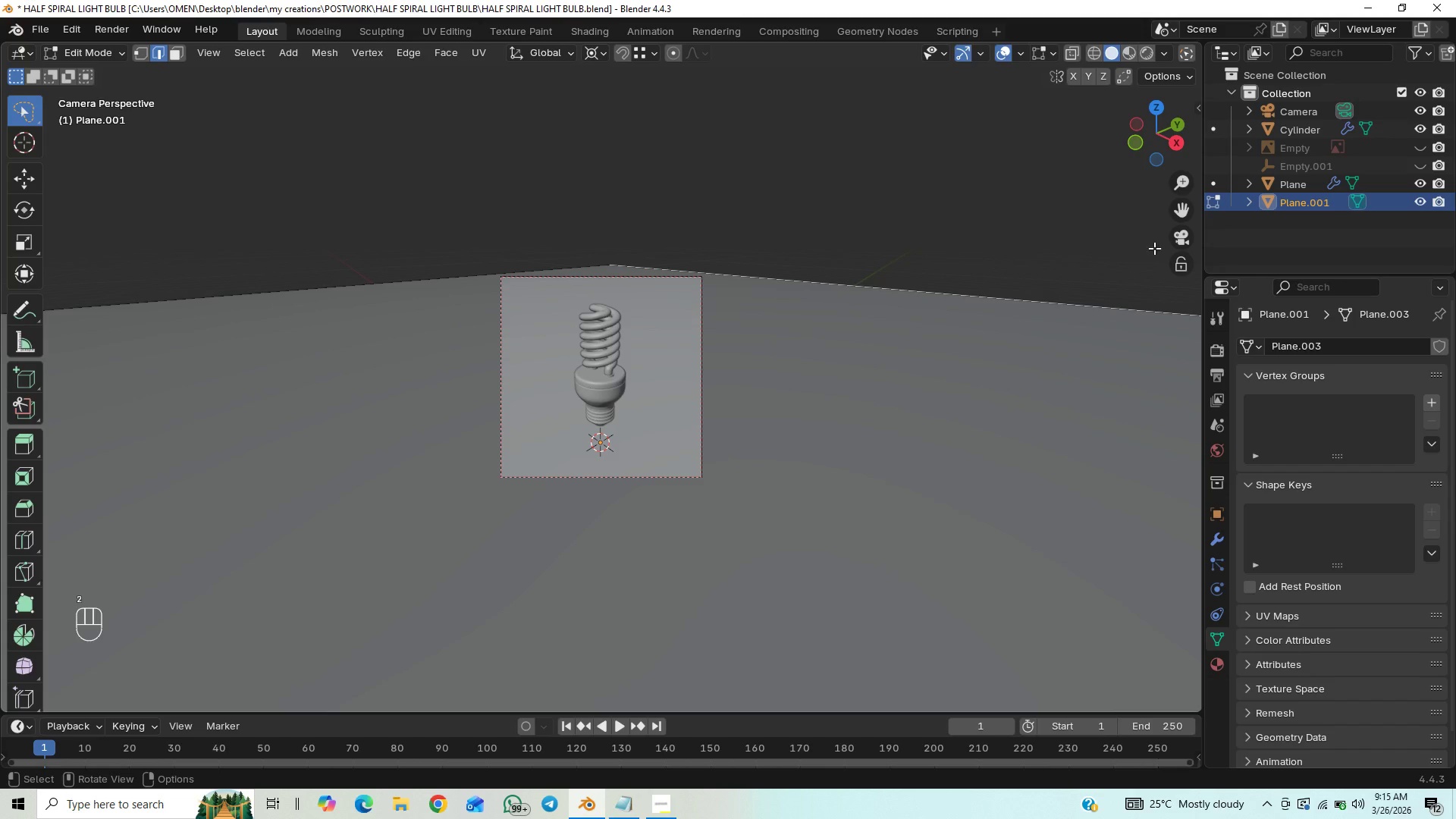 
left_click([1175, 240])
 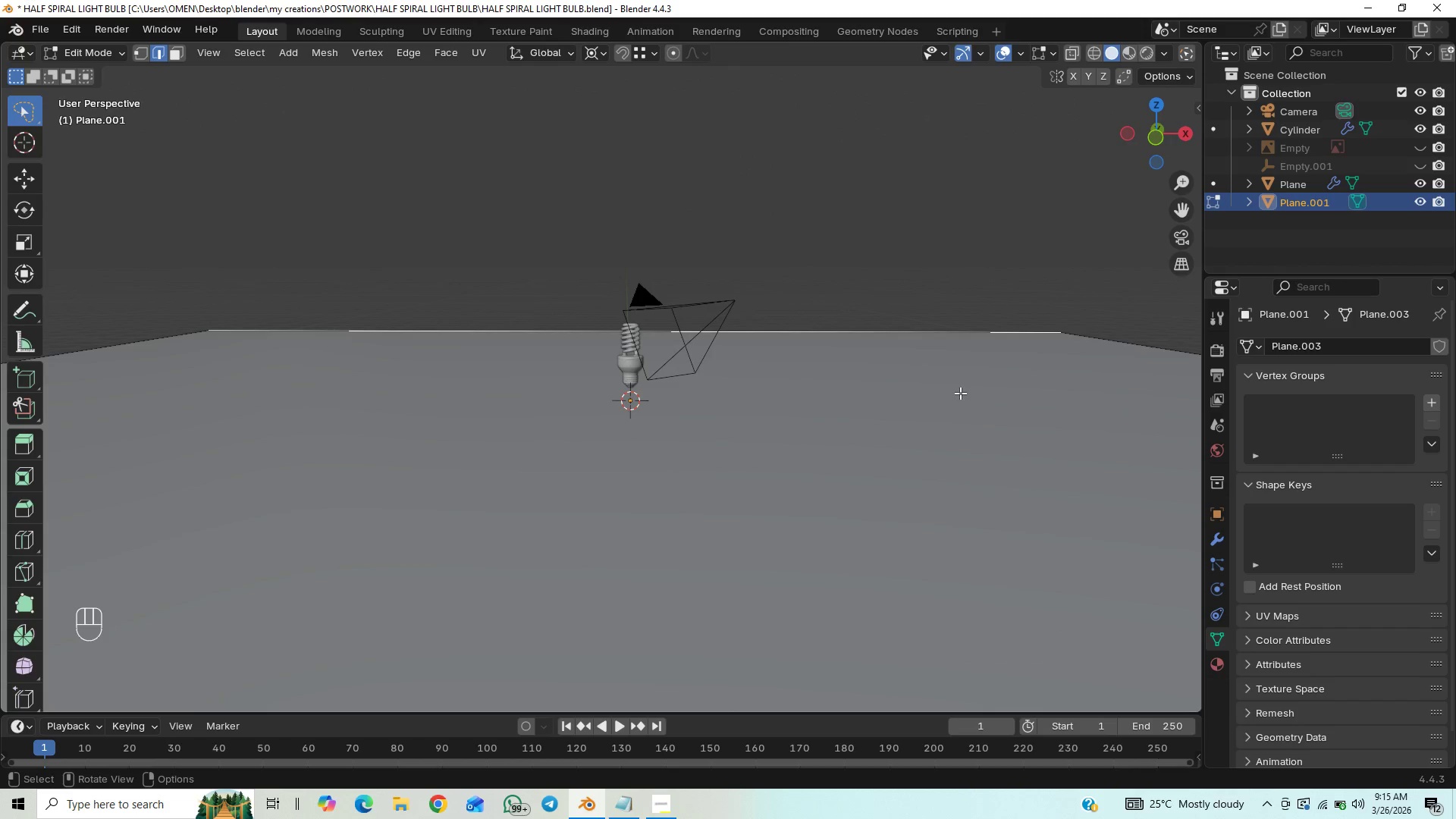 
type(ez)
 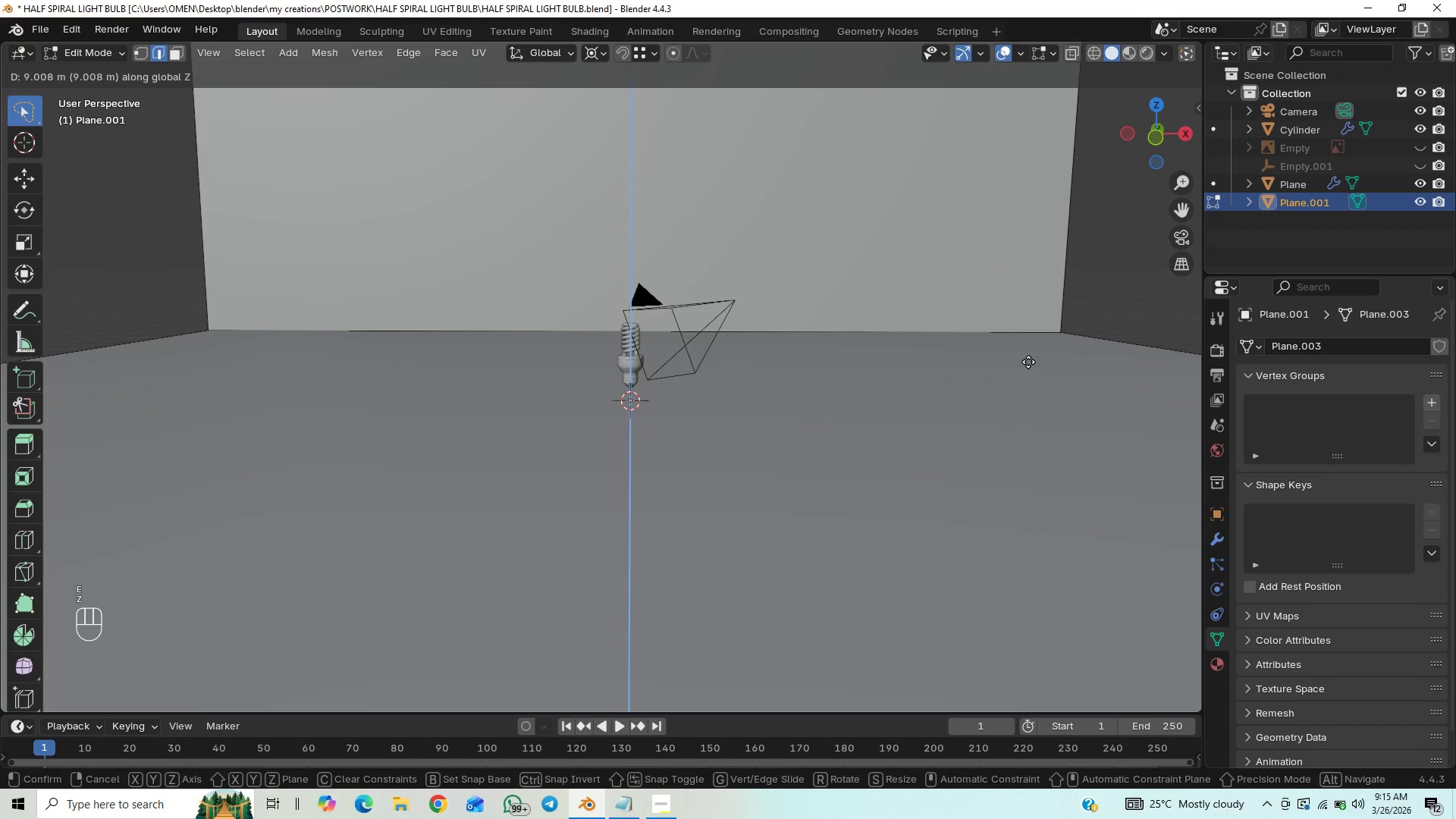 
left_click([1058, 265])
 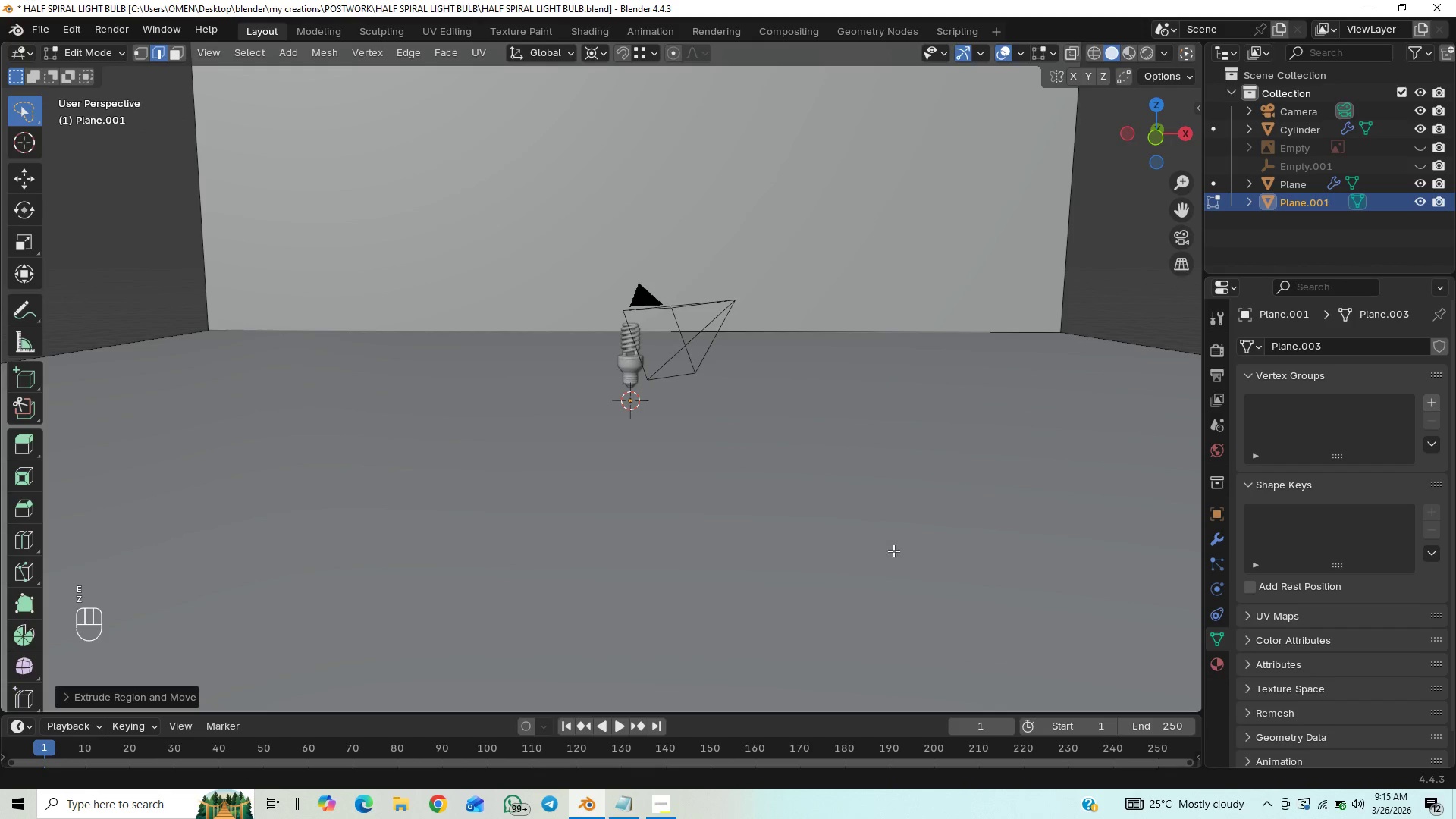 
scroll: coordinate [888, 565], scroll_direction: down, amount: 2.0
 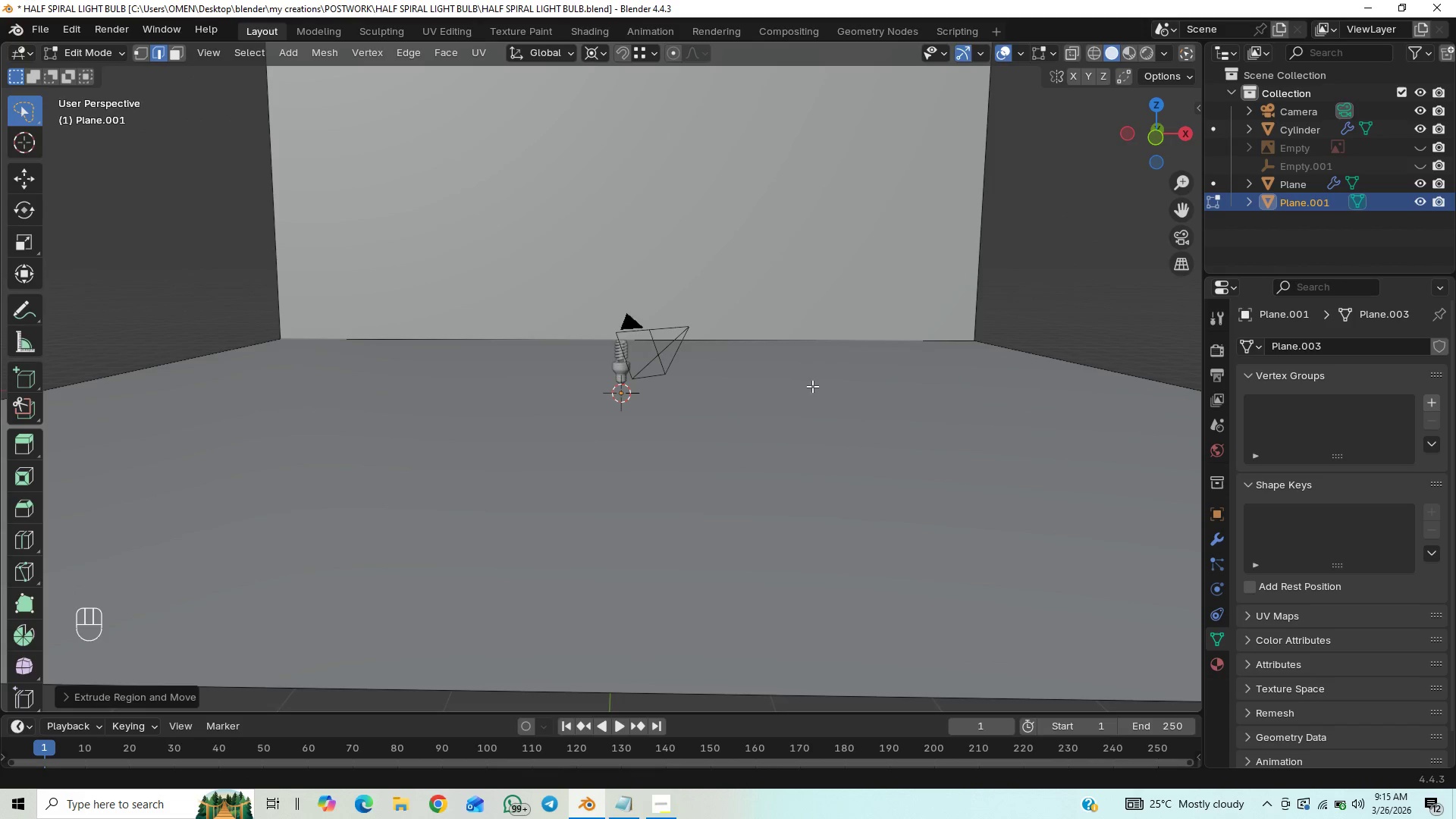 
left_click([823, 337])
 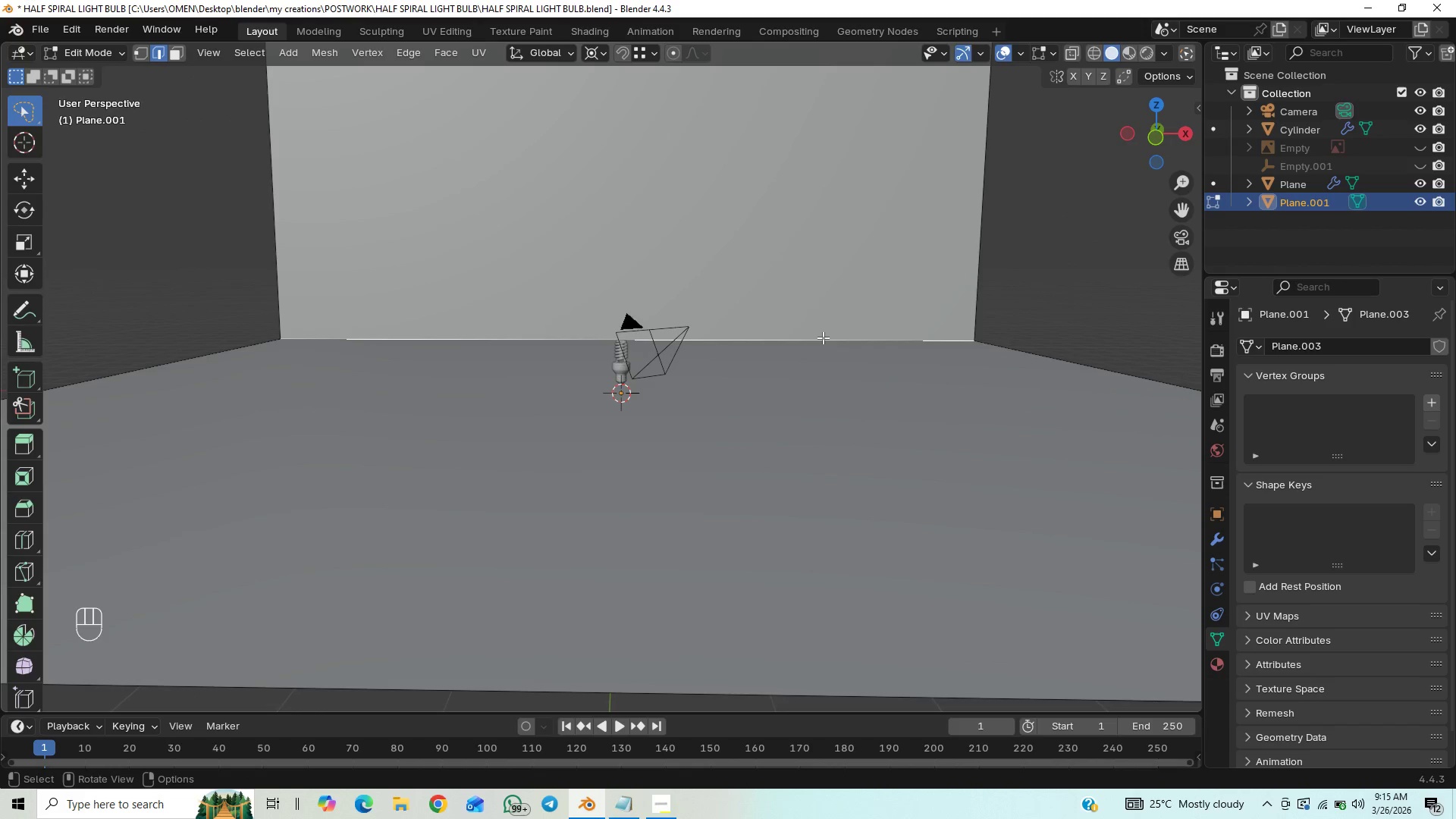 
key(Control+B)
 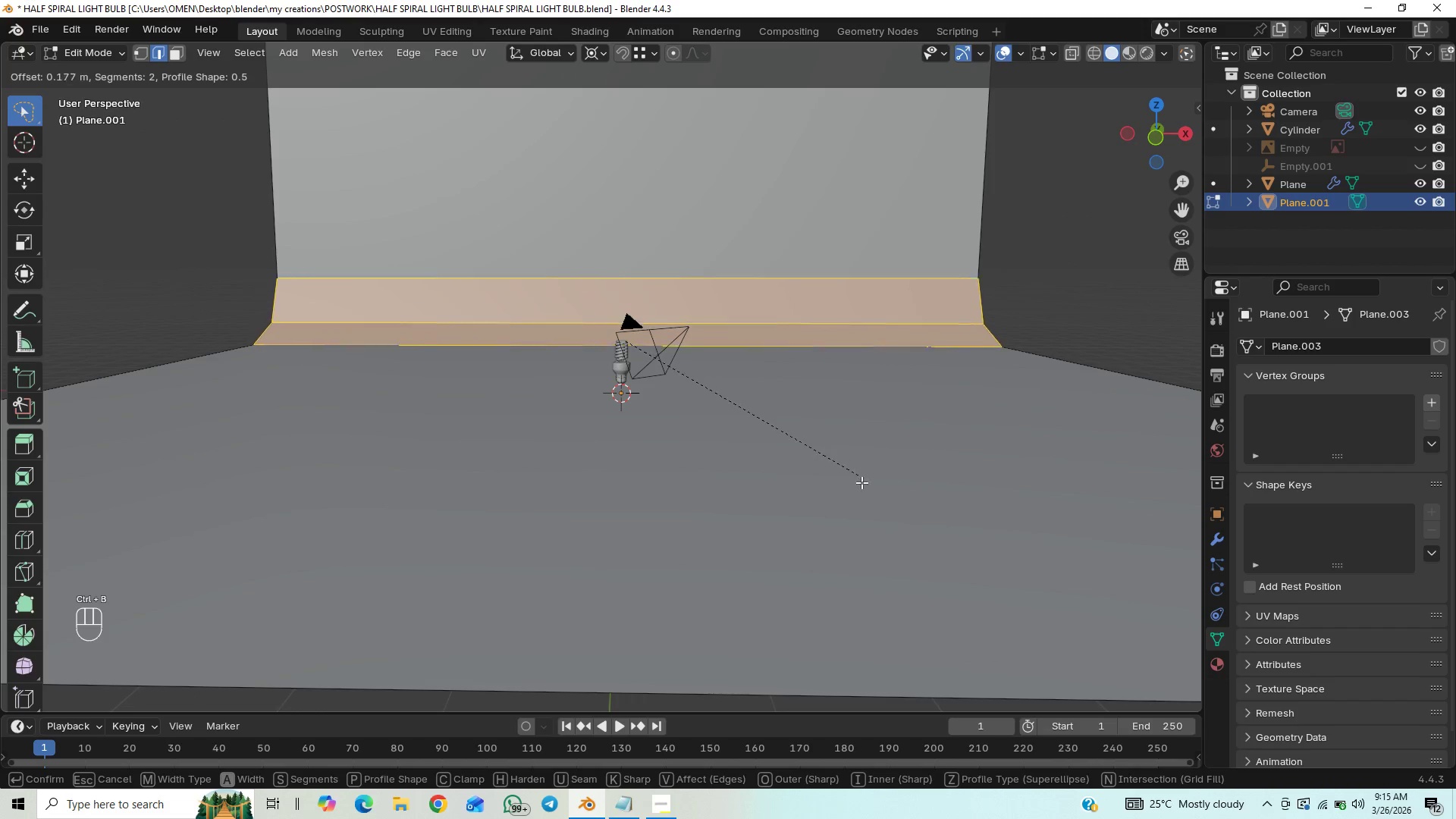 
left_click([873, 513])
 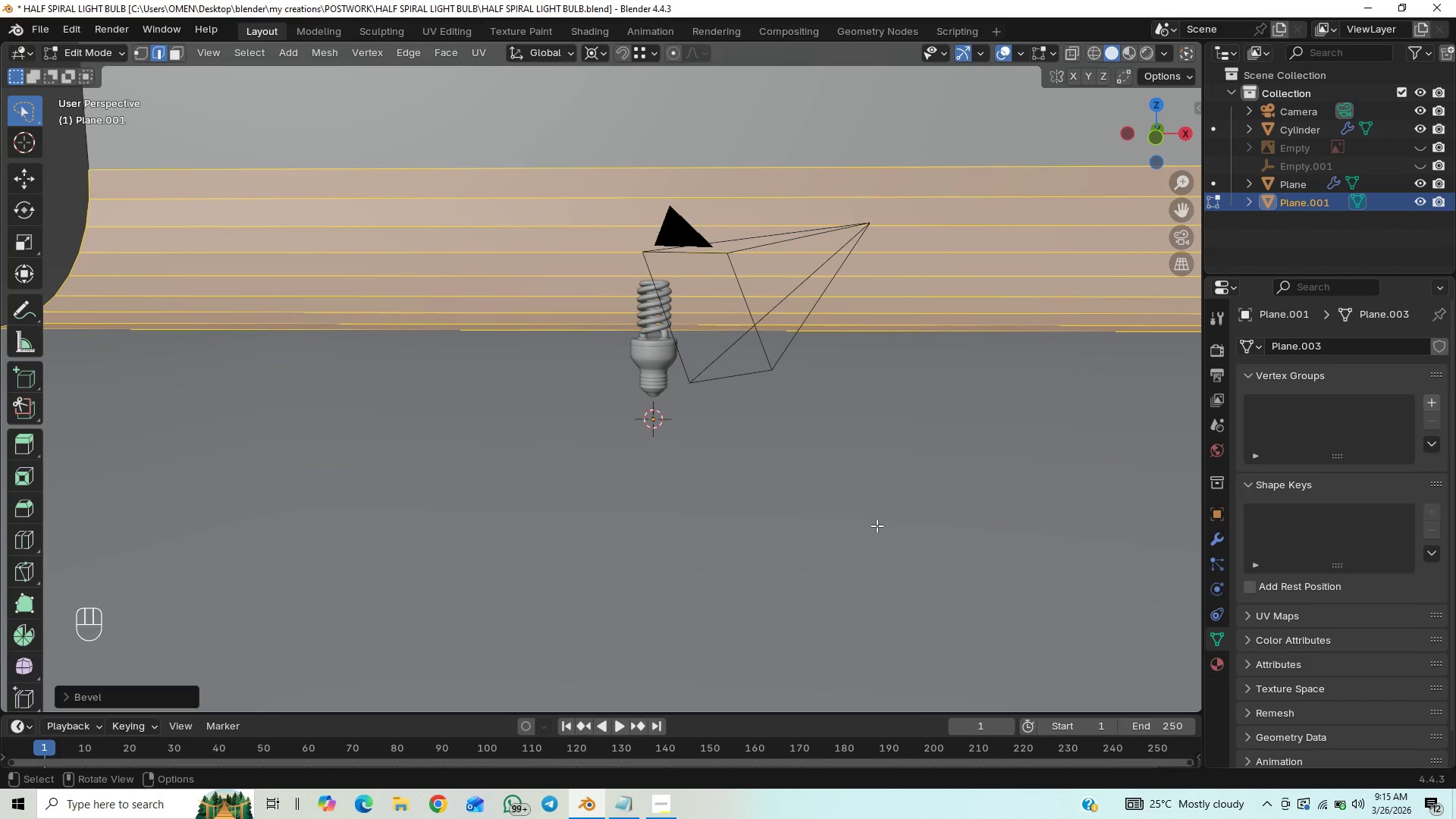 
scroll: coordinate [873, 513], scroll_direction: up, amount: 11.0
 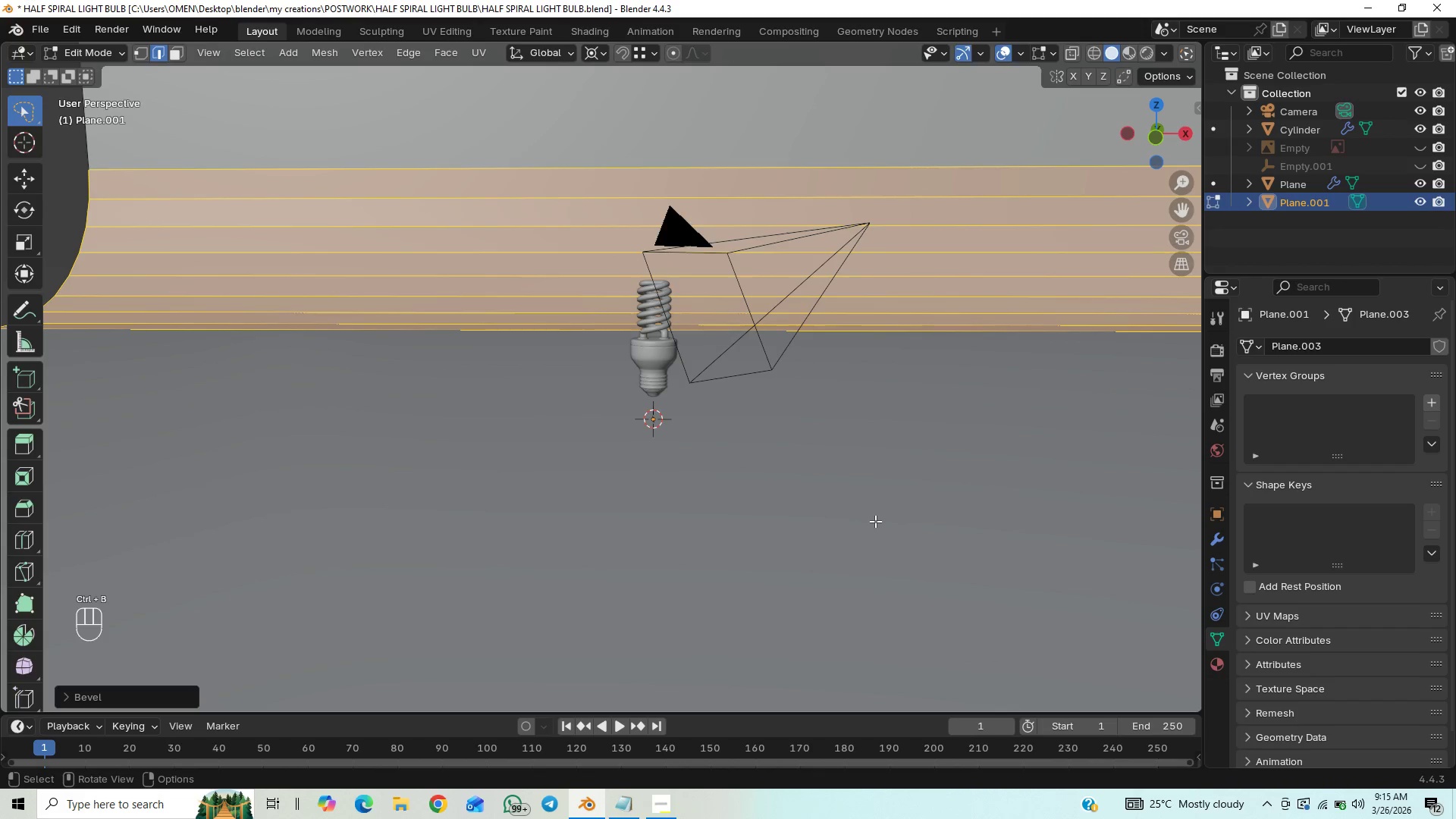 
left_click([878, 532])
 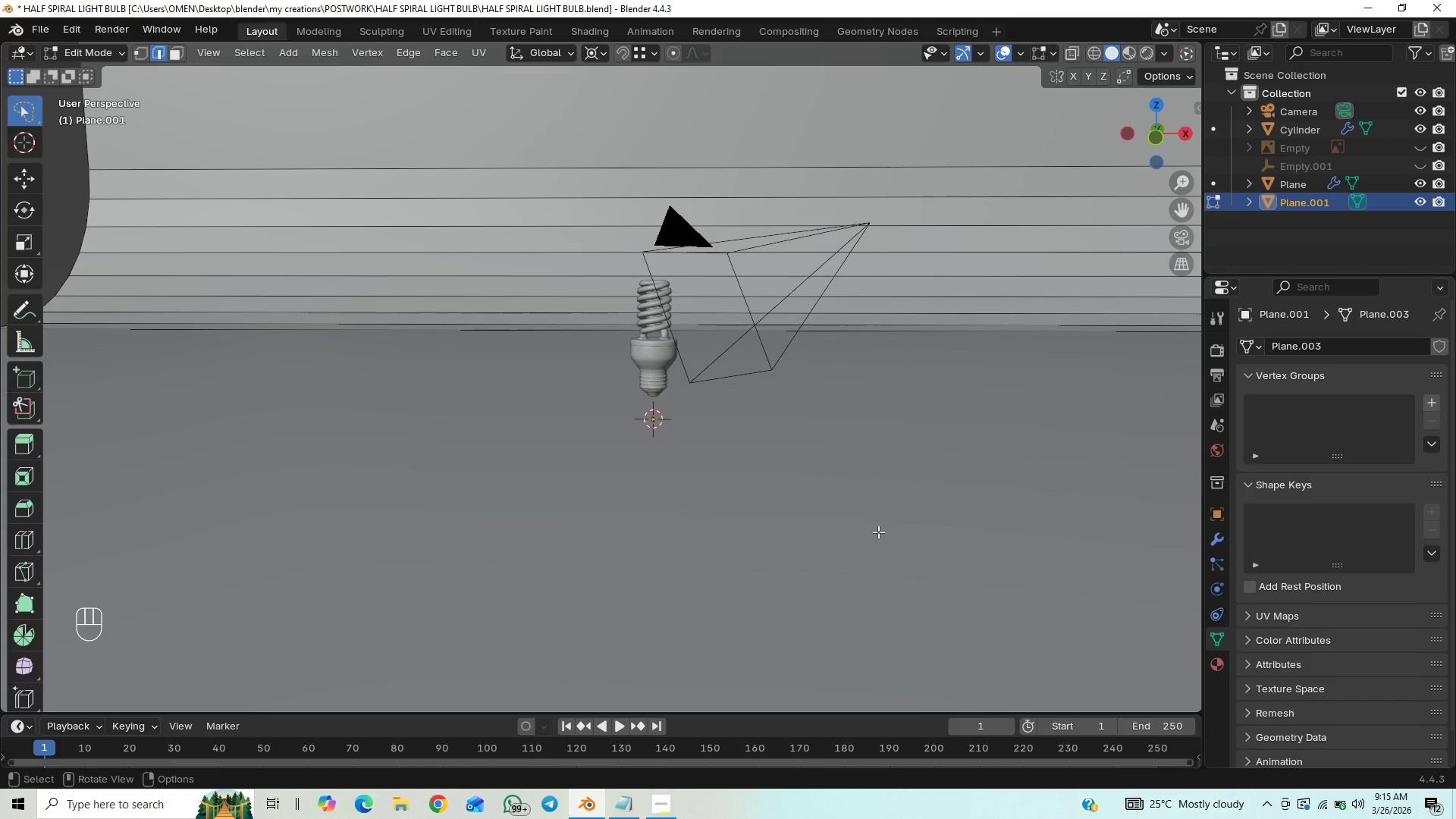 
scroll: coordinate [878, 517], scroll_direction: down, amount: 3.0
 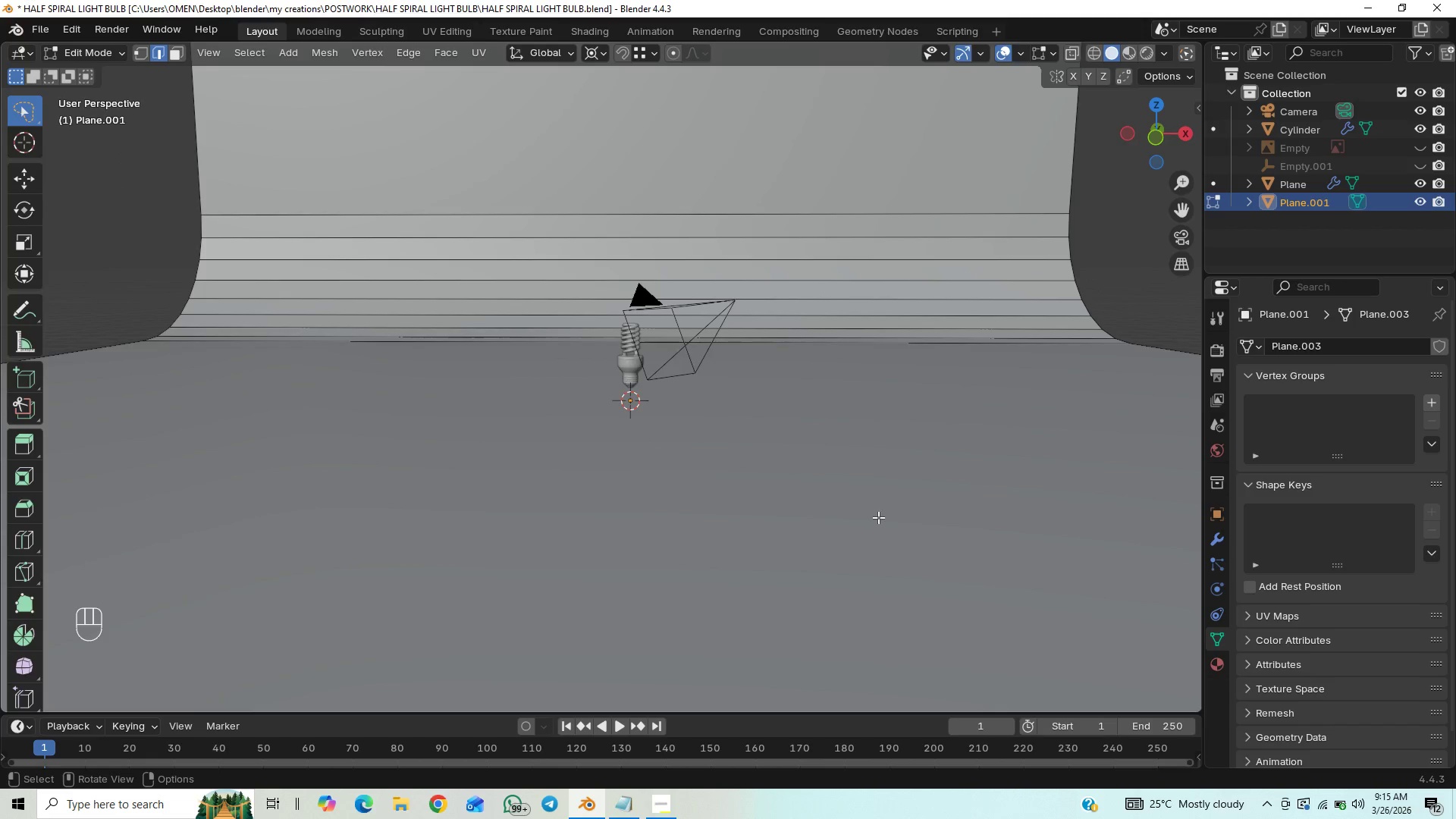 
key(Tab)
 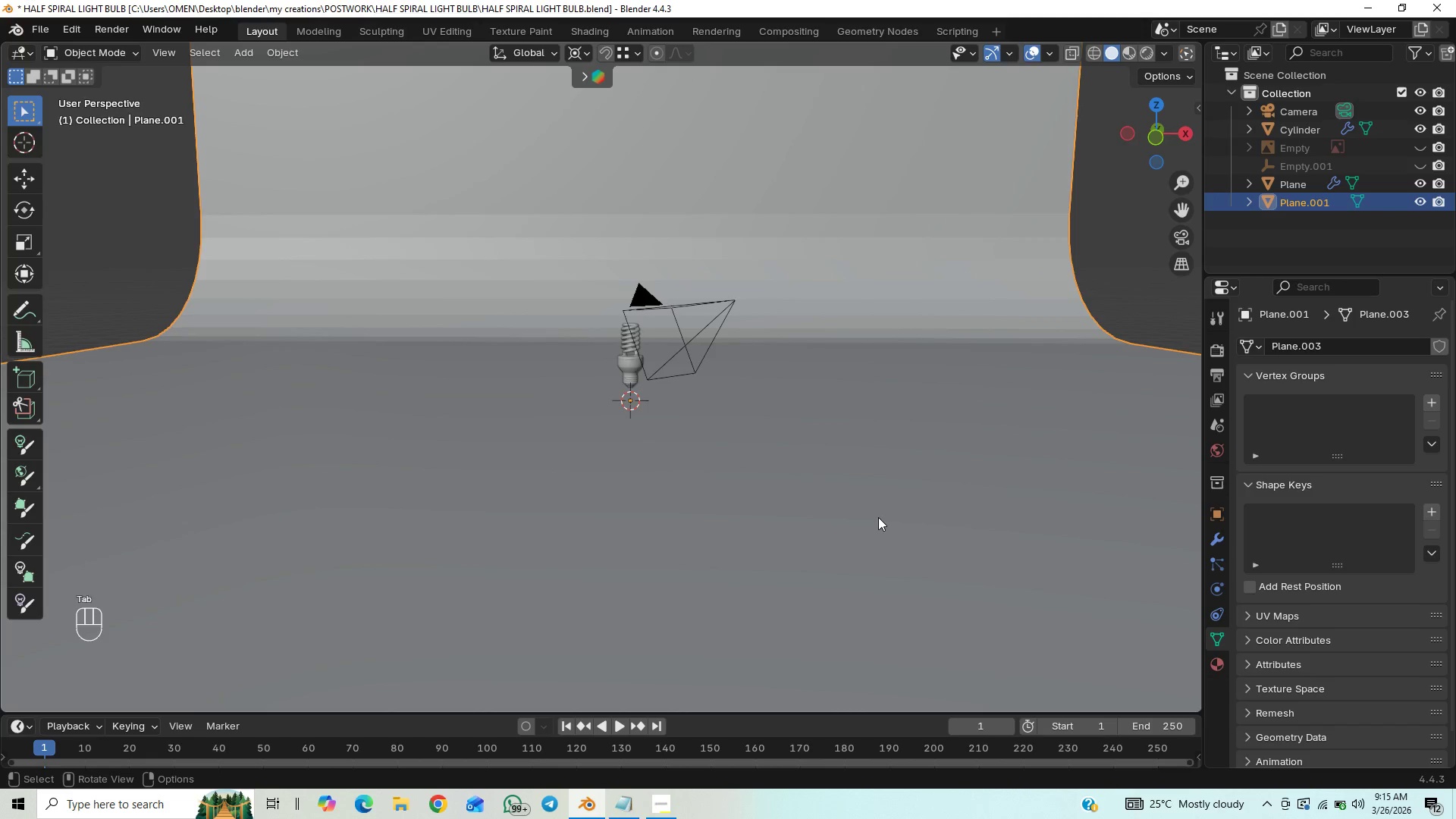 
left_click([878, 517])
 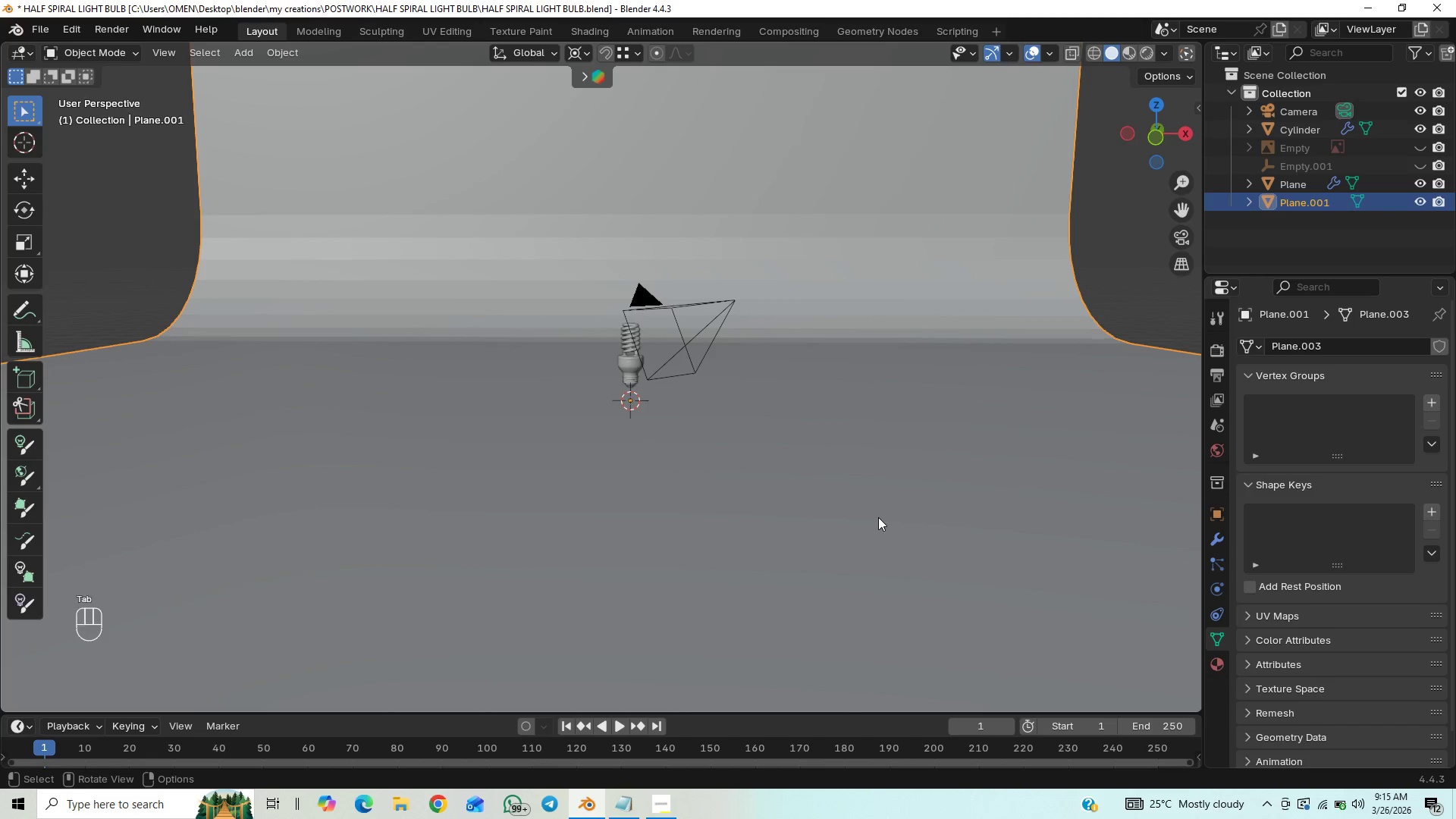 
right_click([878, 517])
 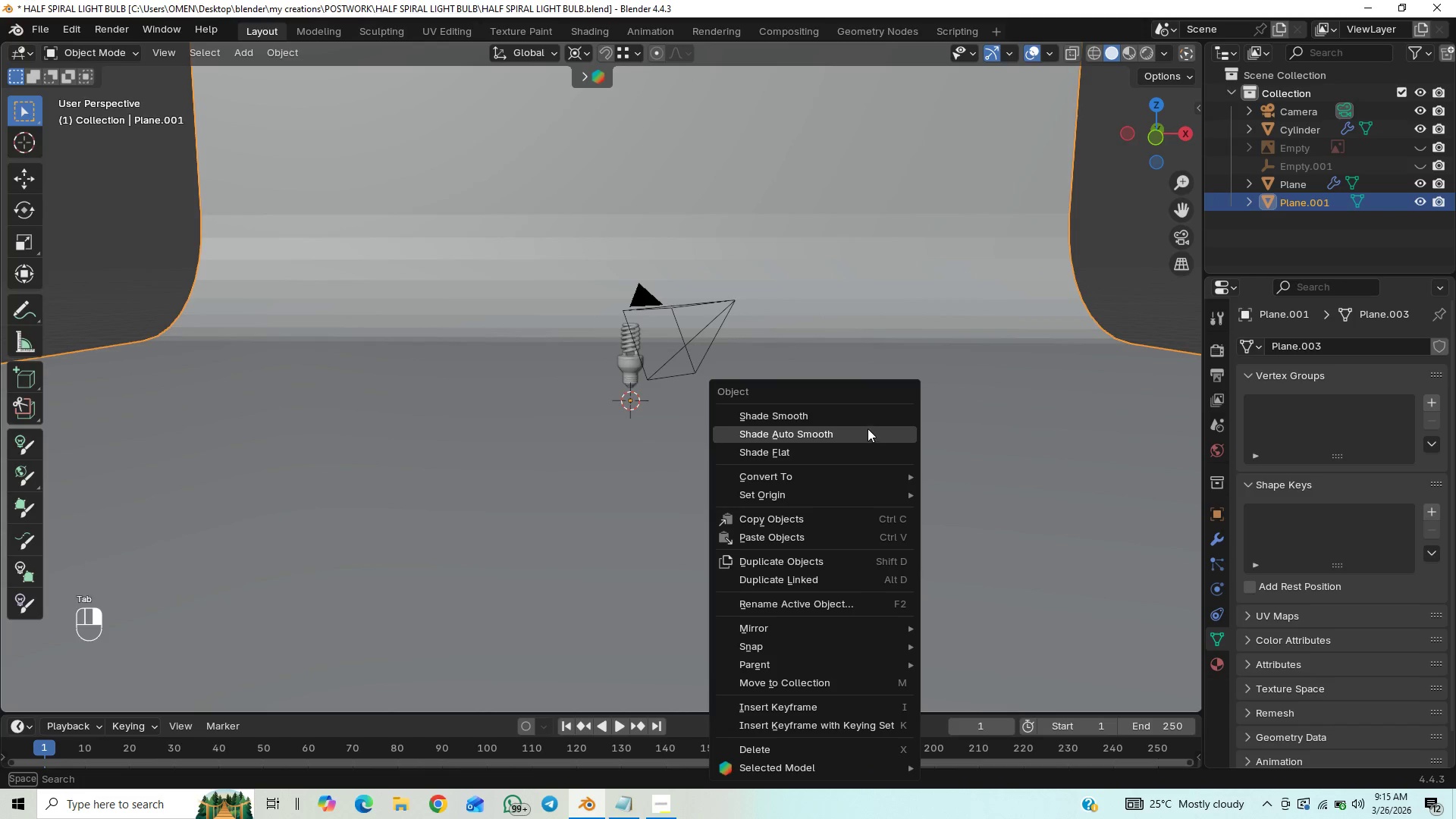 
left_click([866, 422])
 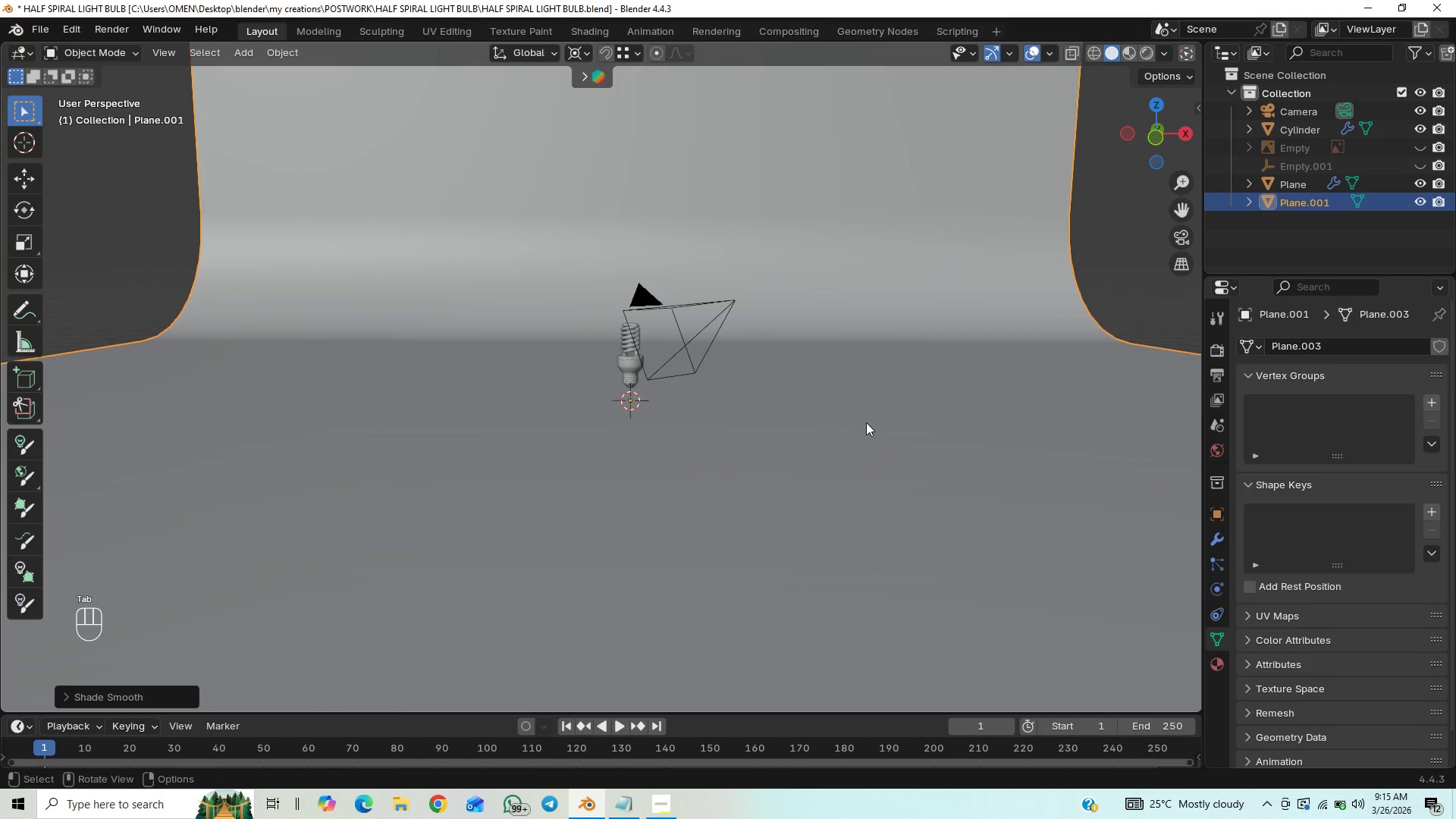 
key(Control+ControlLeft)
 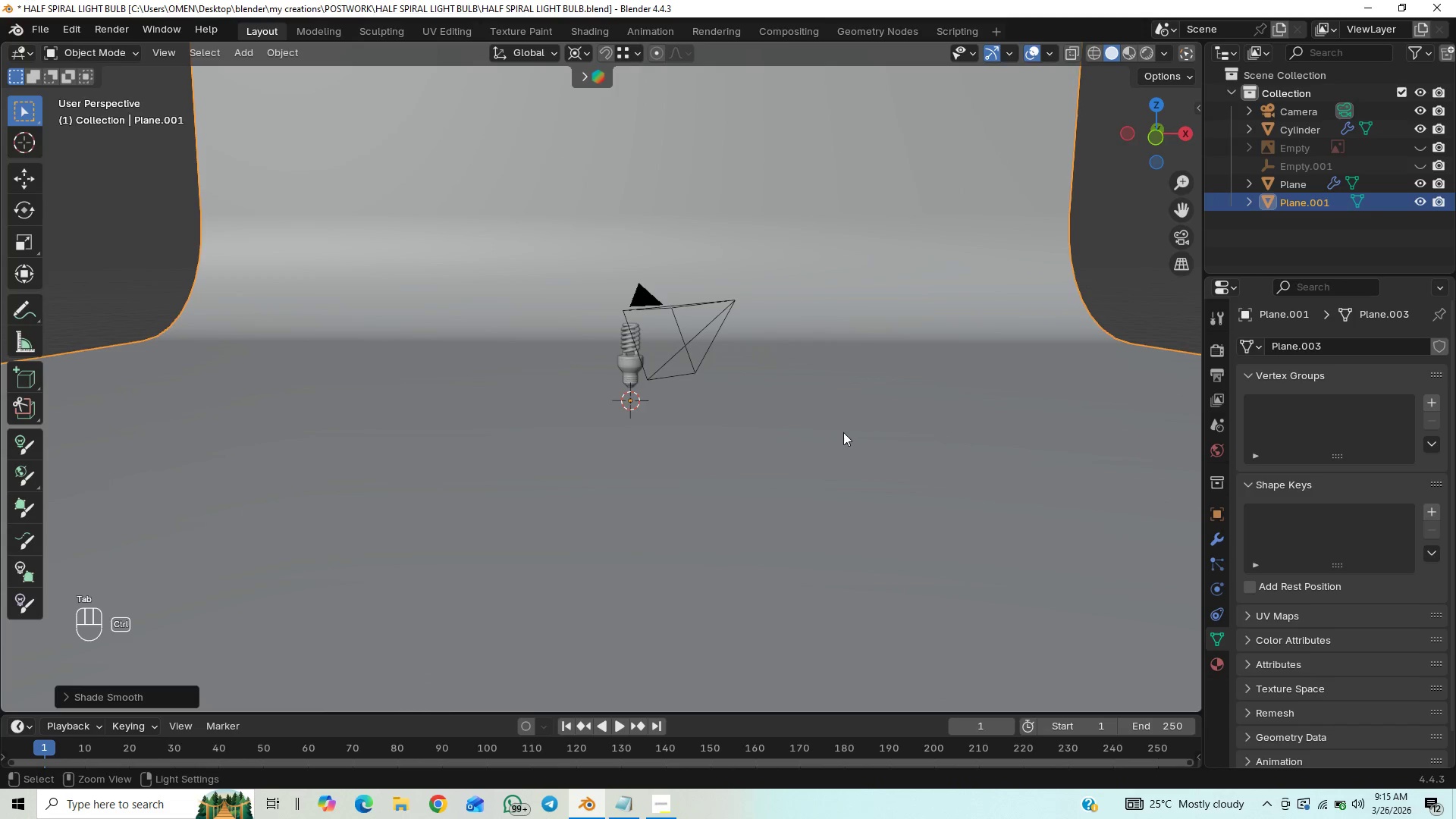 
key(Control+S)
 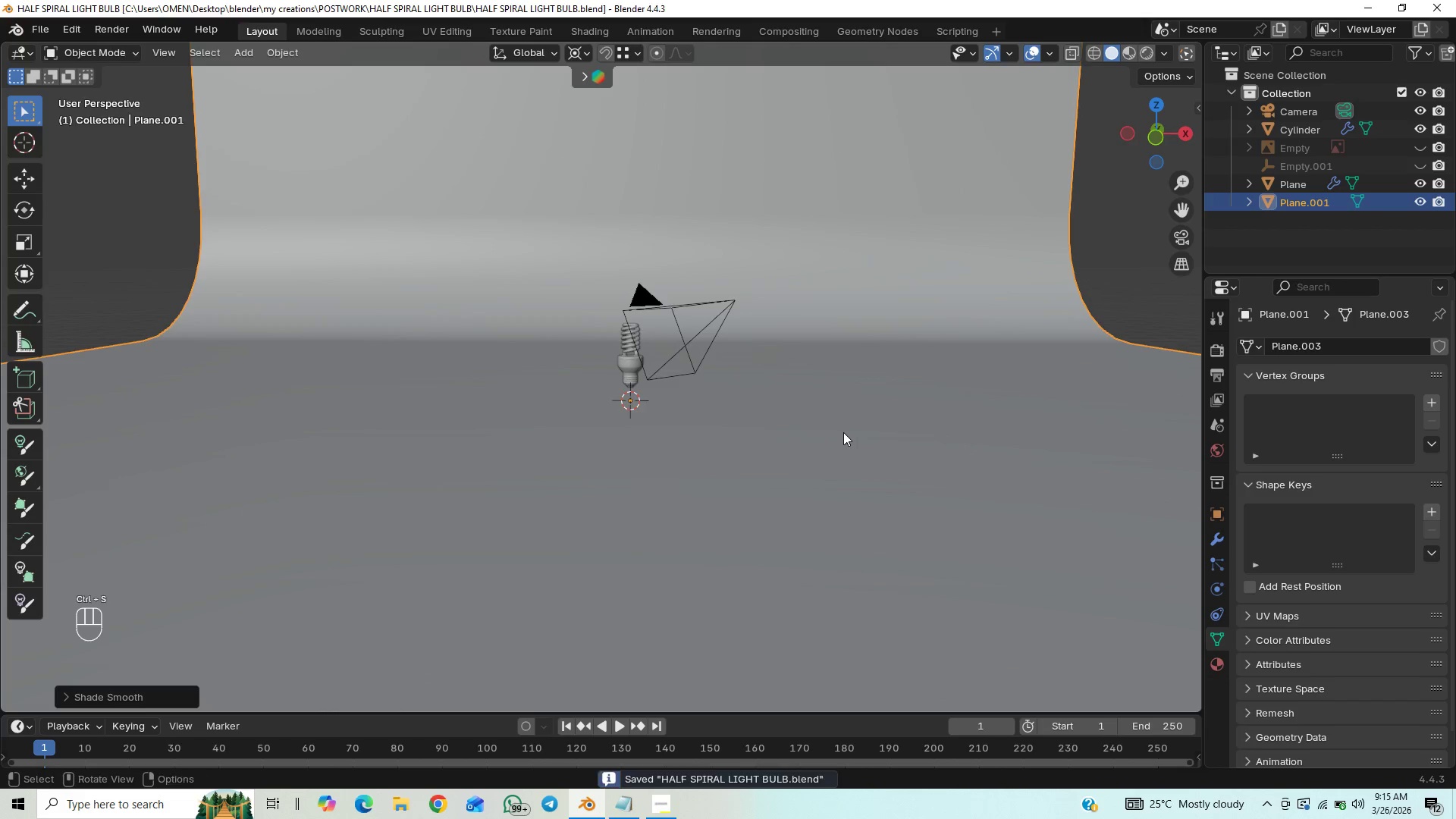 
scroll: coordinate [843, 432], scroll_direction: down, amount: 8.0
 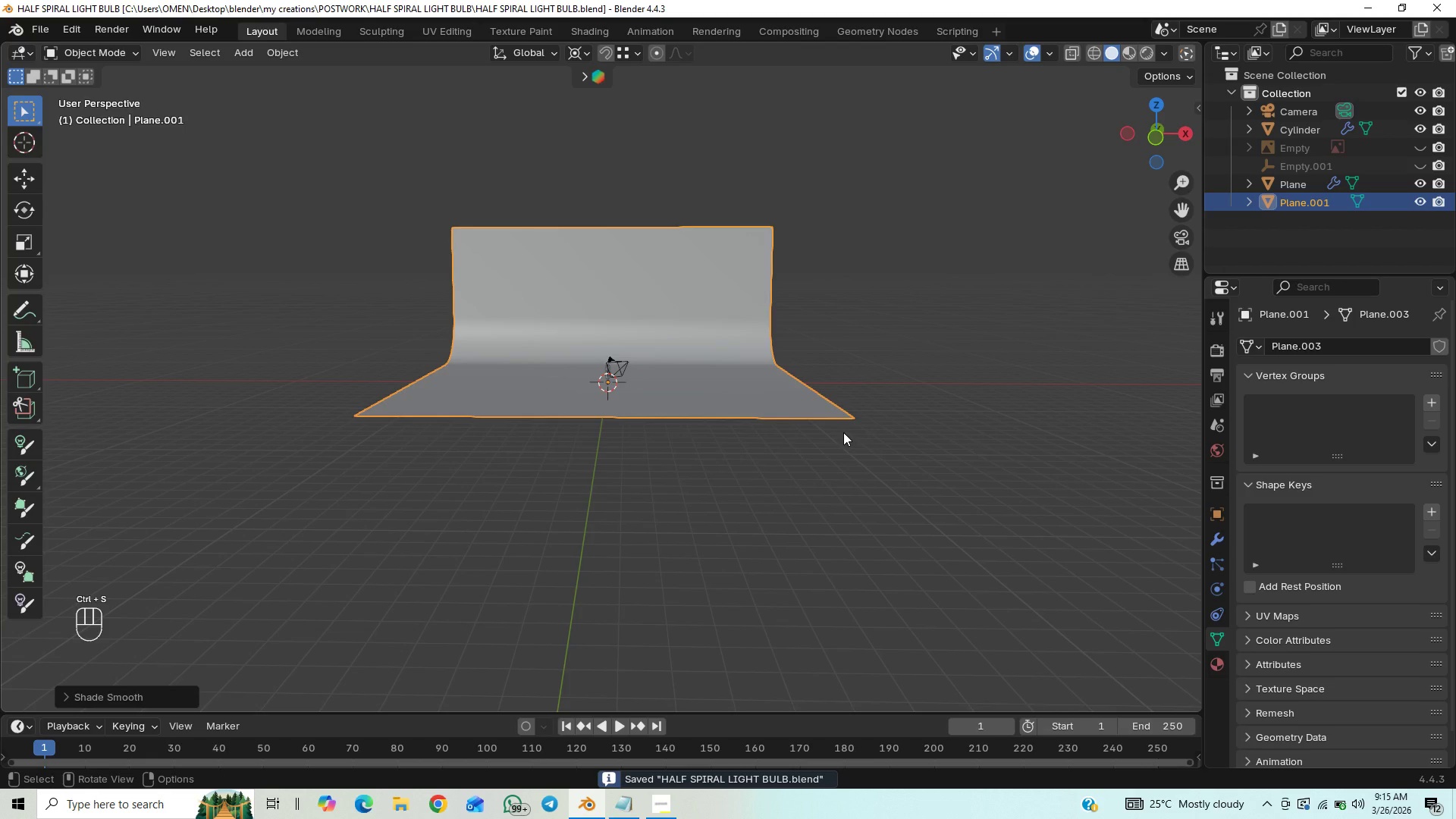 
scroll: coordinate [831, 455], scroll_direction: up, amount: 3.0
 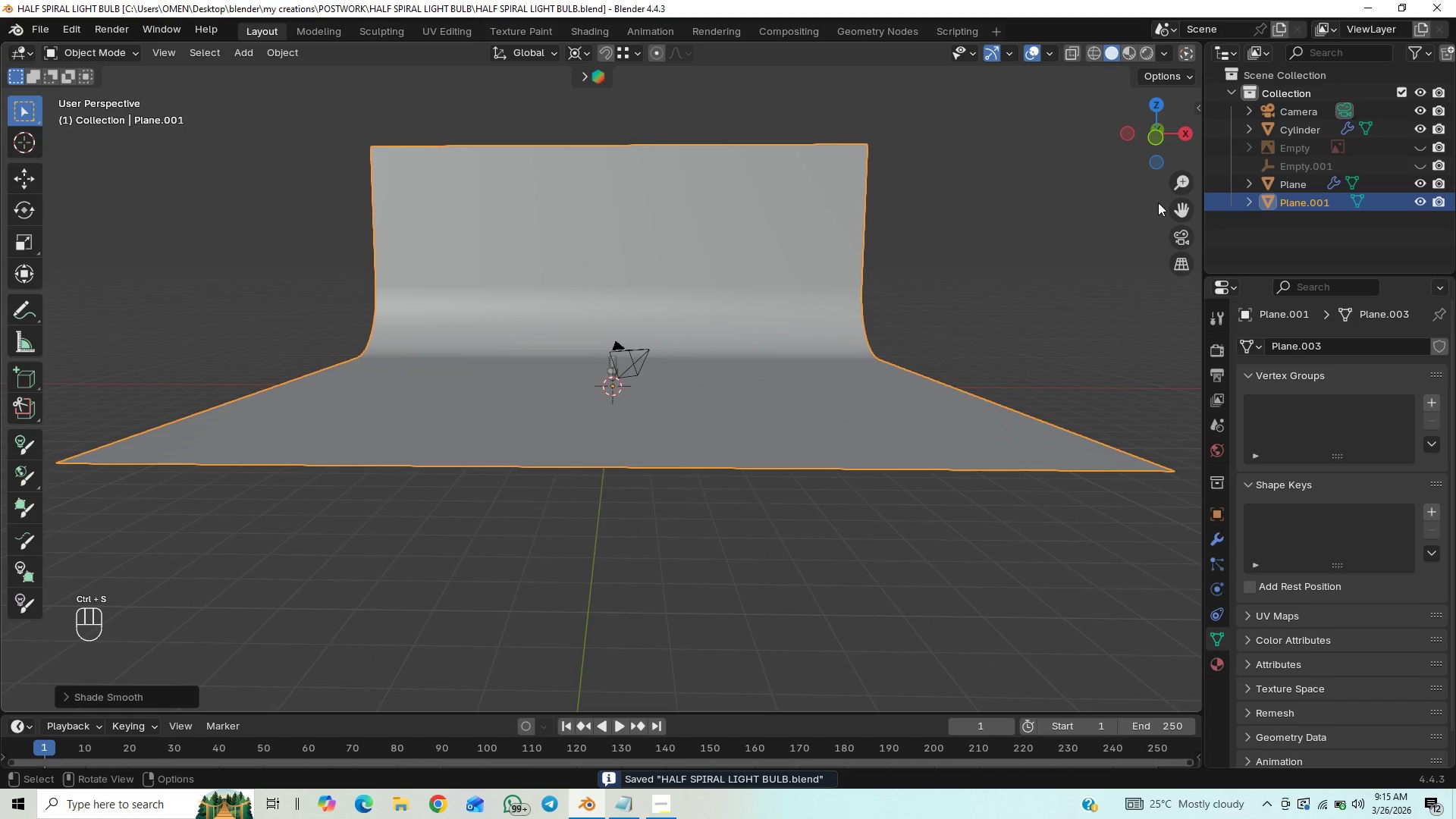 
left_click([1178, 231])
 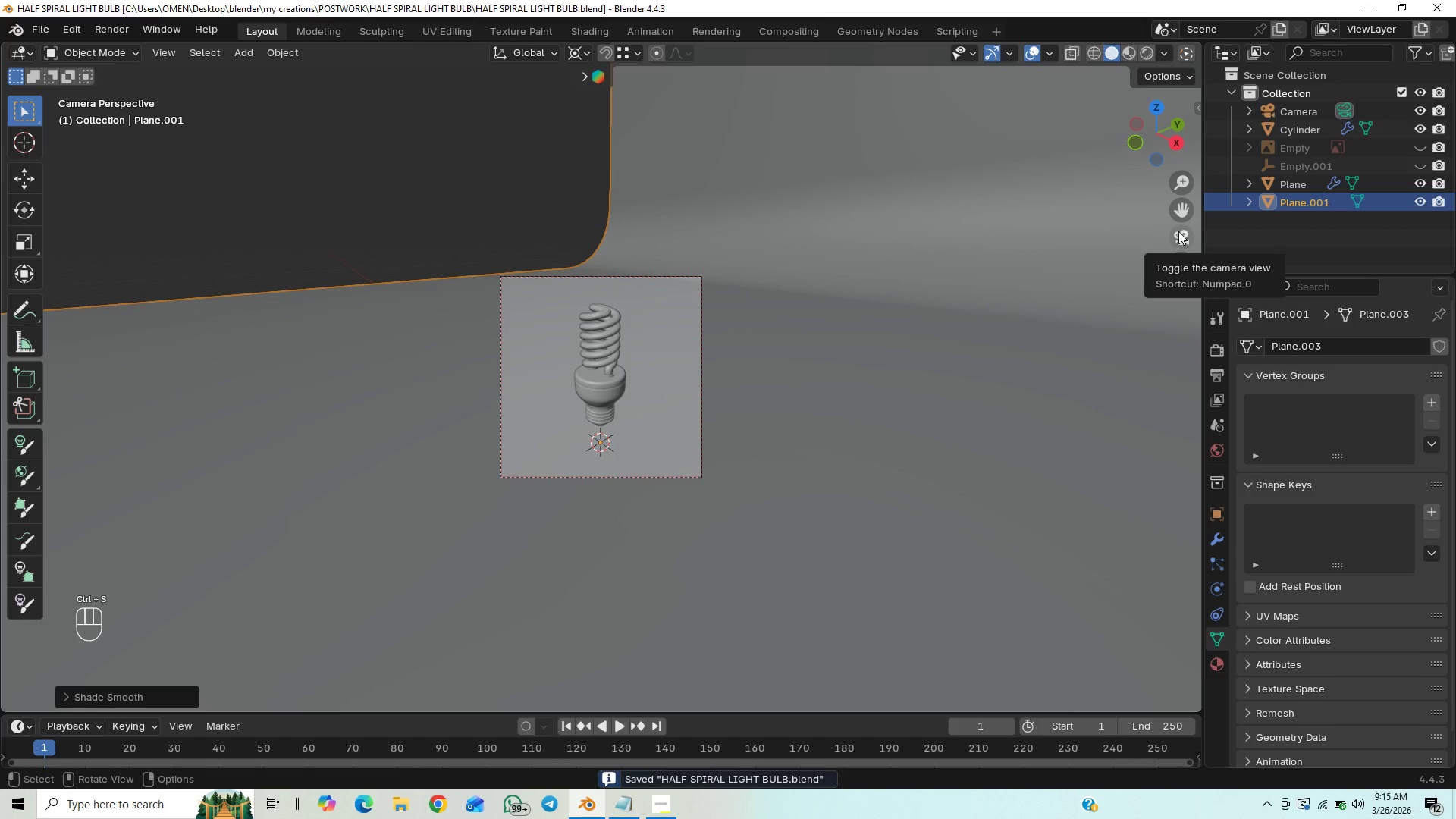 
left_click([1178, 231])
 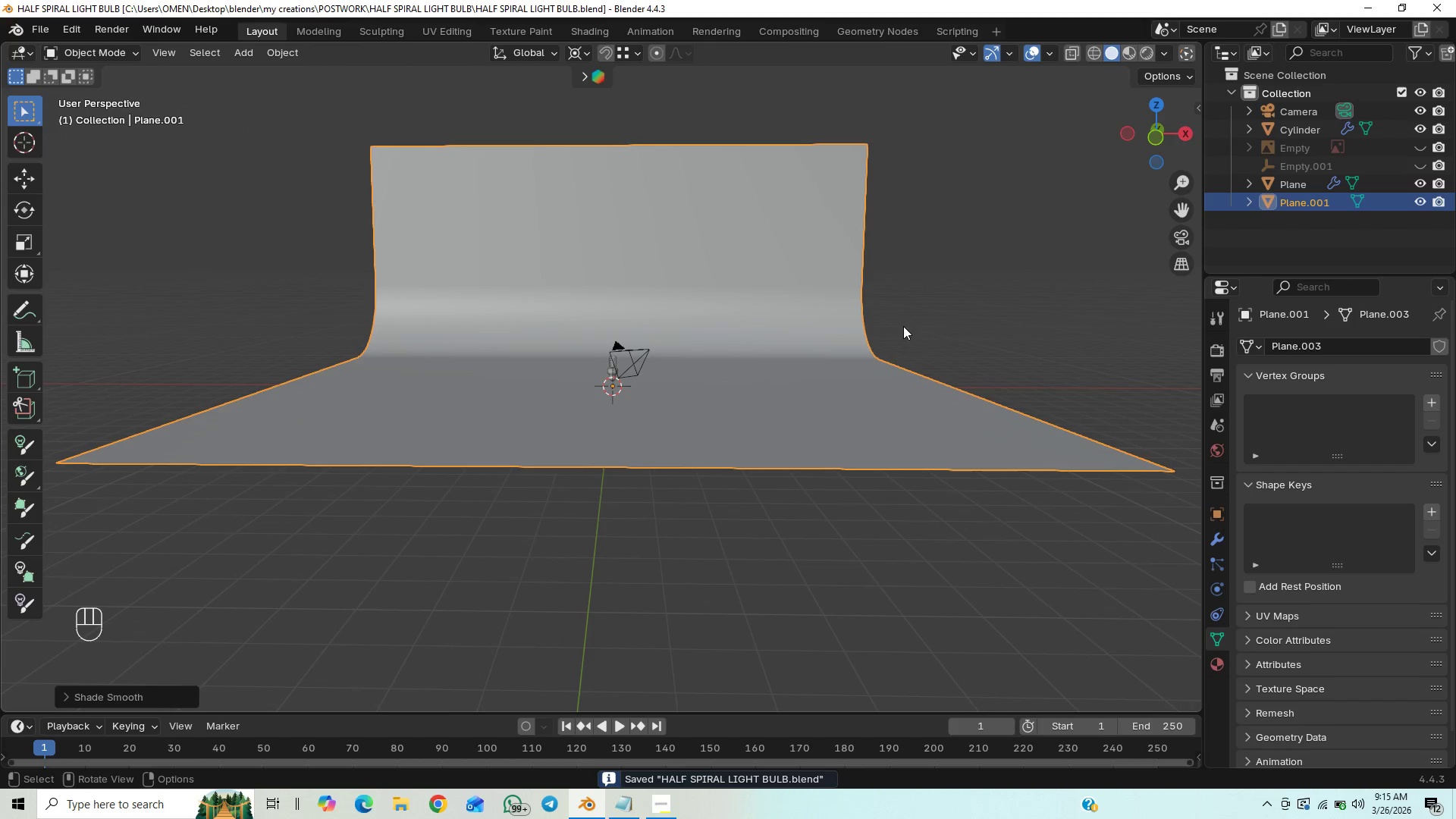 
scroll: coordinate [812, 366], scroll_direction: up, amount: 1.0
 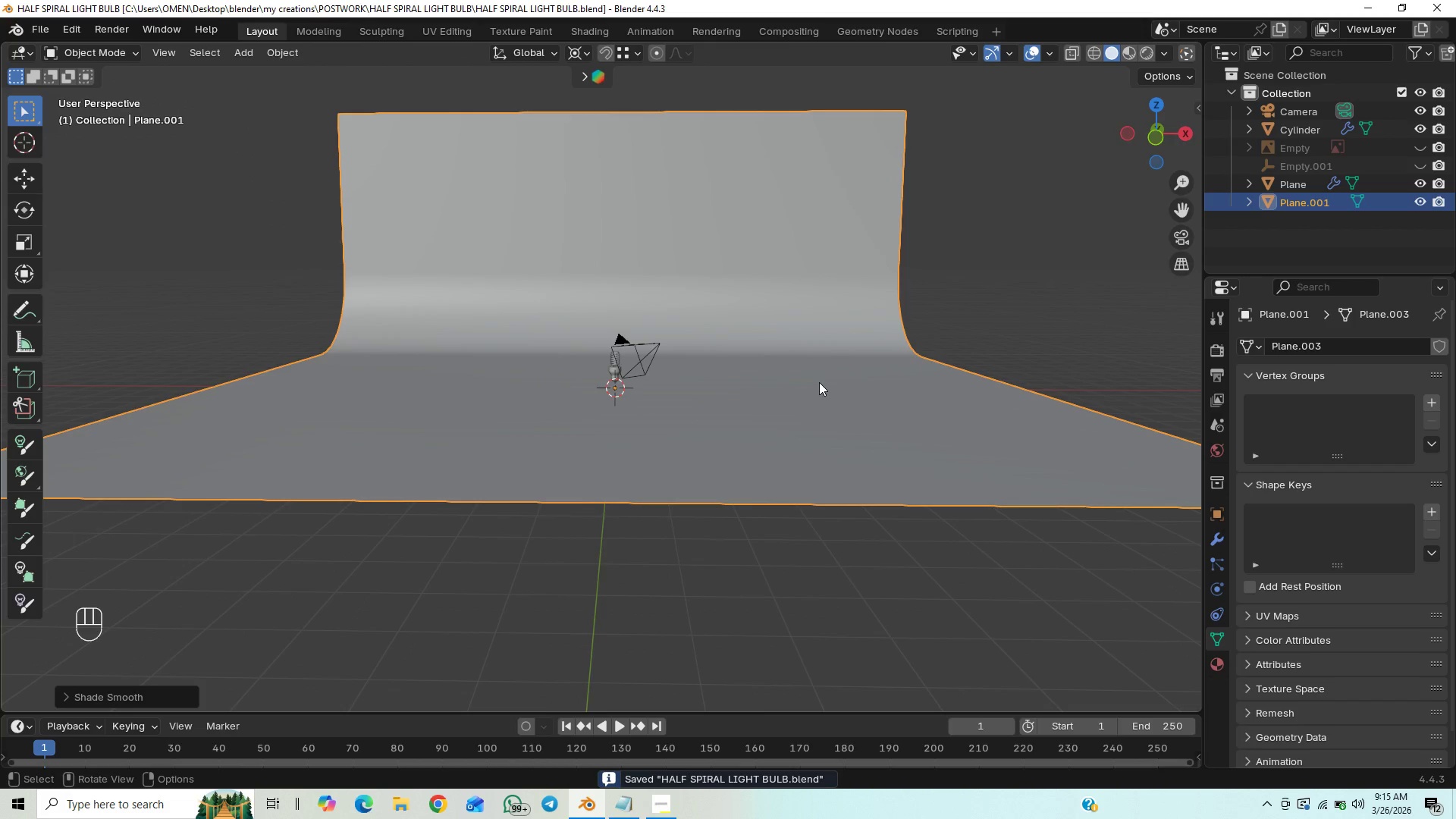 
key(Shift+A)
 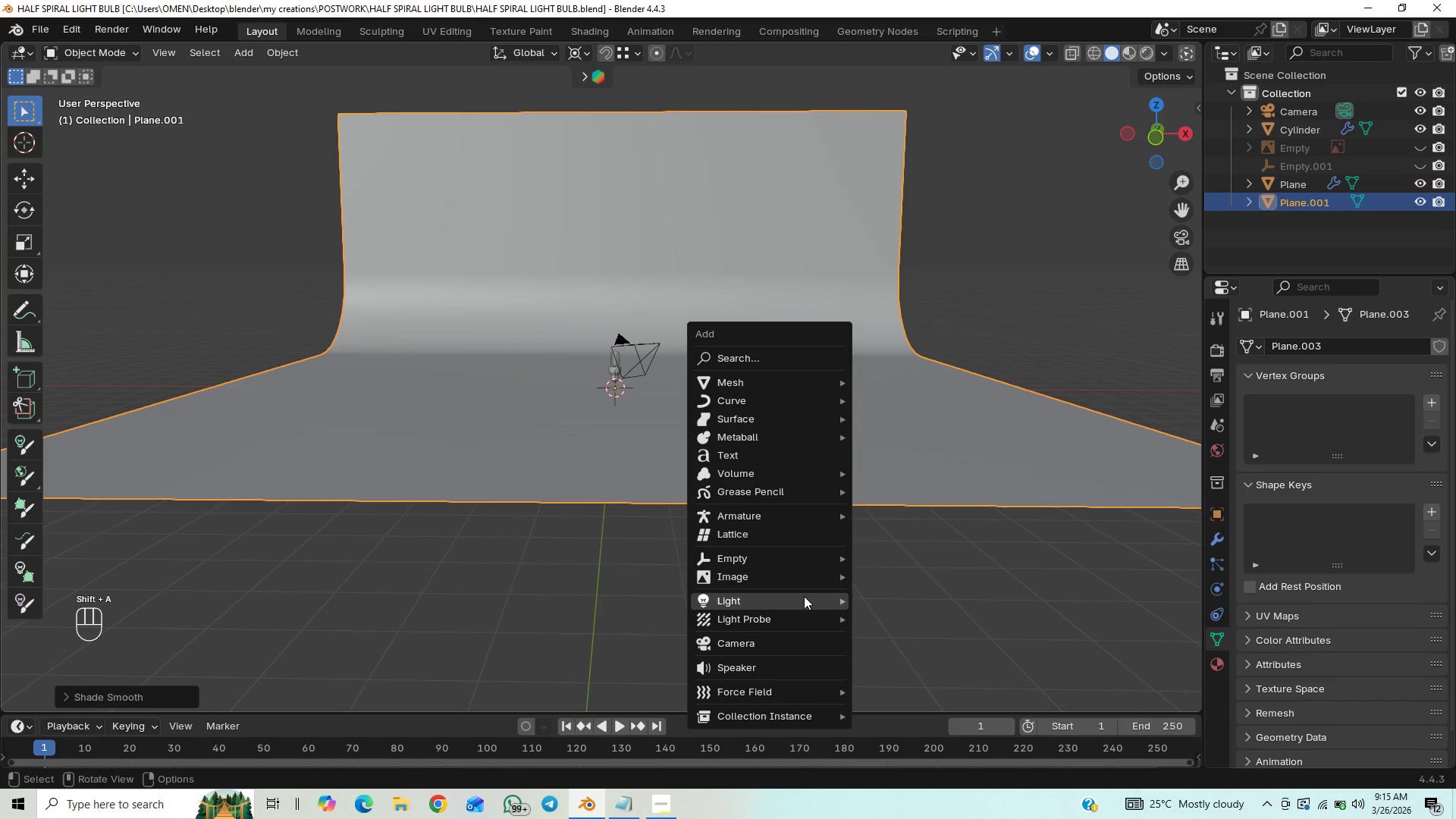 
mouse_move([935, 608])
 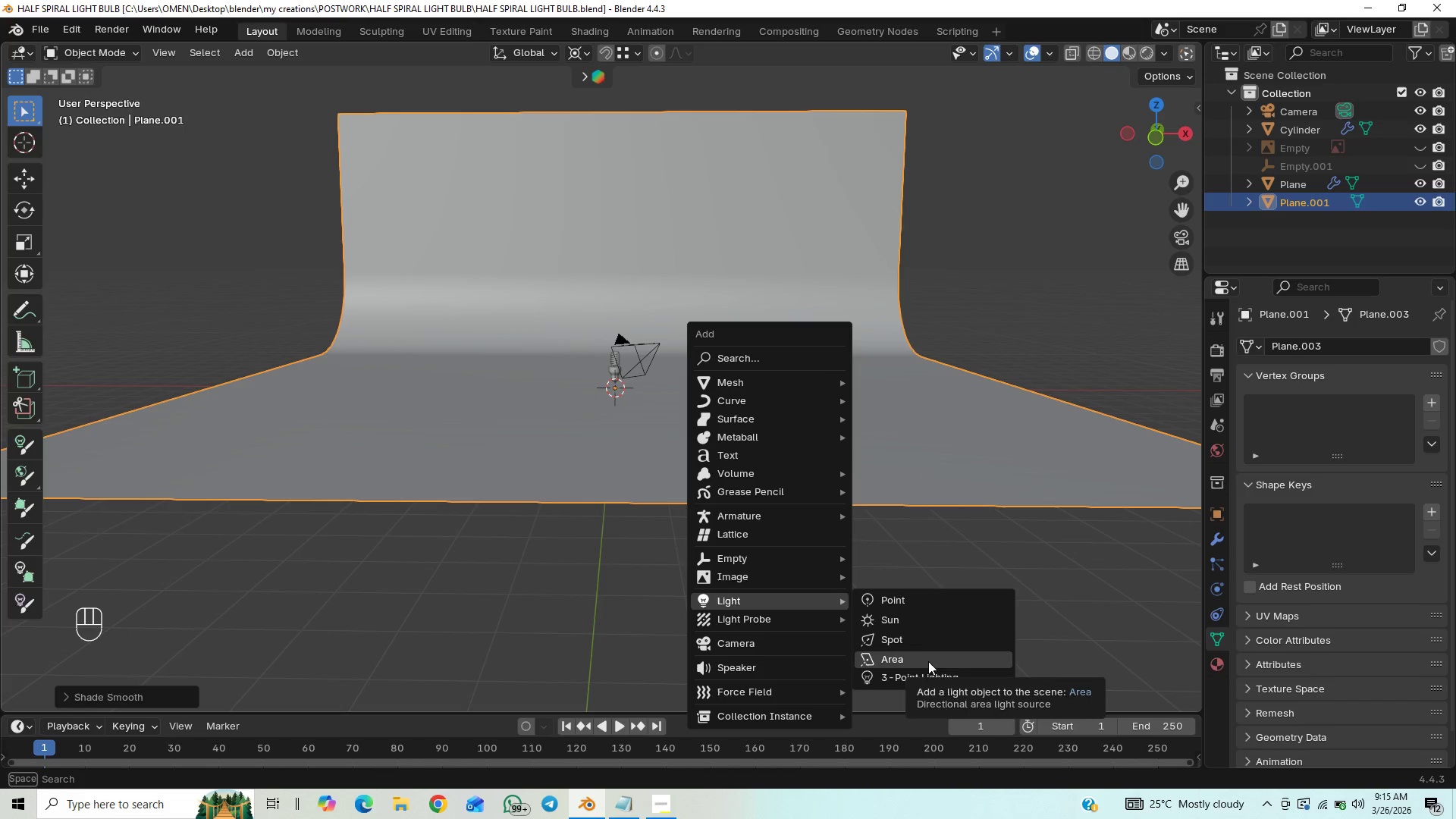 
left_click([927, 670])
 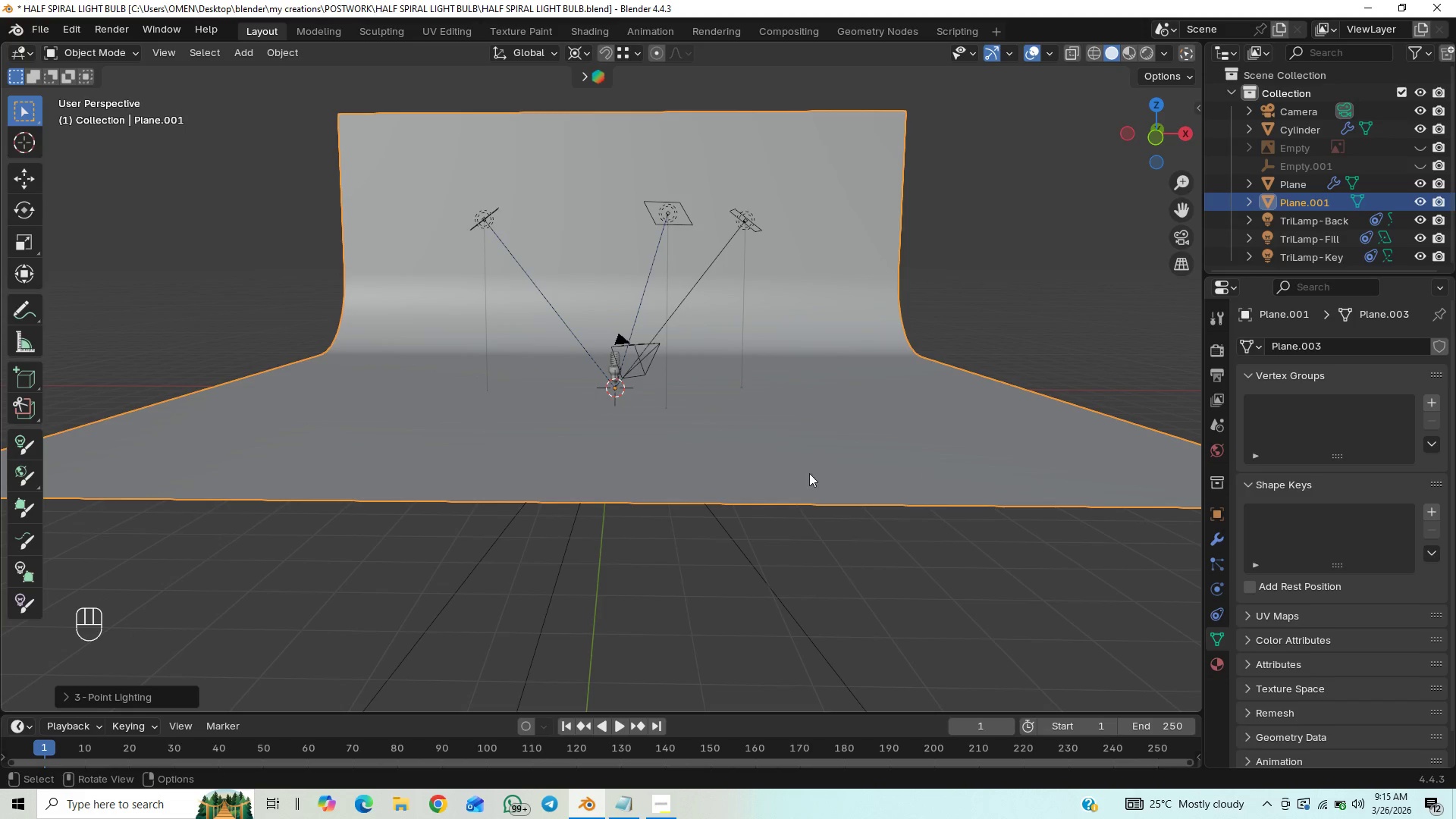 
scroll: coordinate [774, 394], scroll_direction: up, amount: 4.0
 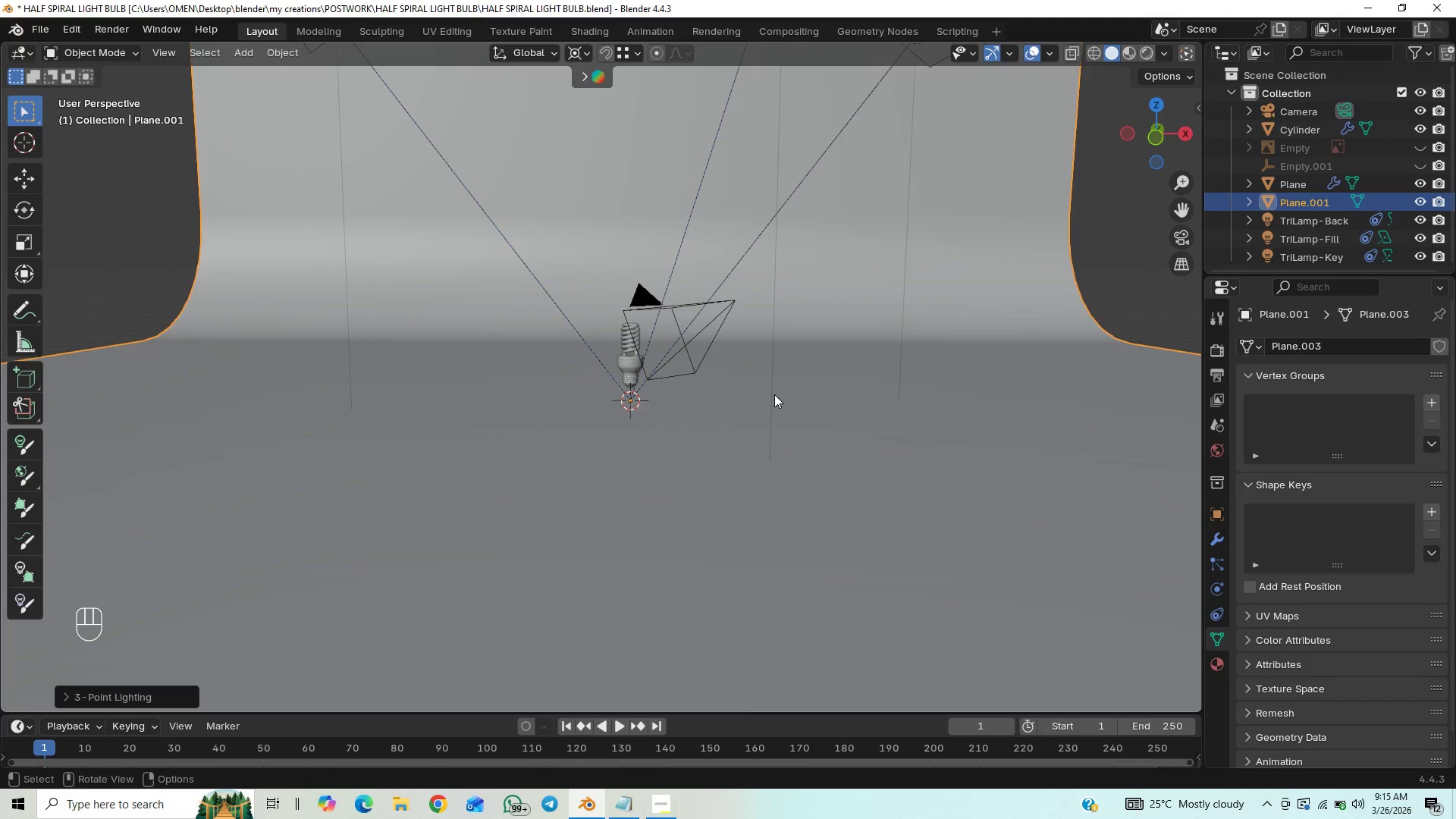 
scroll: coordinate [774, 394], scroll_direction: down, amount: 3.0
 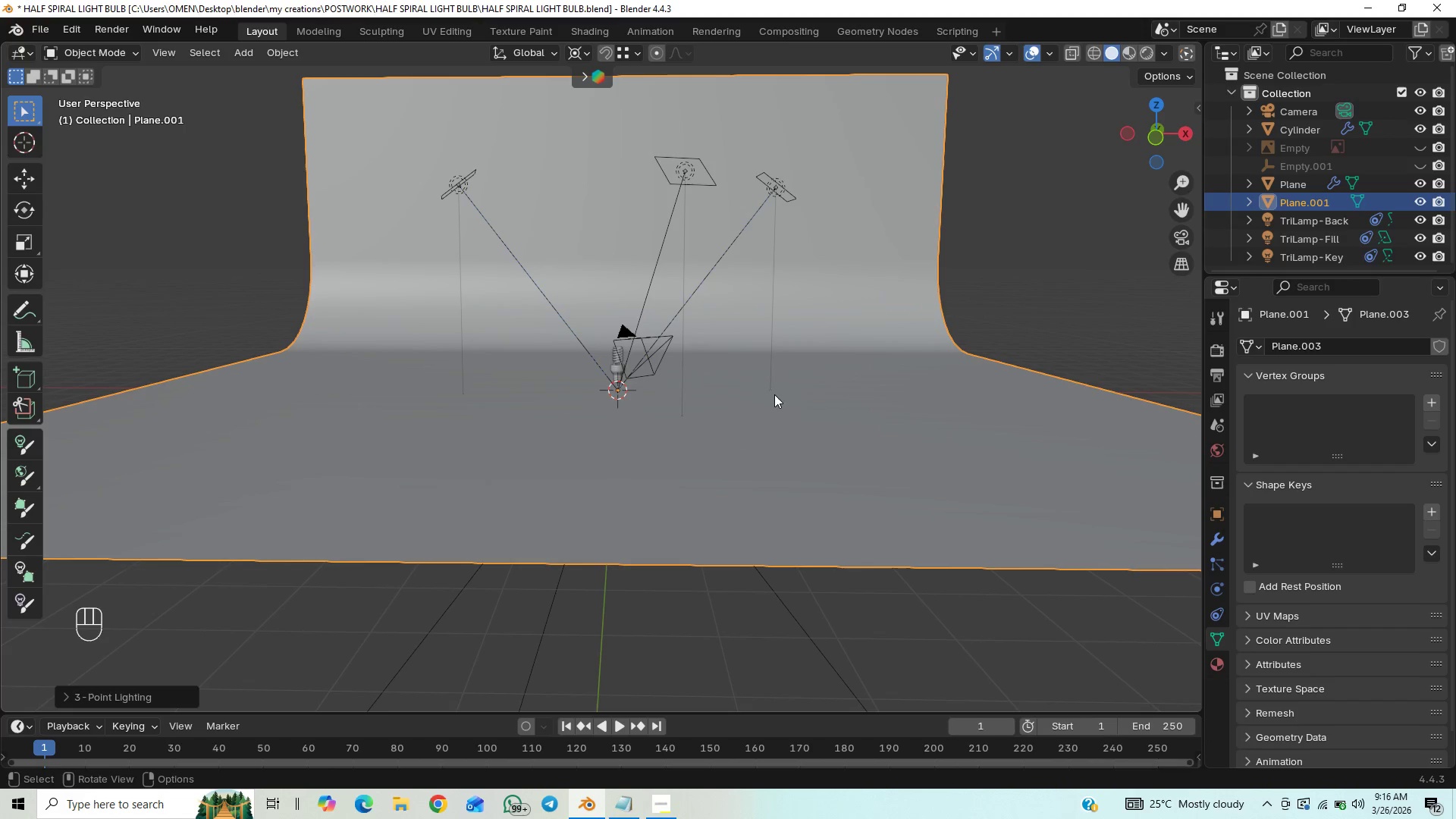 
key(Control+Z)
 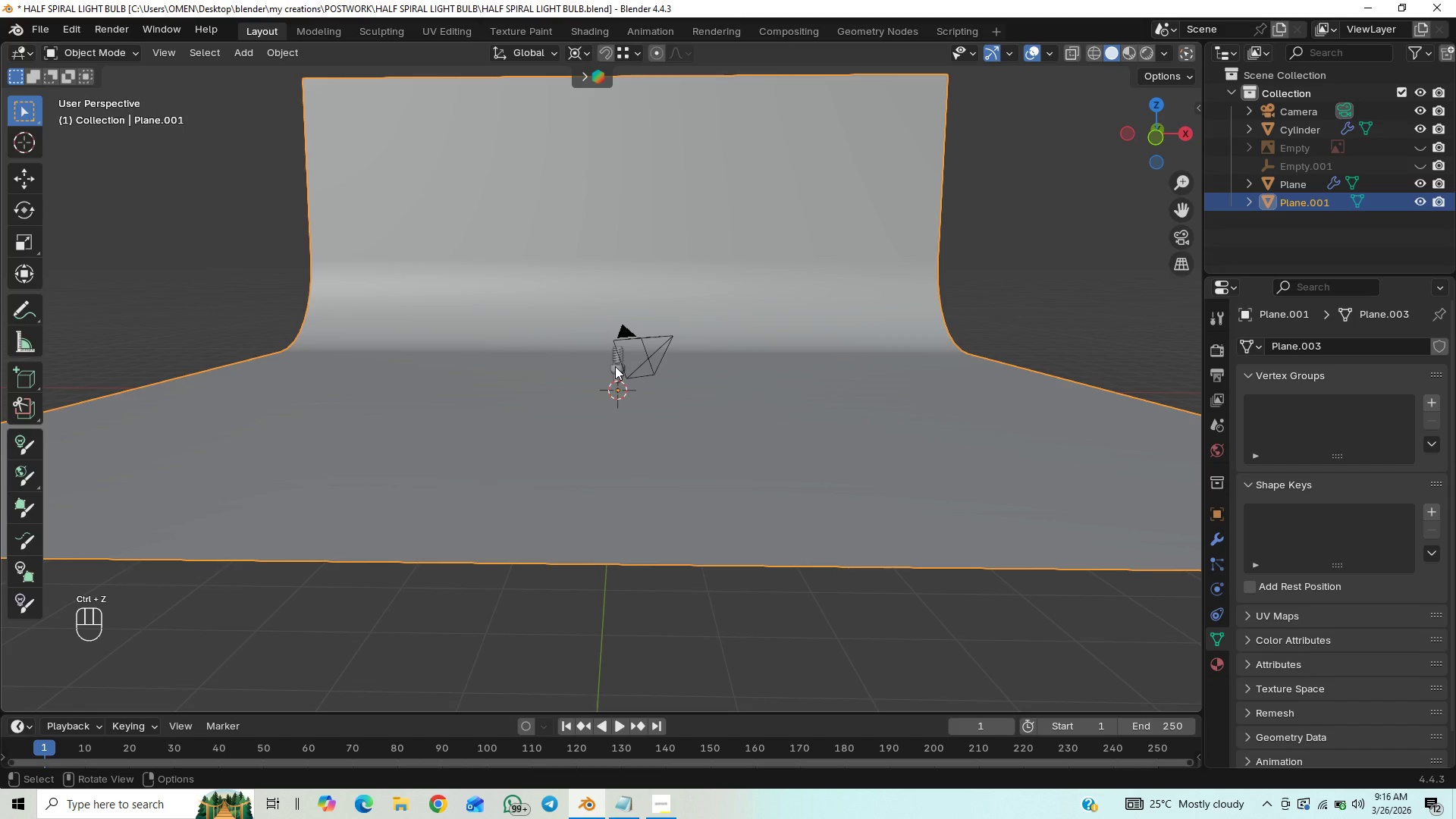 
left_click([613, 359])
 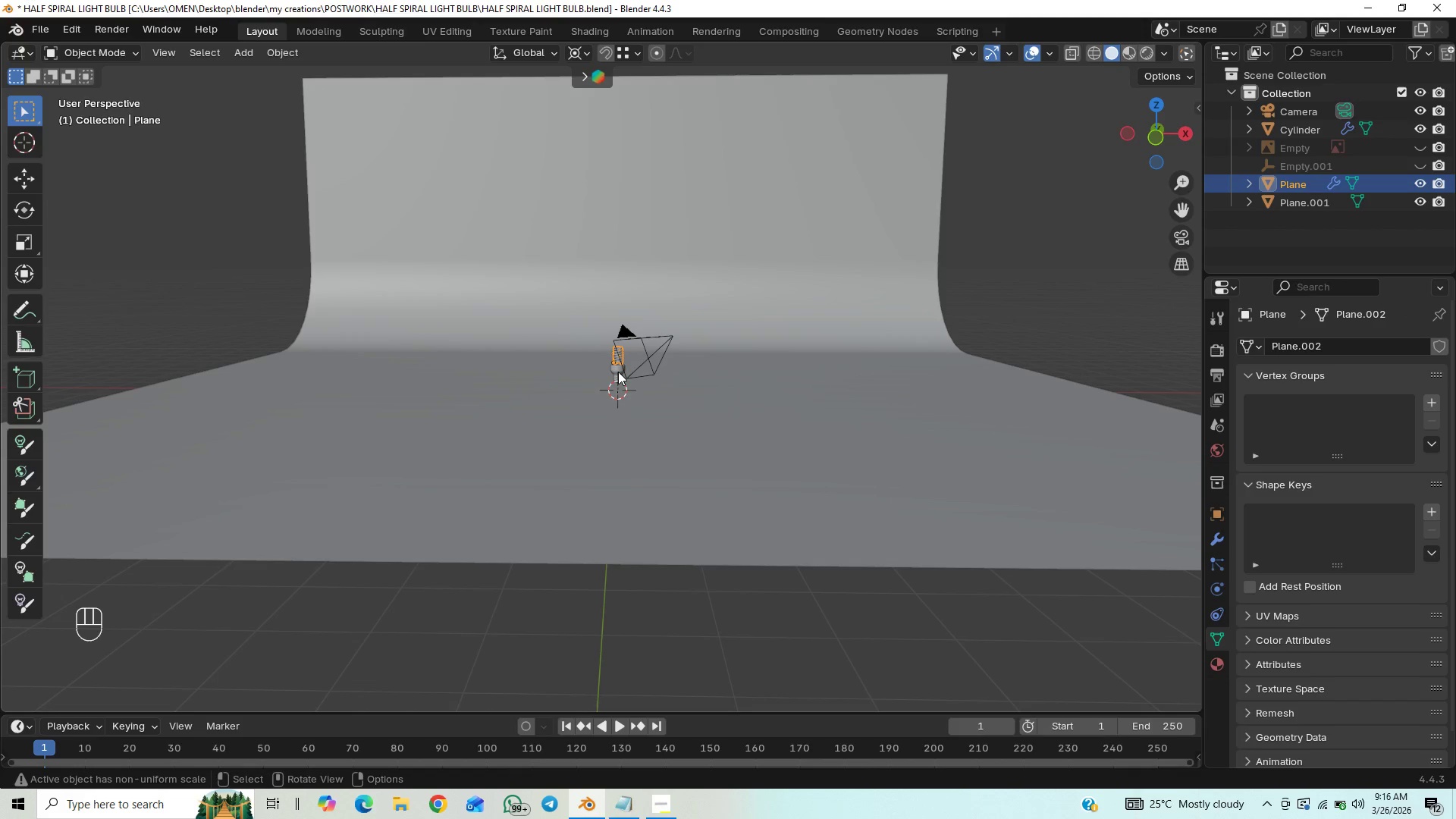 
left_click([618, 371])
 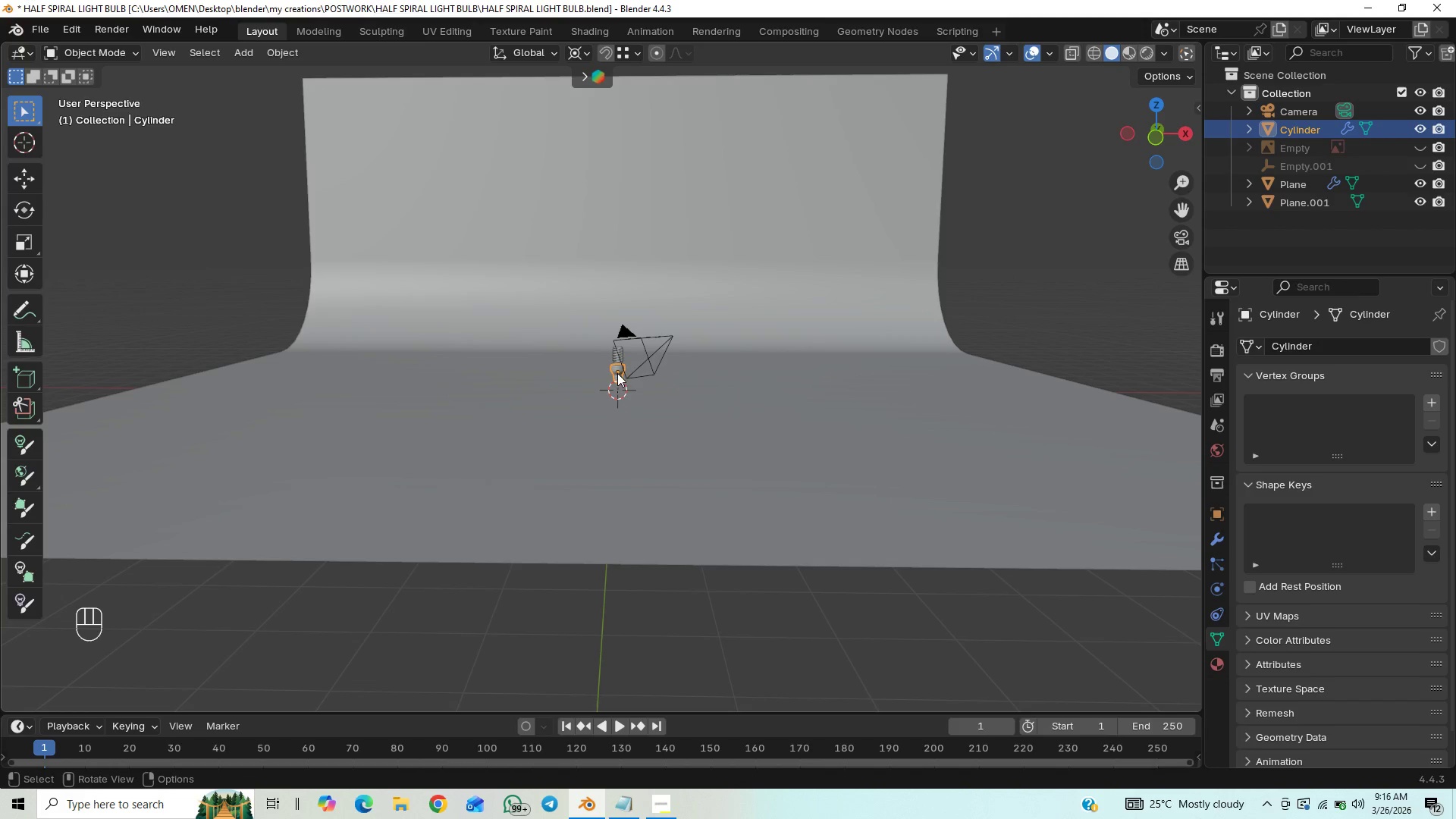 
key(Control+ControlLeft)
 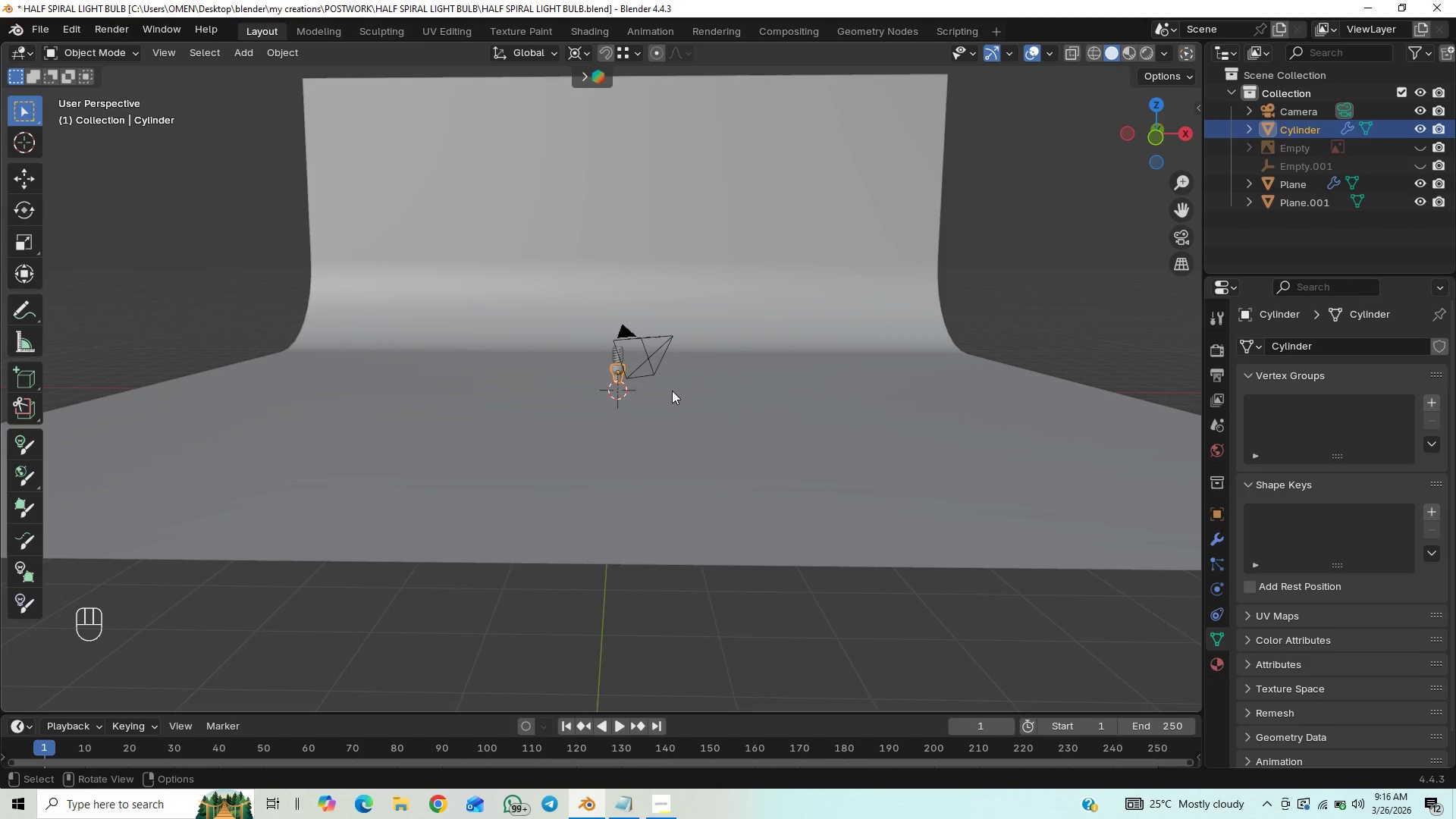 
key(Shift+A)
 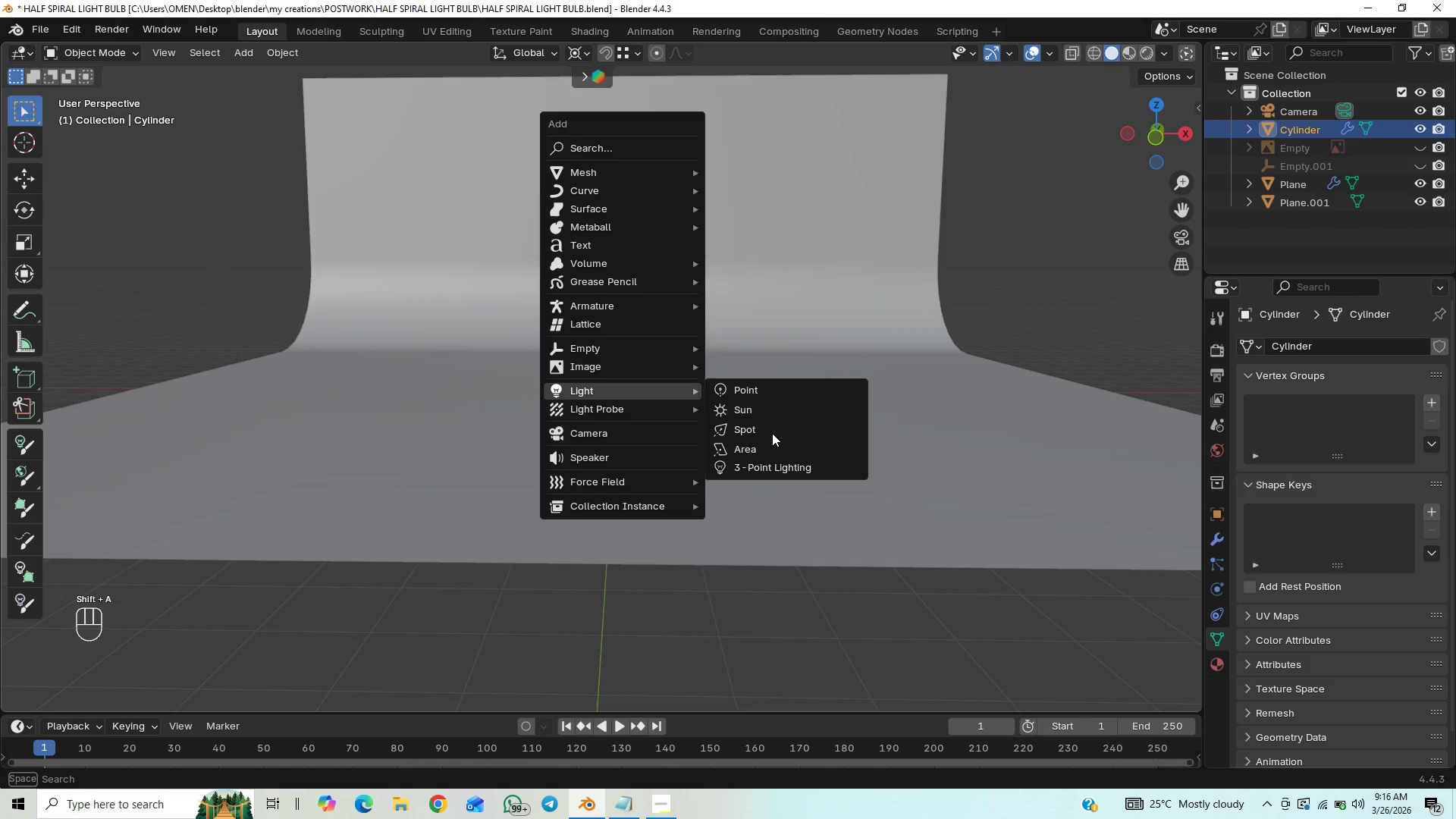 
left_click([764, 461])
 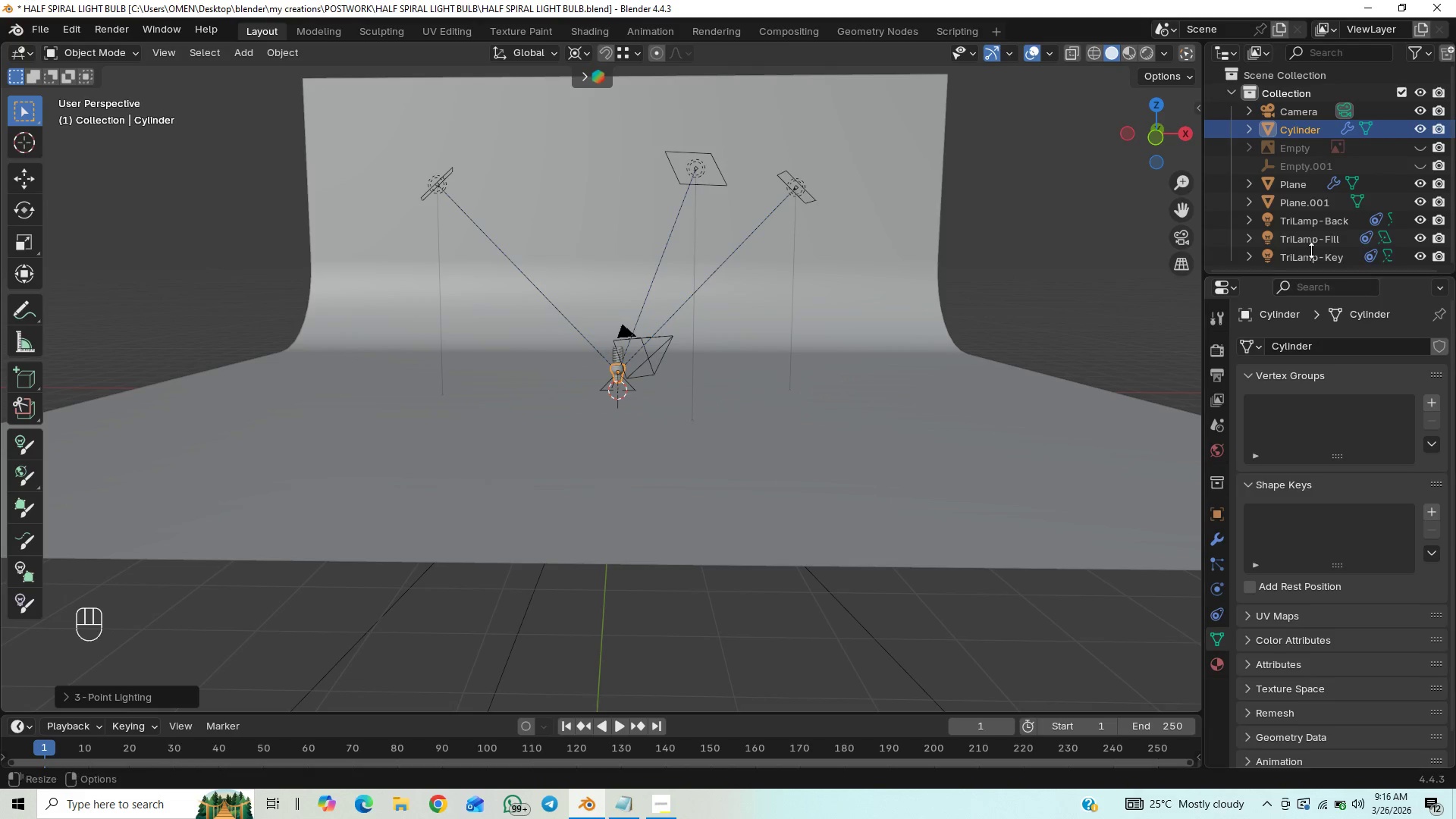 
left_click([1298, 255])
 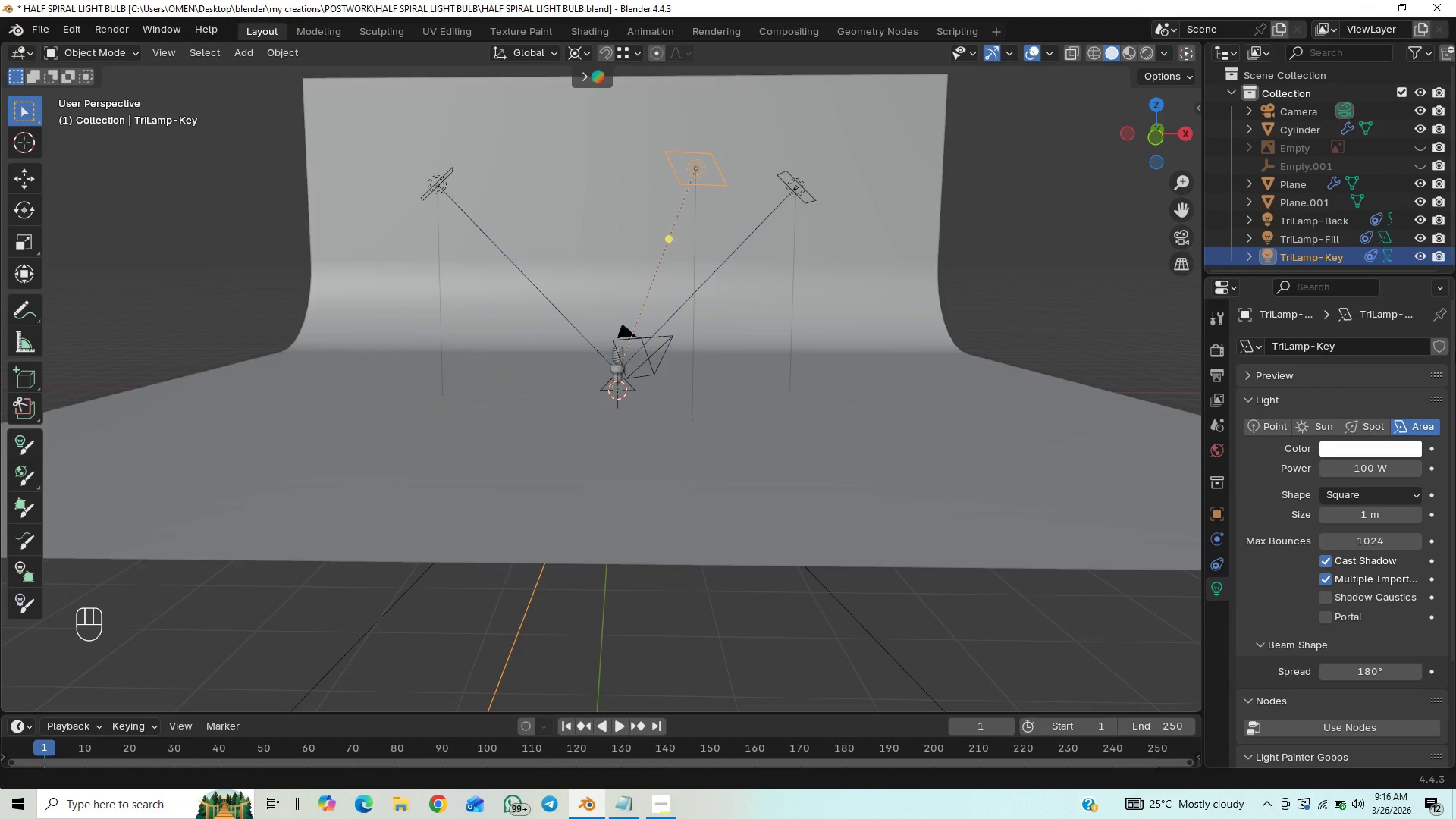 
left_click_drag(start_coordinate=[1454, 364], to_coordinate=[1455, 447])
 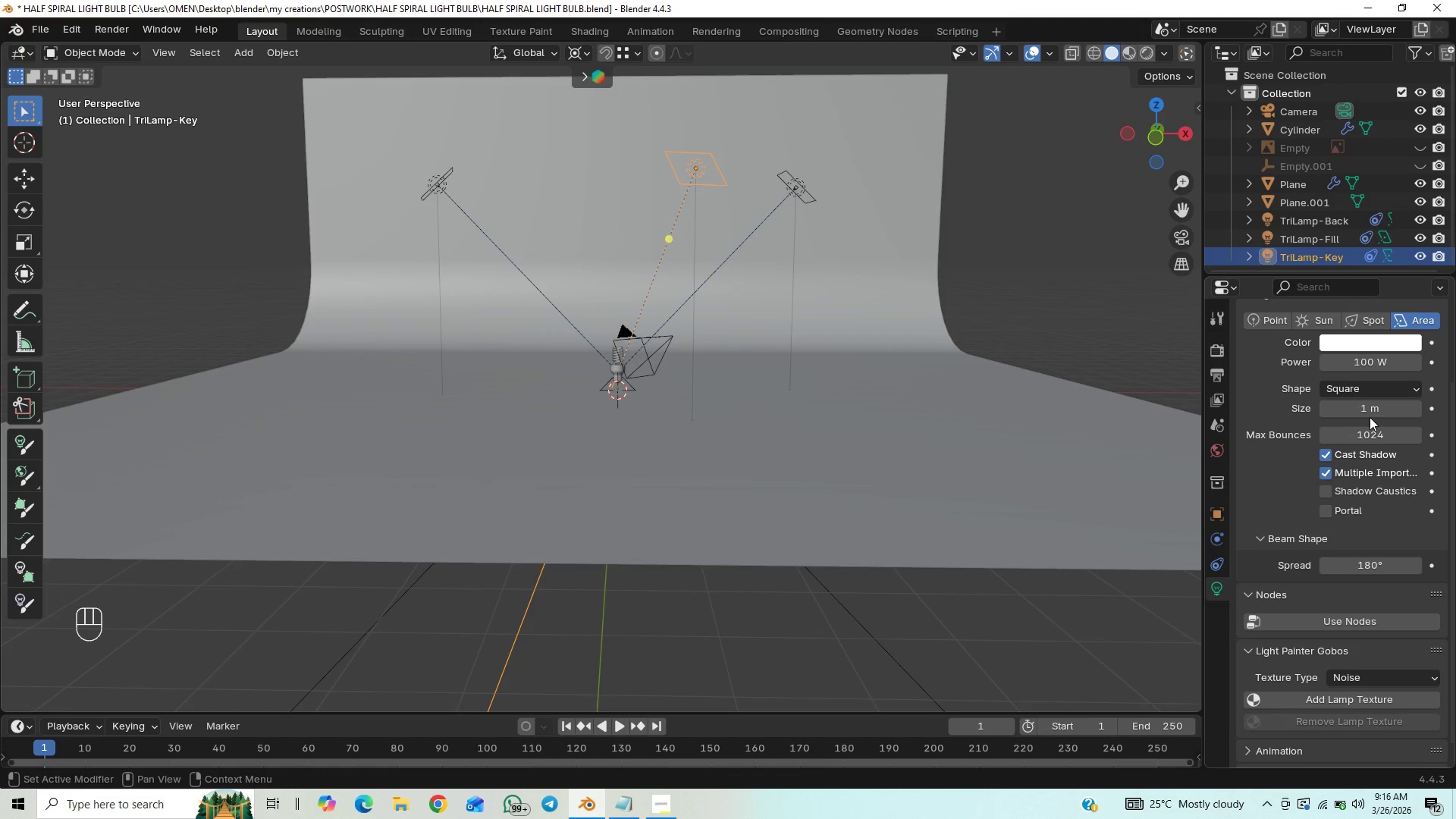 
left_click([1372, 409])
 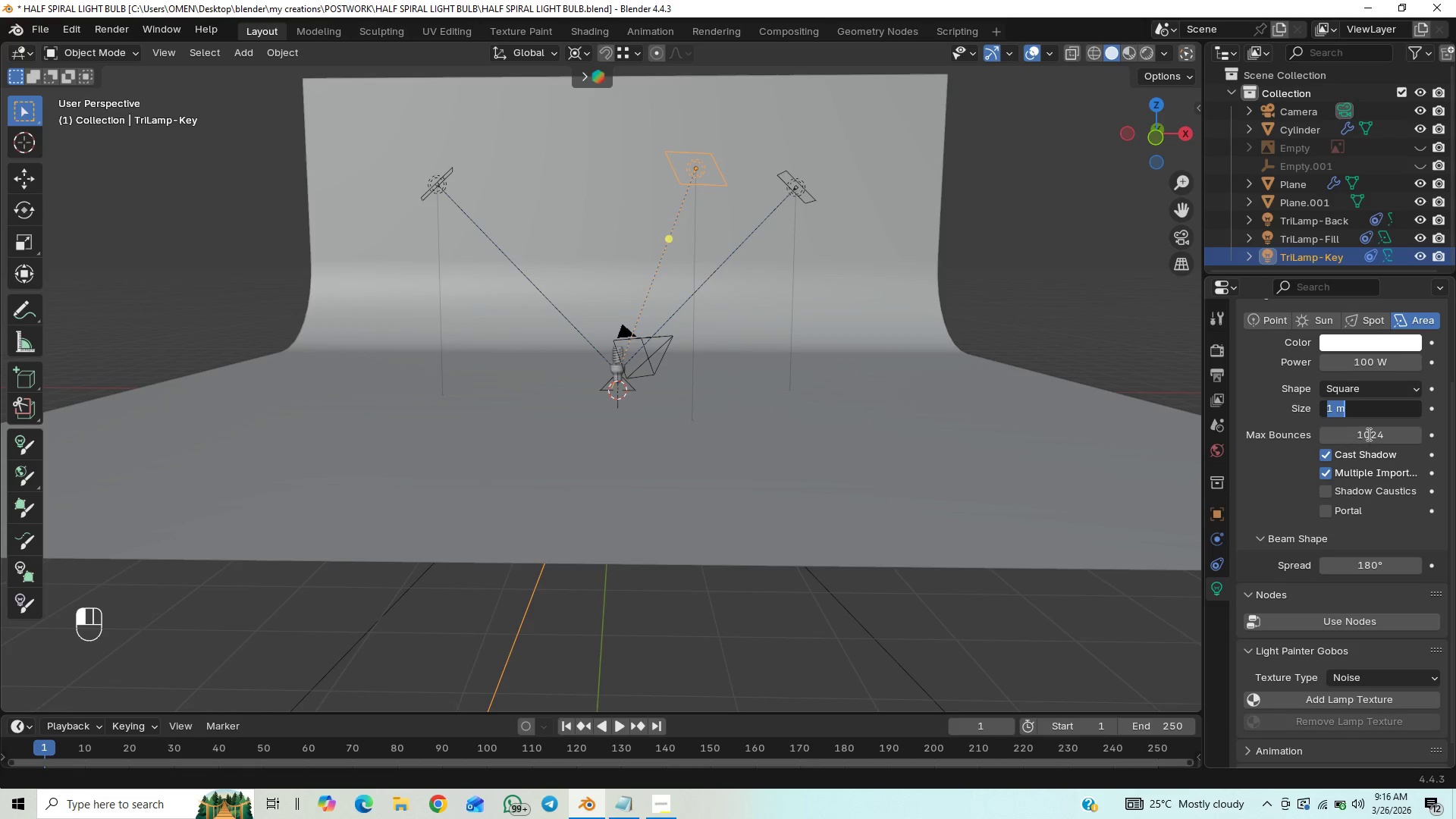 
left_click([1386, 362])
 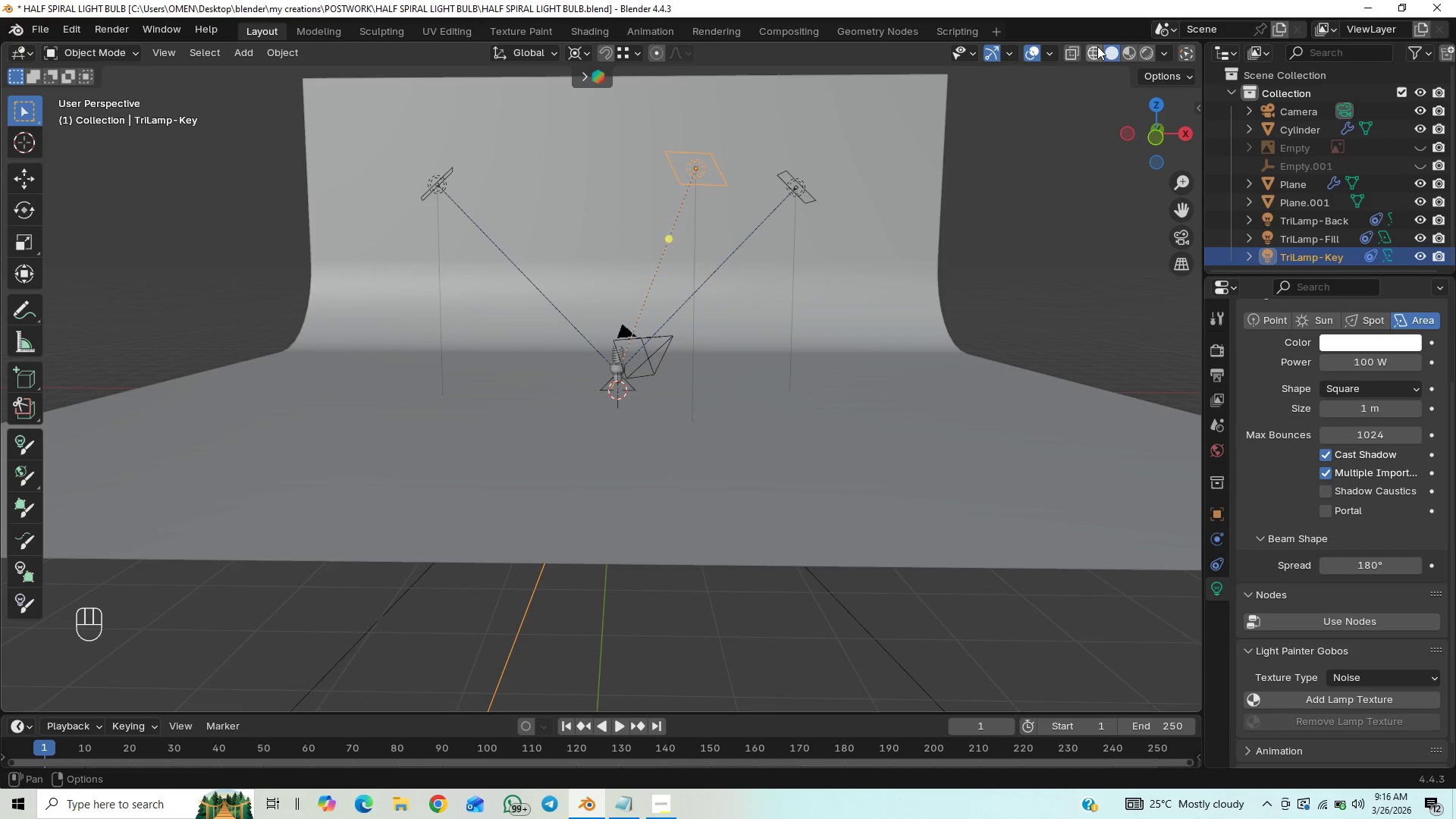 
left_click([1143, 54])
 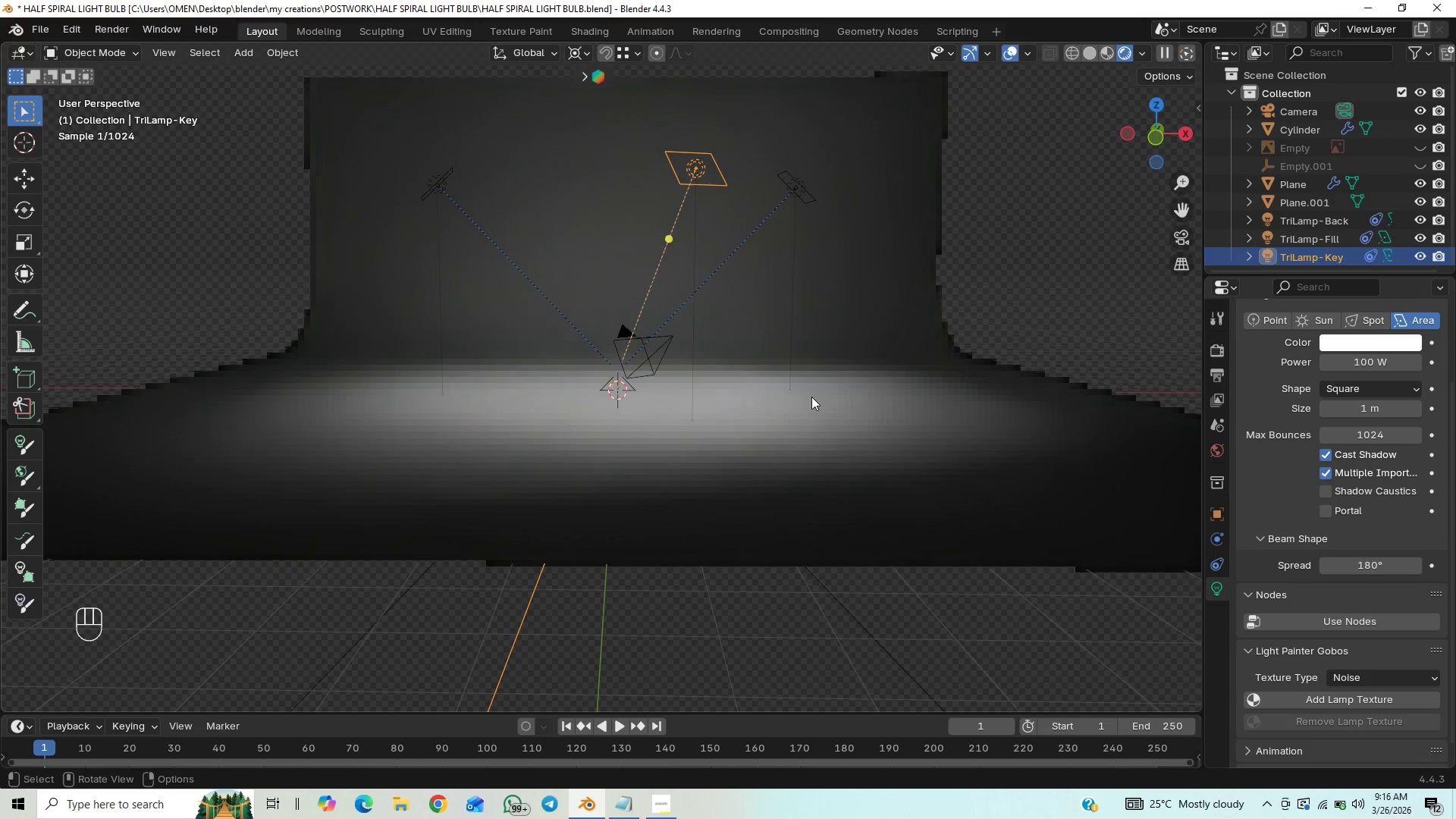 
scroll: coordinate [764, 420], scroll_direction: up, amount: 1.0
 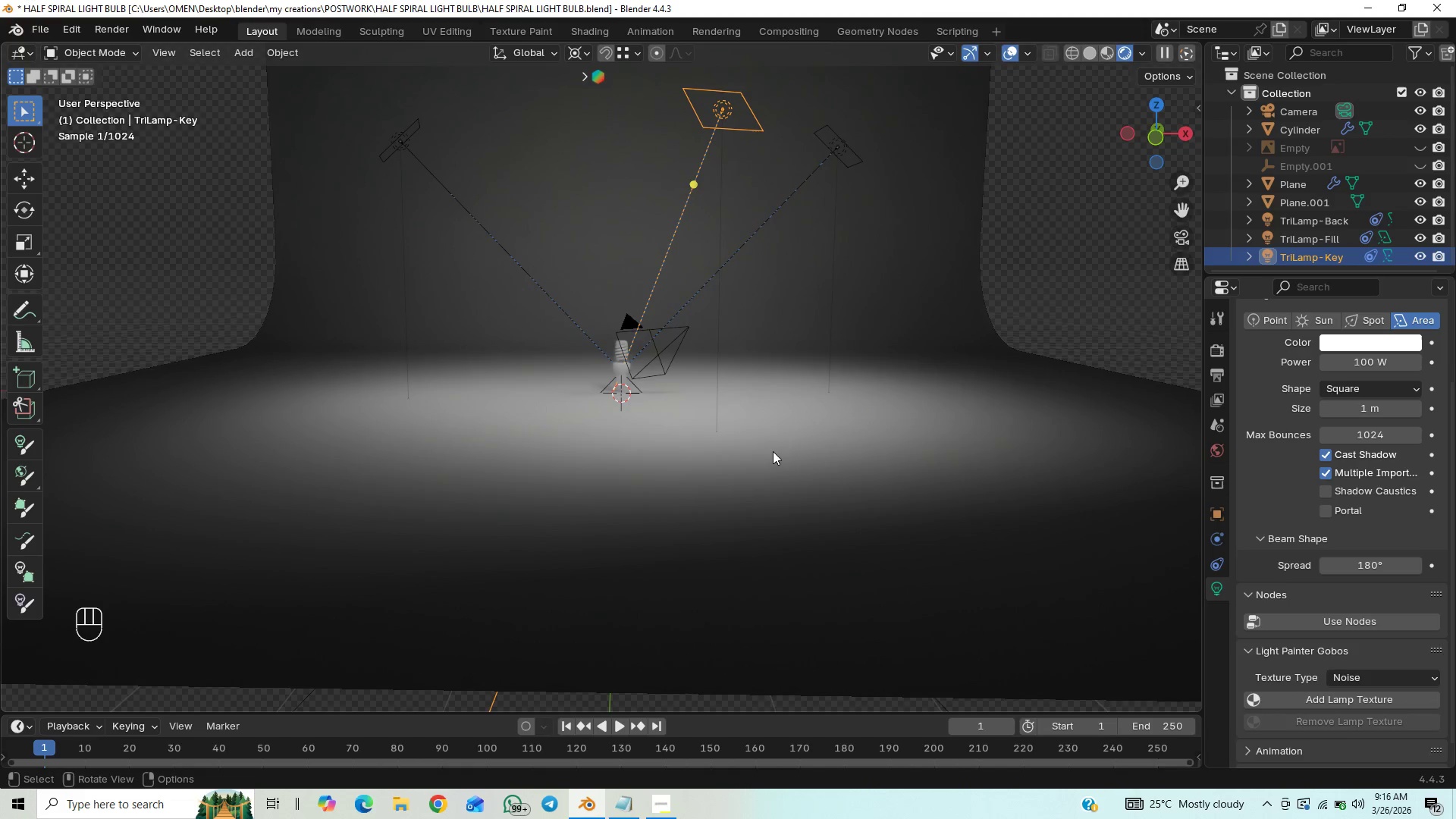 
hold_key(key=ShiftLeft, duration=0.84)
scroll: coordinate [802, 464], scroll_direction: up, amount: 4.0
 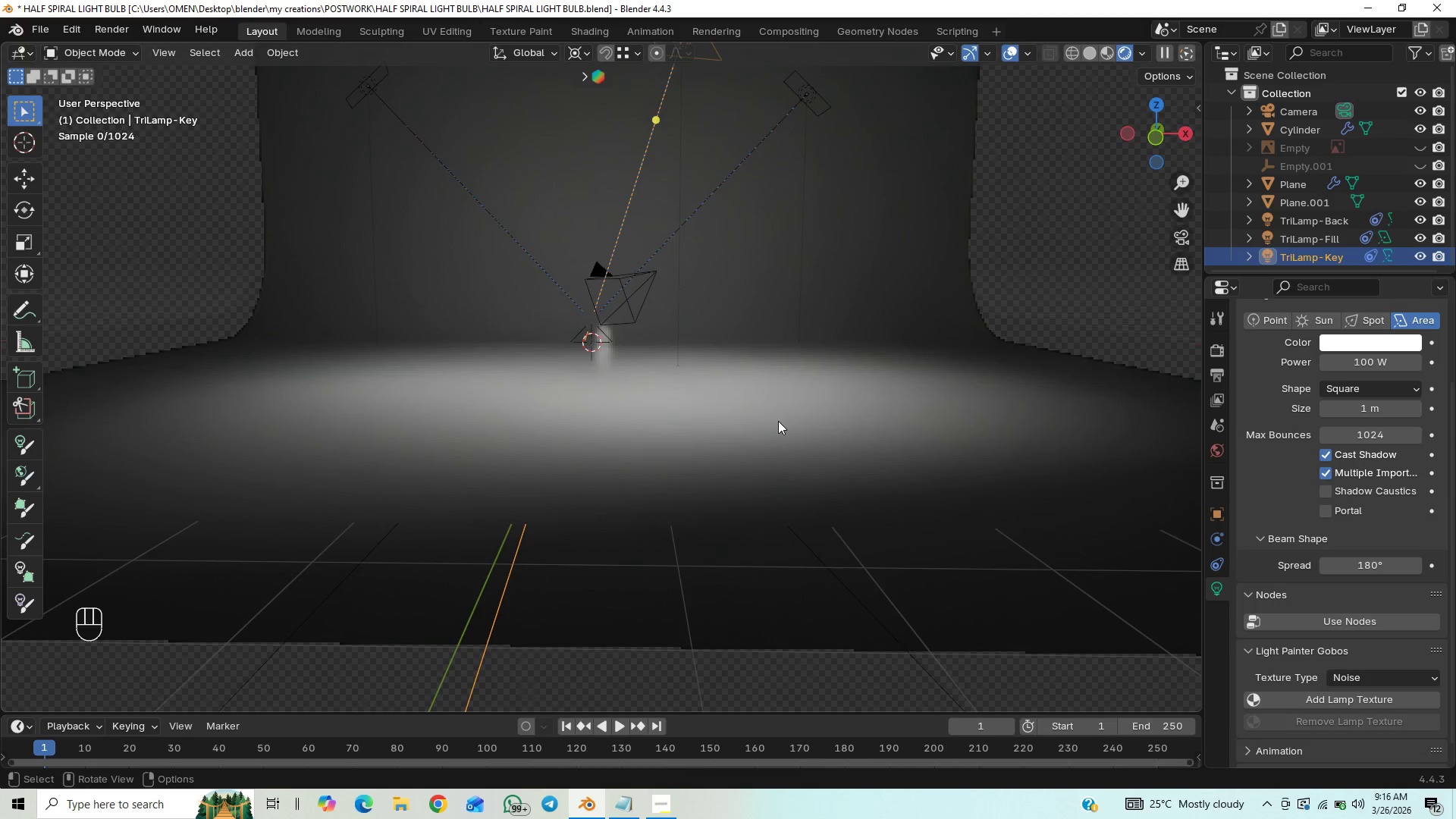 
key(Control+S)
 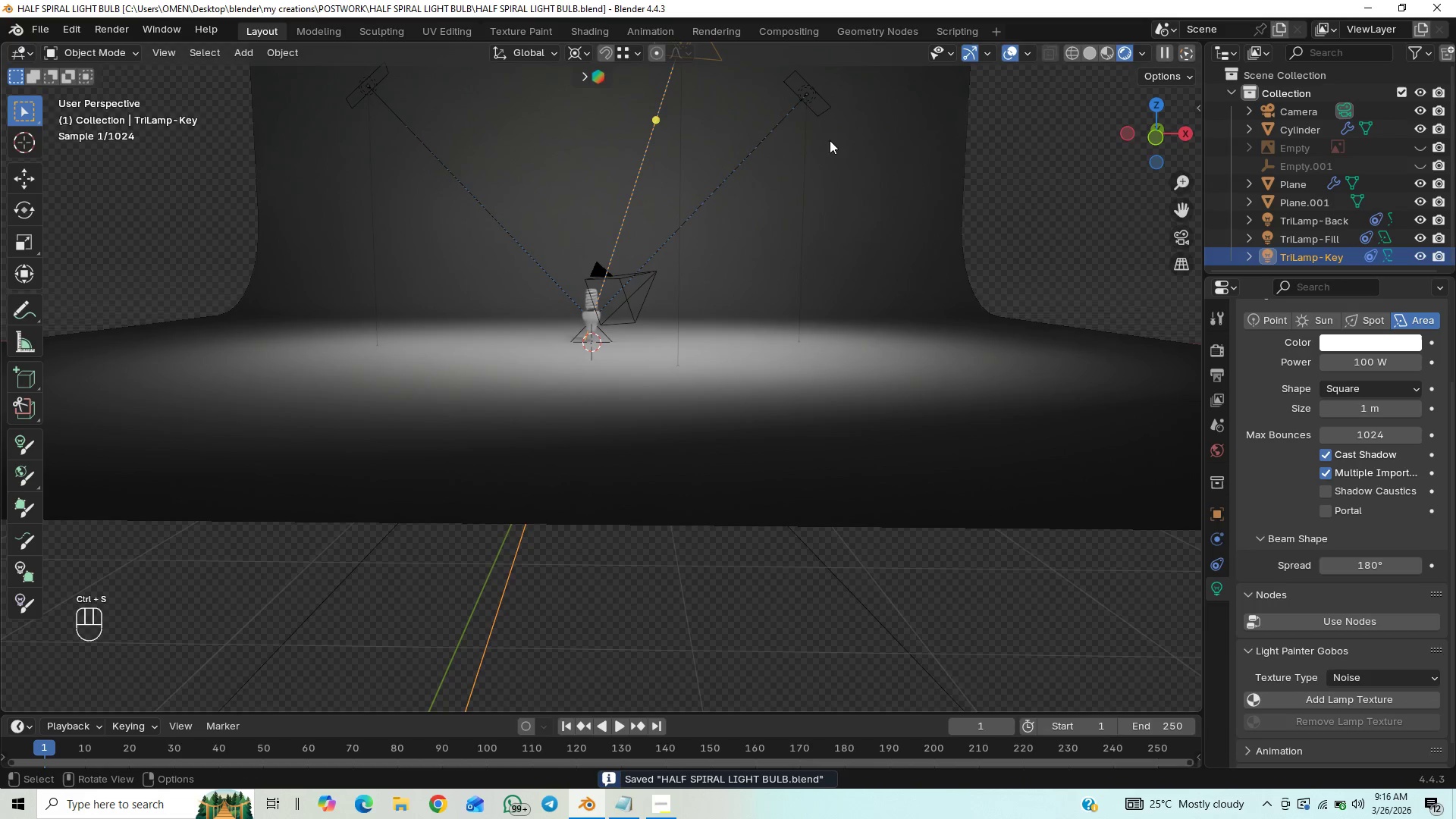 
left_click([824, 115])
 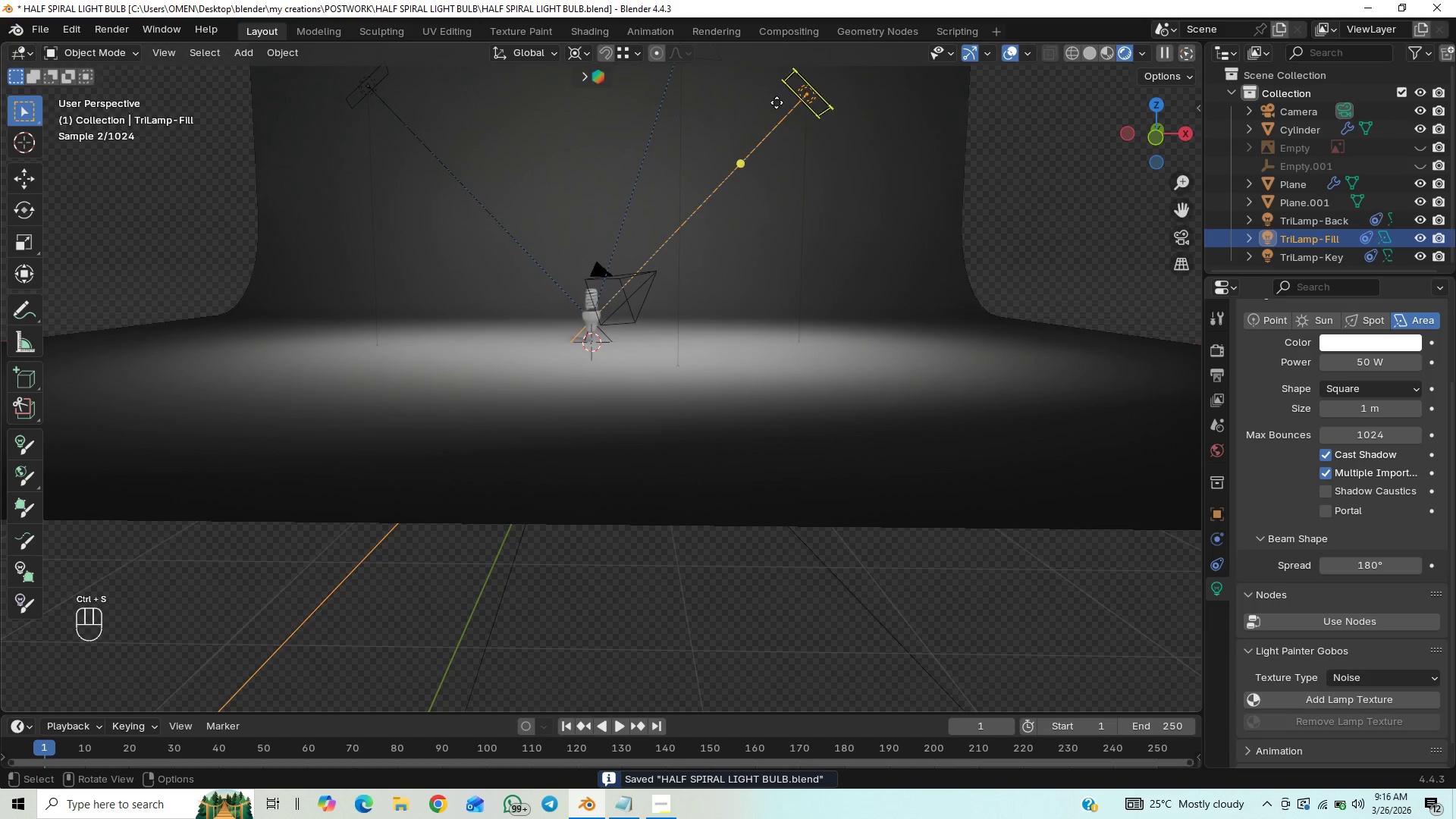 
hold_key(key=ShiftLeft, duration=1.51)
left_click([663, 102])
 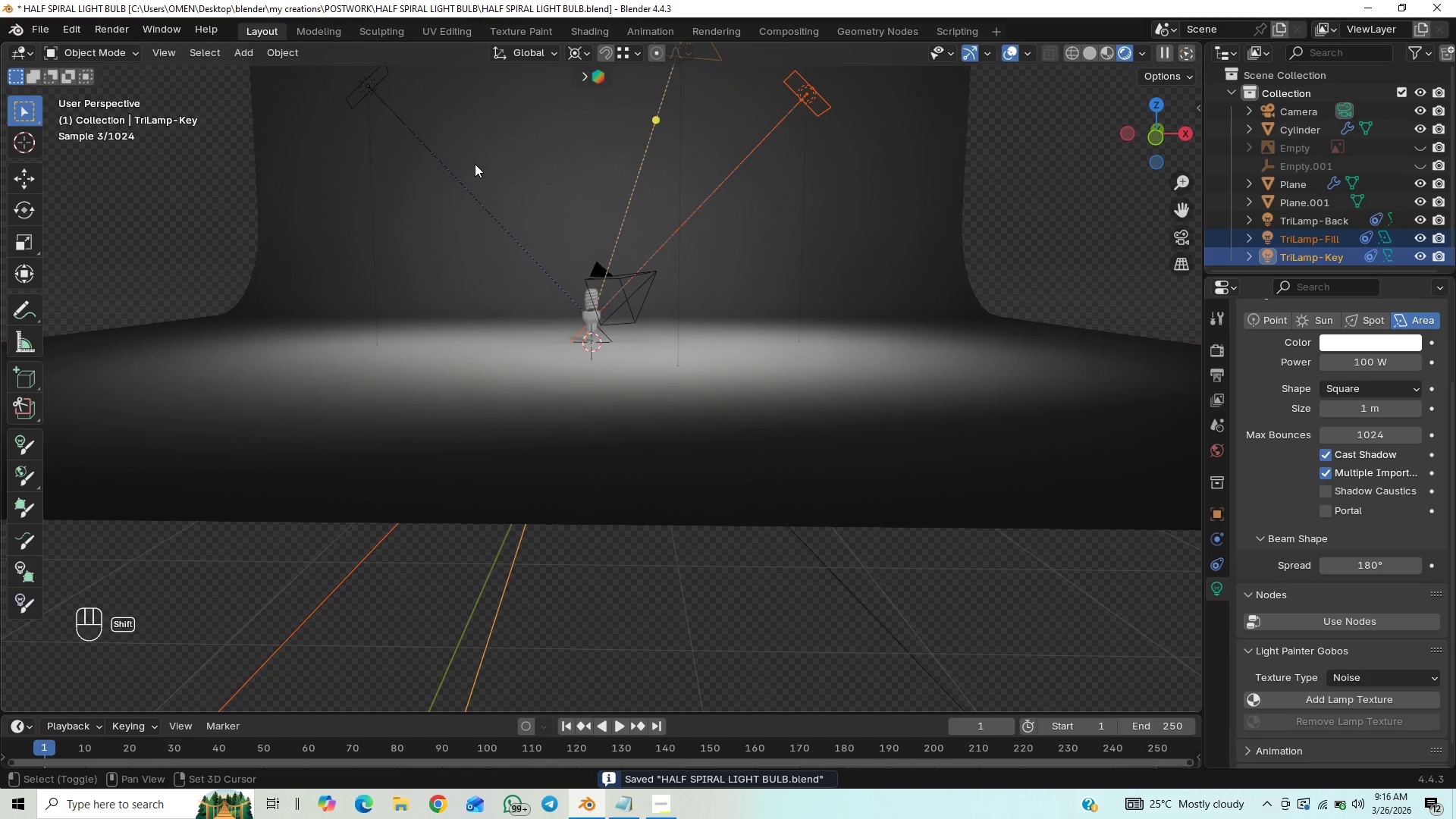 
hold_key(key=ShiftLeft, duration=0.42)
left_click([463, 176])
 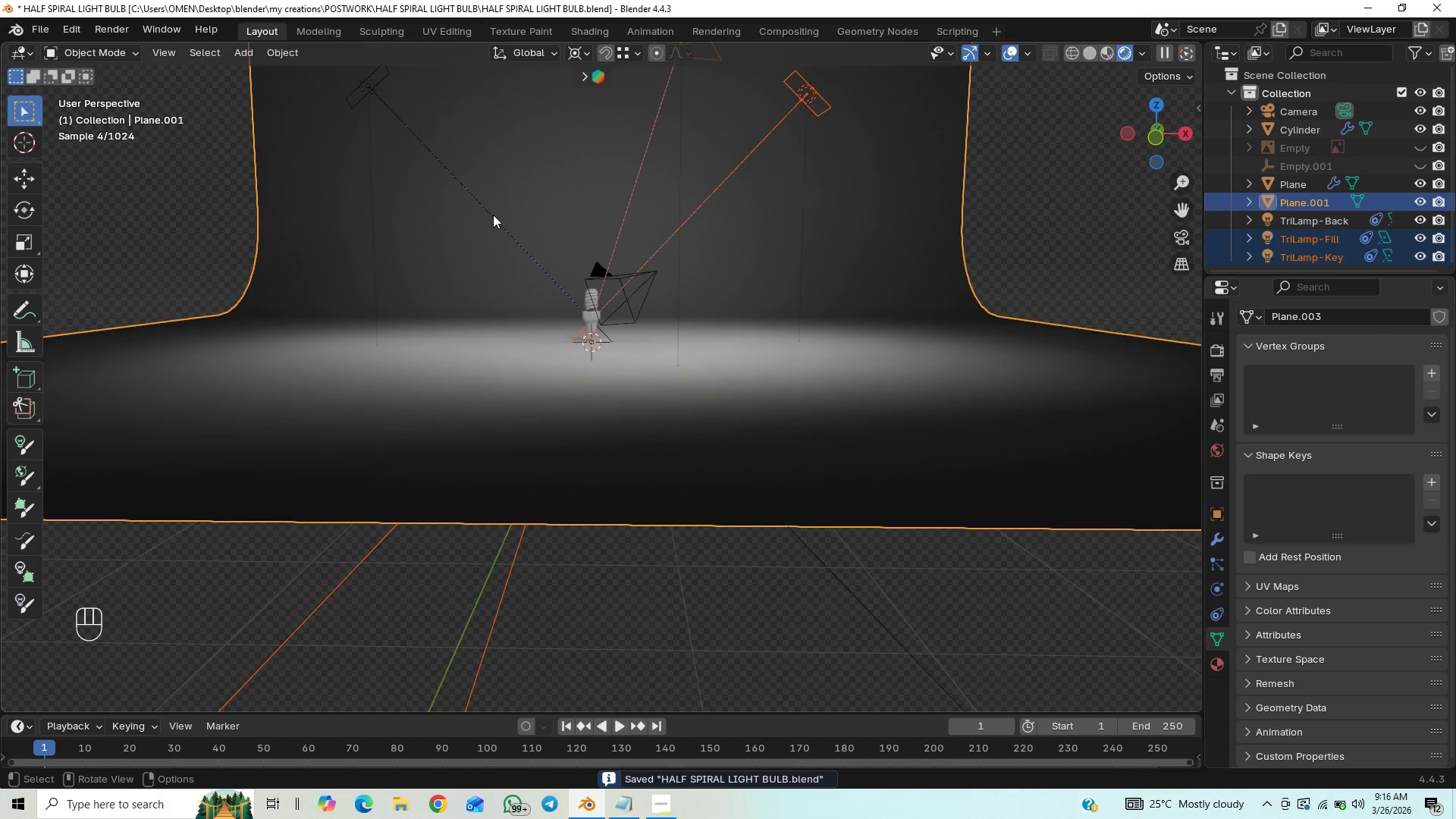 
key(Control+Z)
 